 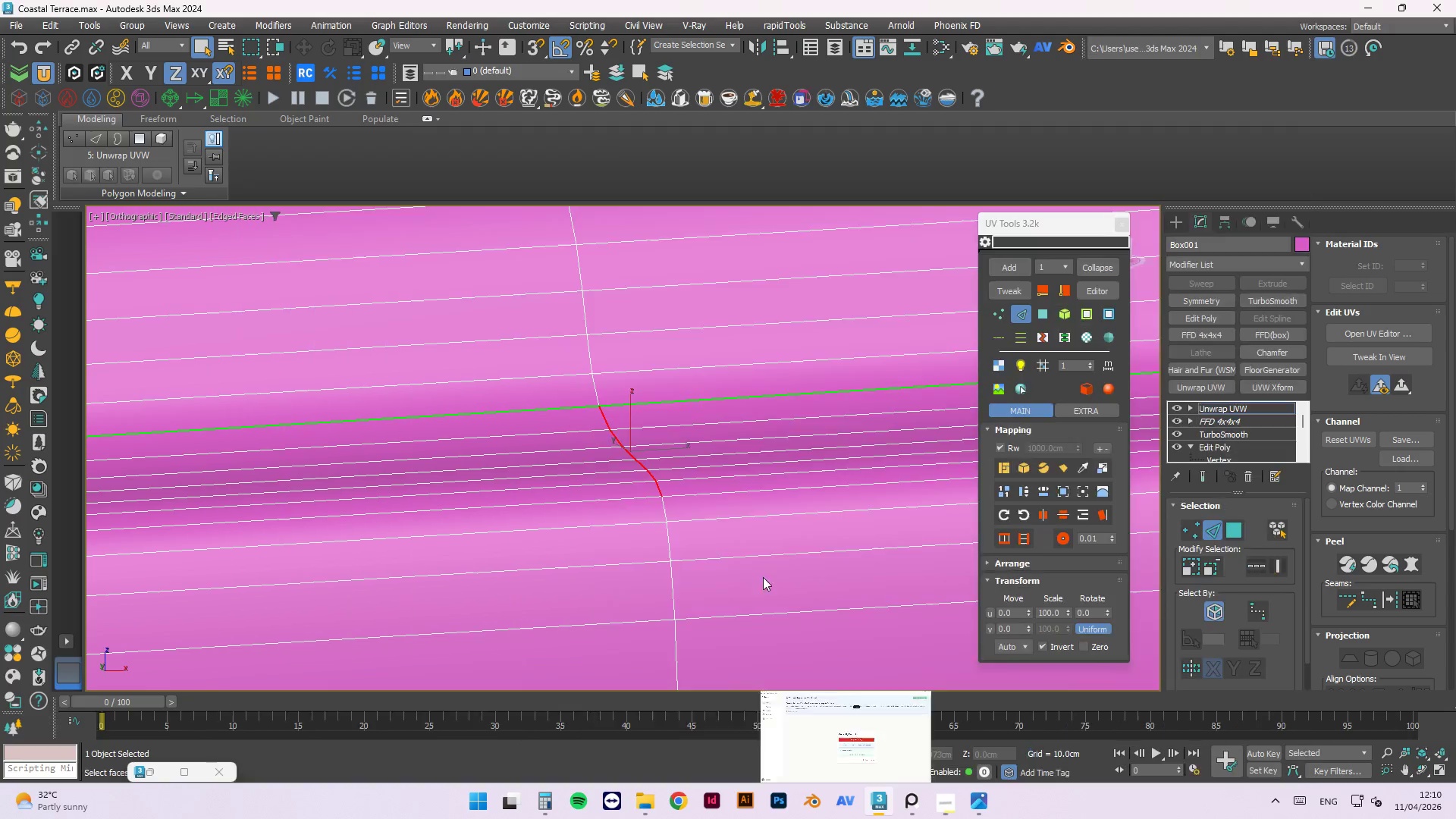 
left_click([664, 500])
 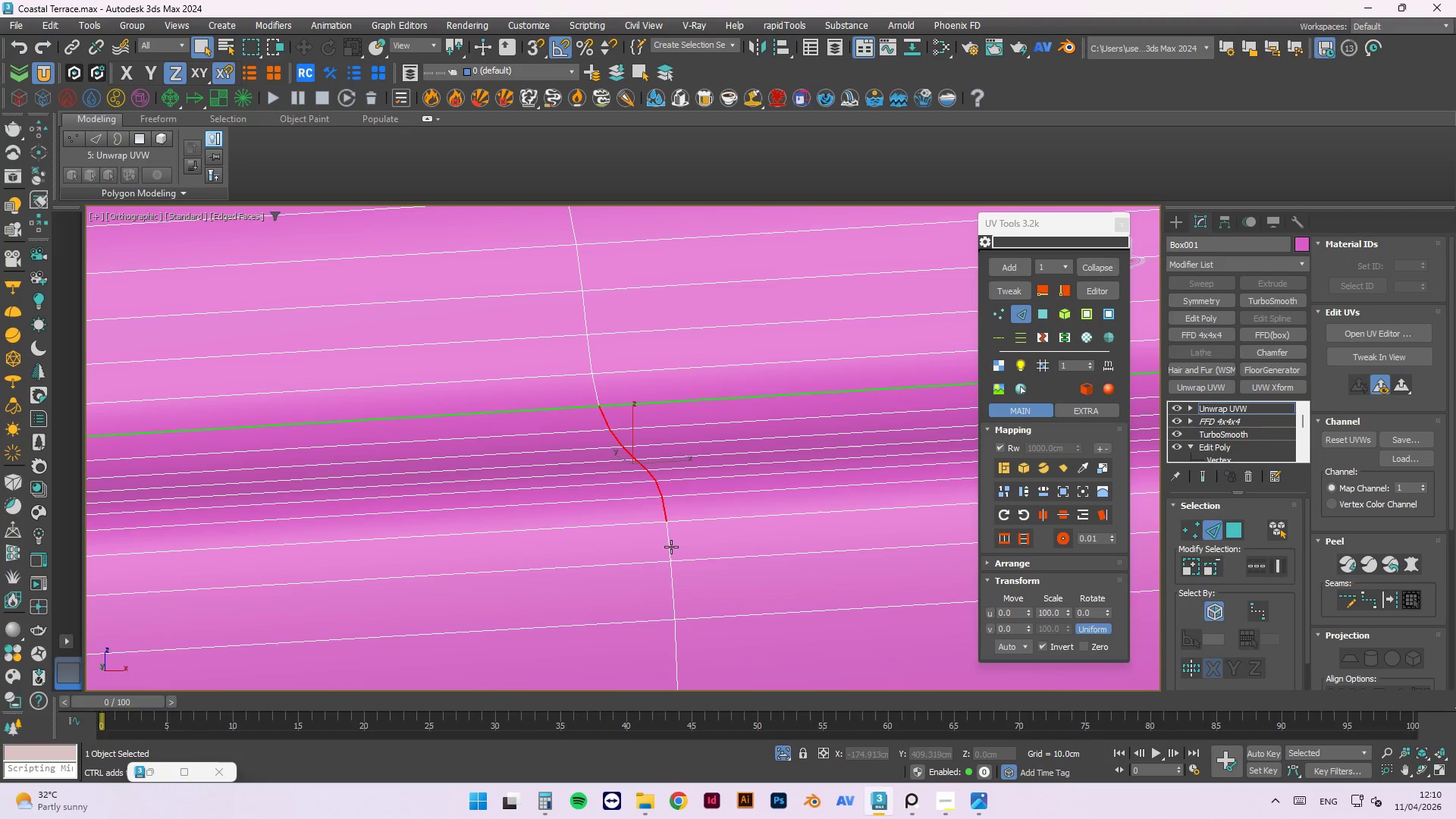 
left_click([671, 547])
 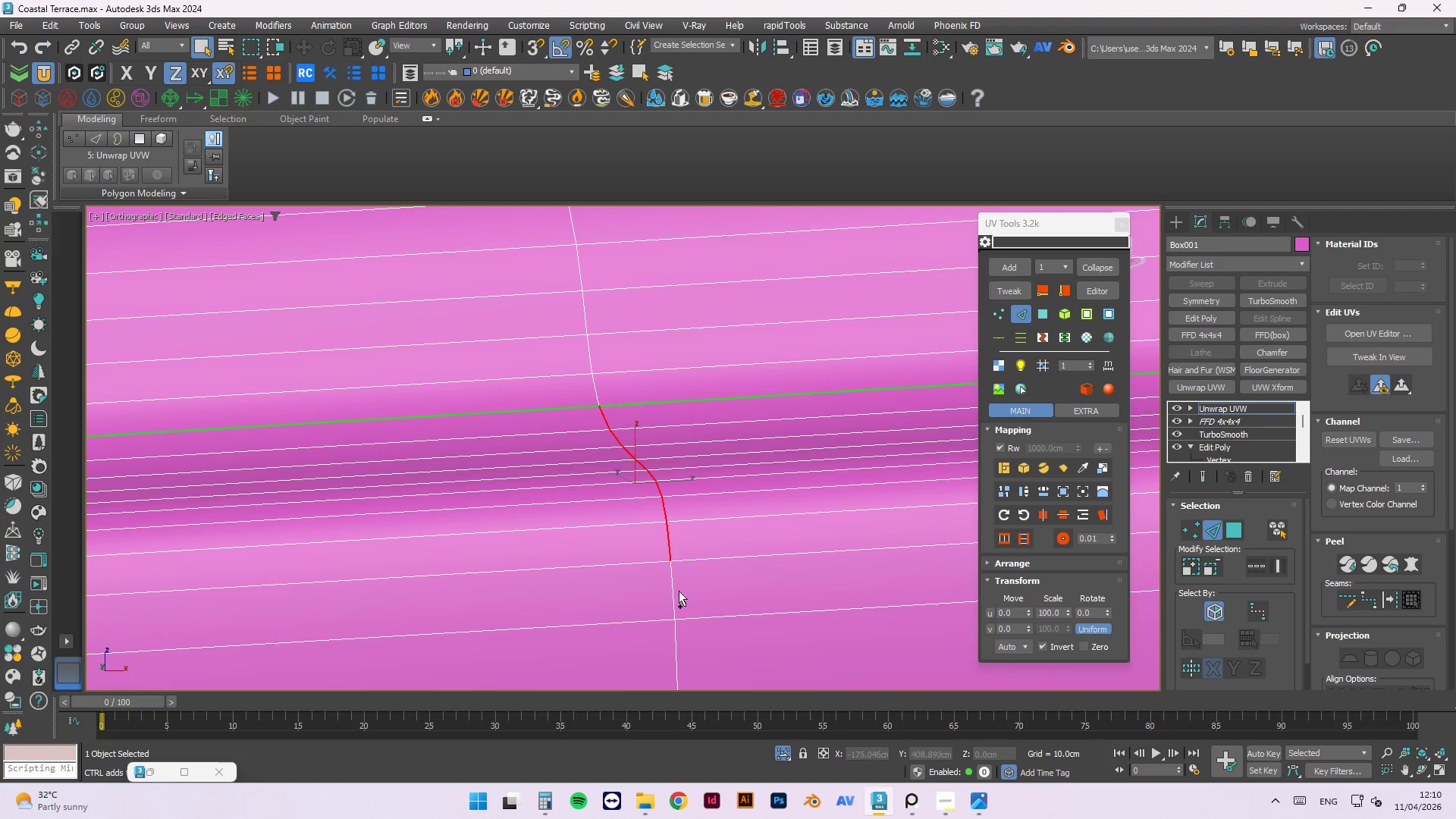 
hold_key(key=ControlLeft, duration=0.44)
left_click([672, 592])
 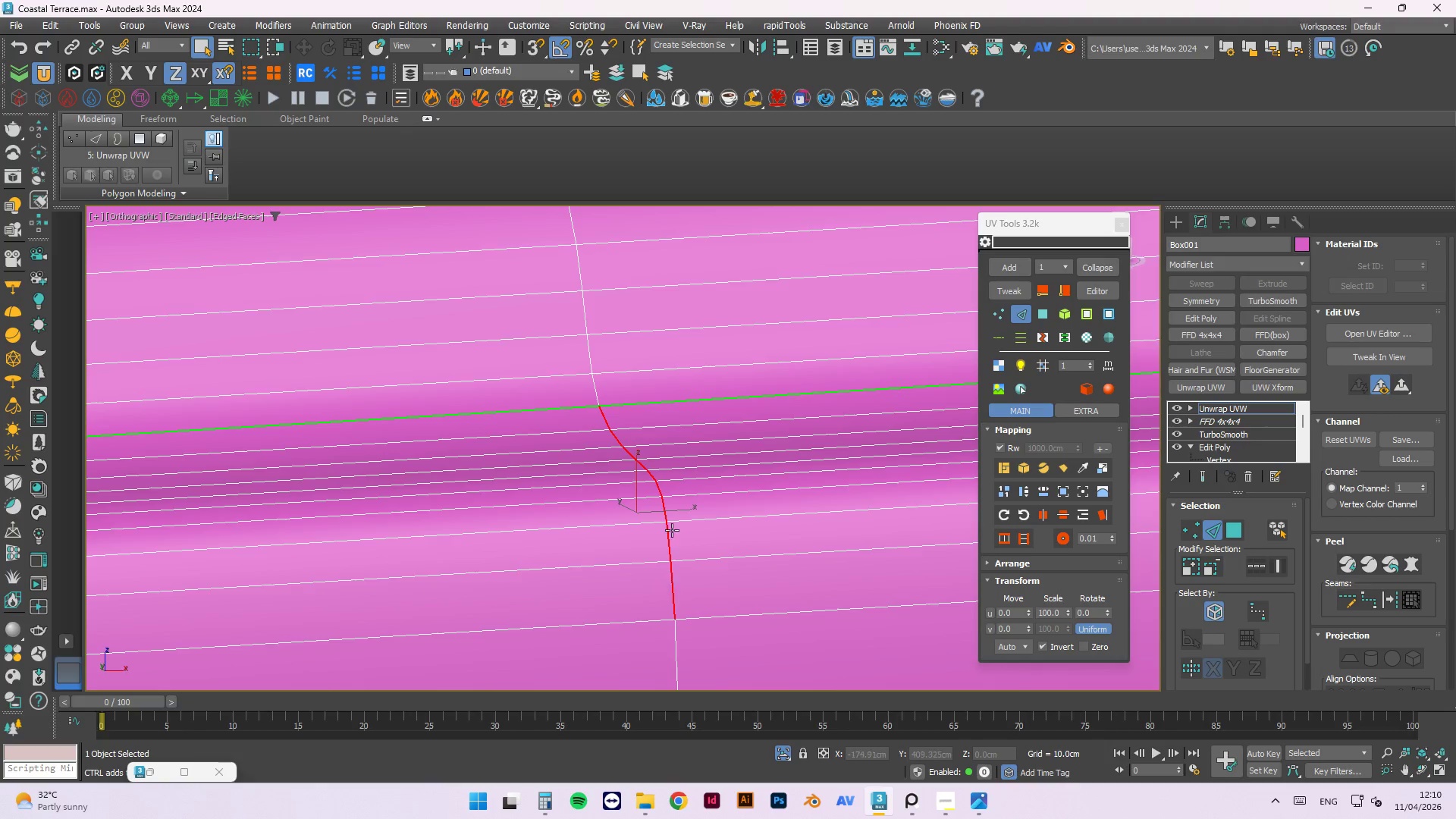 
hold_key(key=AltLeft, duration=0.66)
 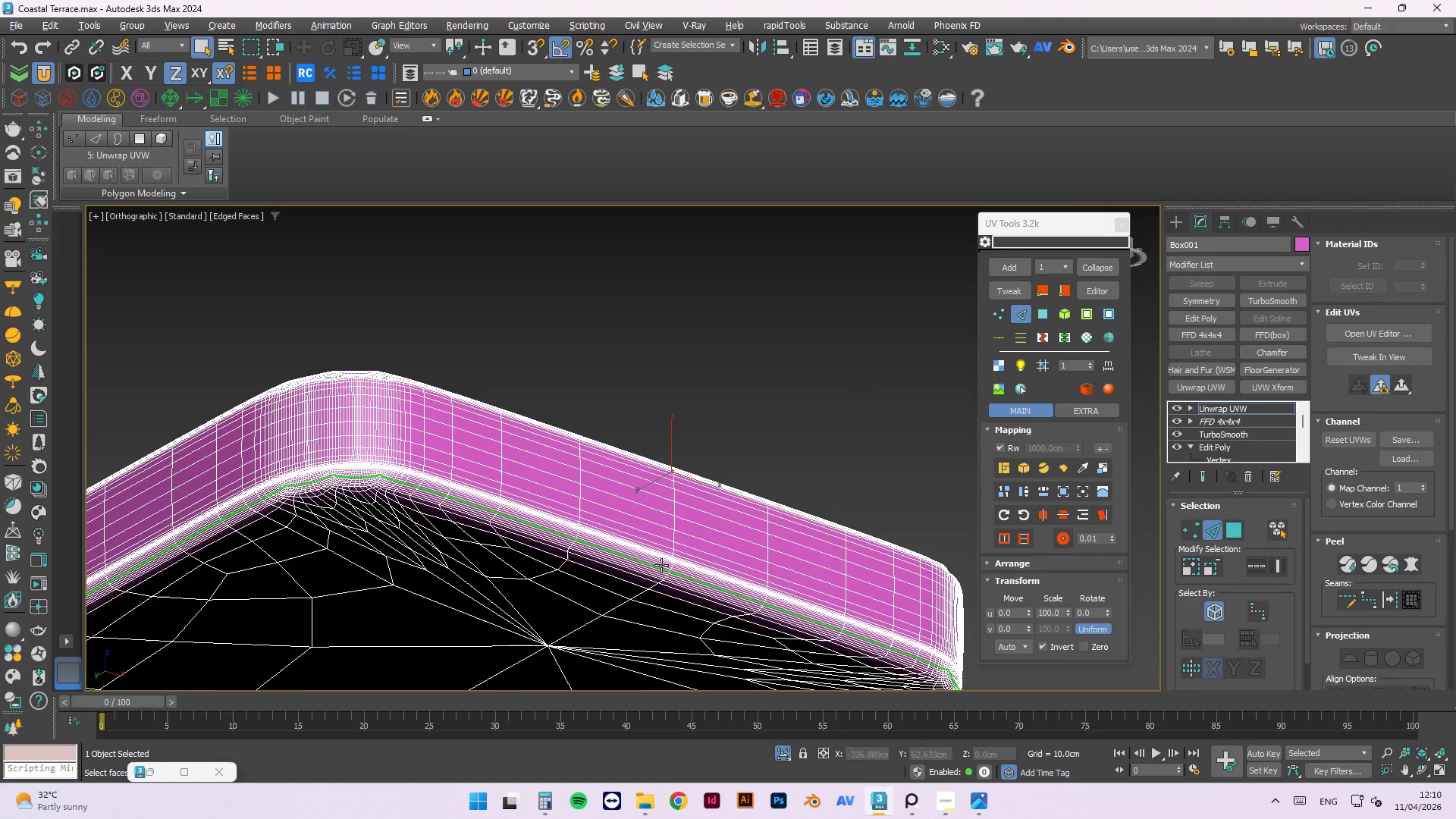 
scroll: coordinate [673, 500], scroll_direction: down, amount: 10.0
 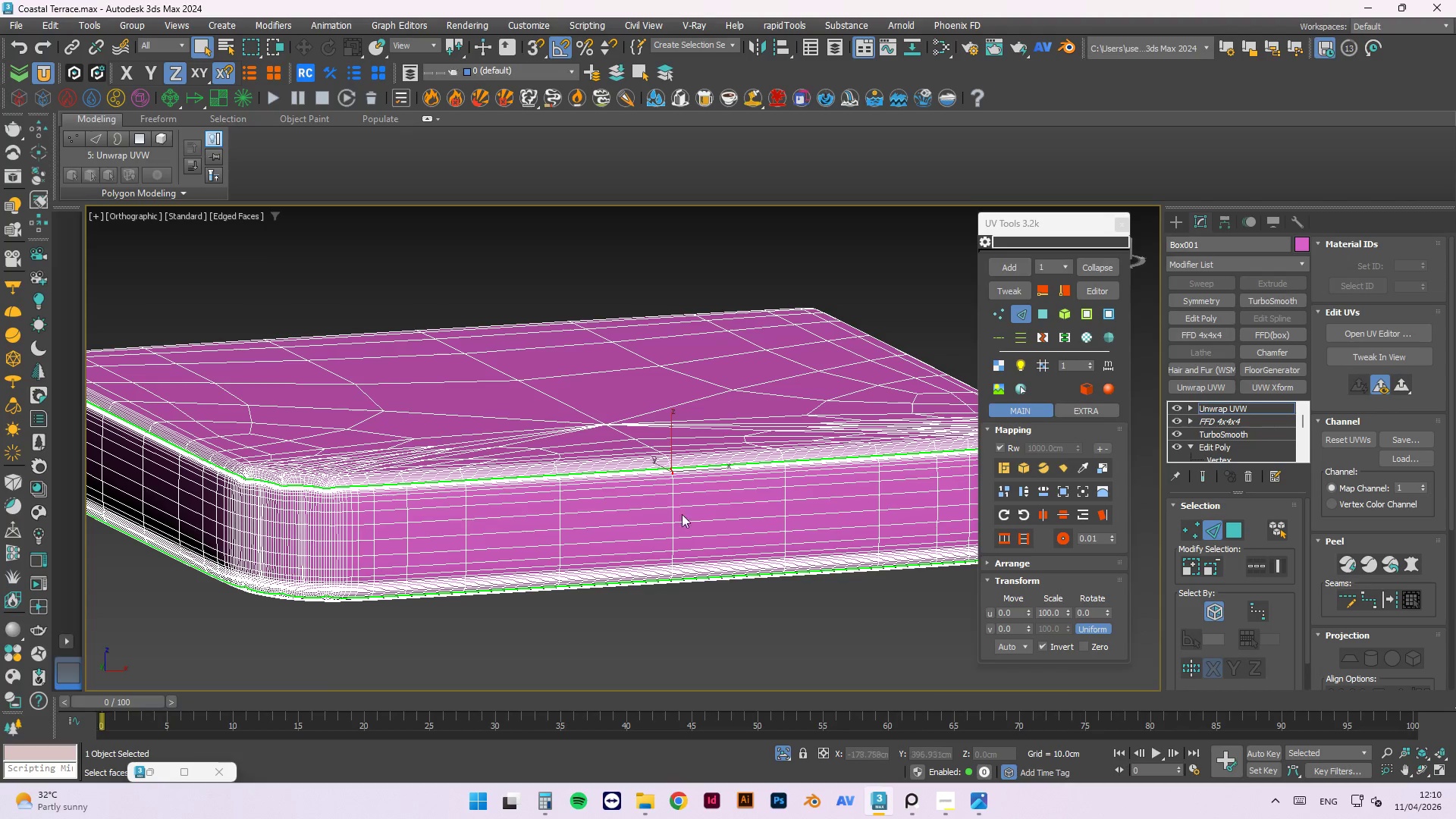 
hold_key(key=ControlLeft, duration=1.52)
 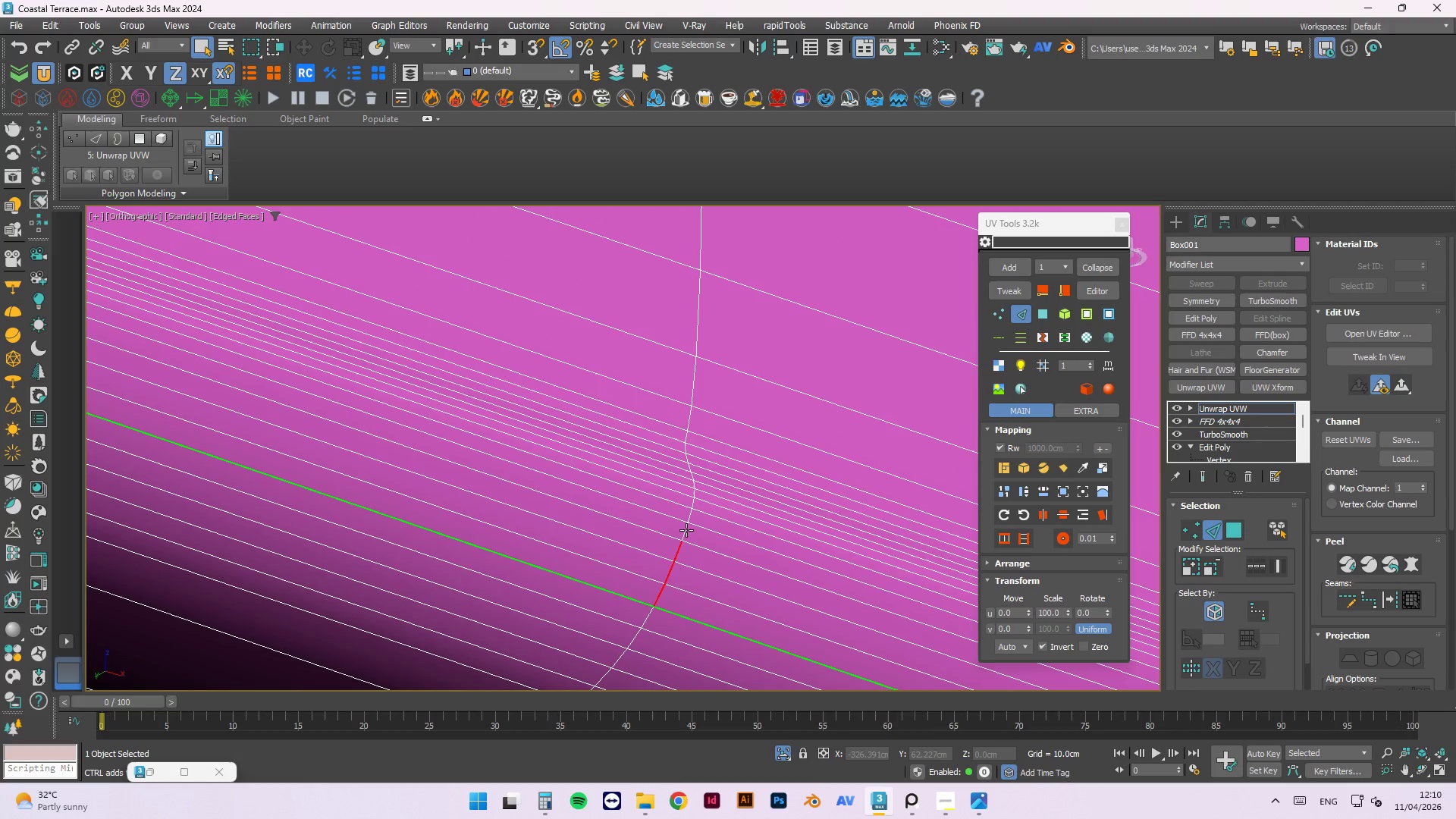 
scroll: coordinate [668, 607], scroll_direction: up, amount: 7.0
 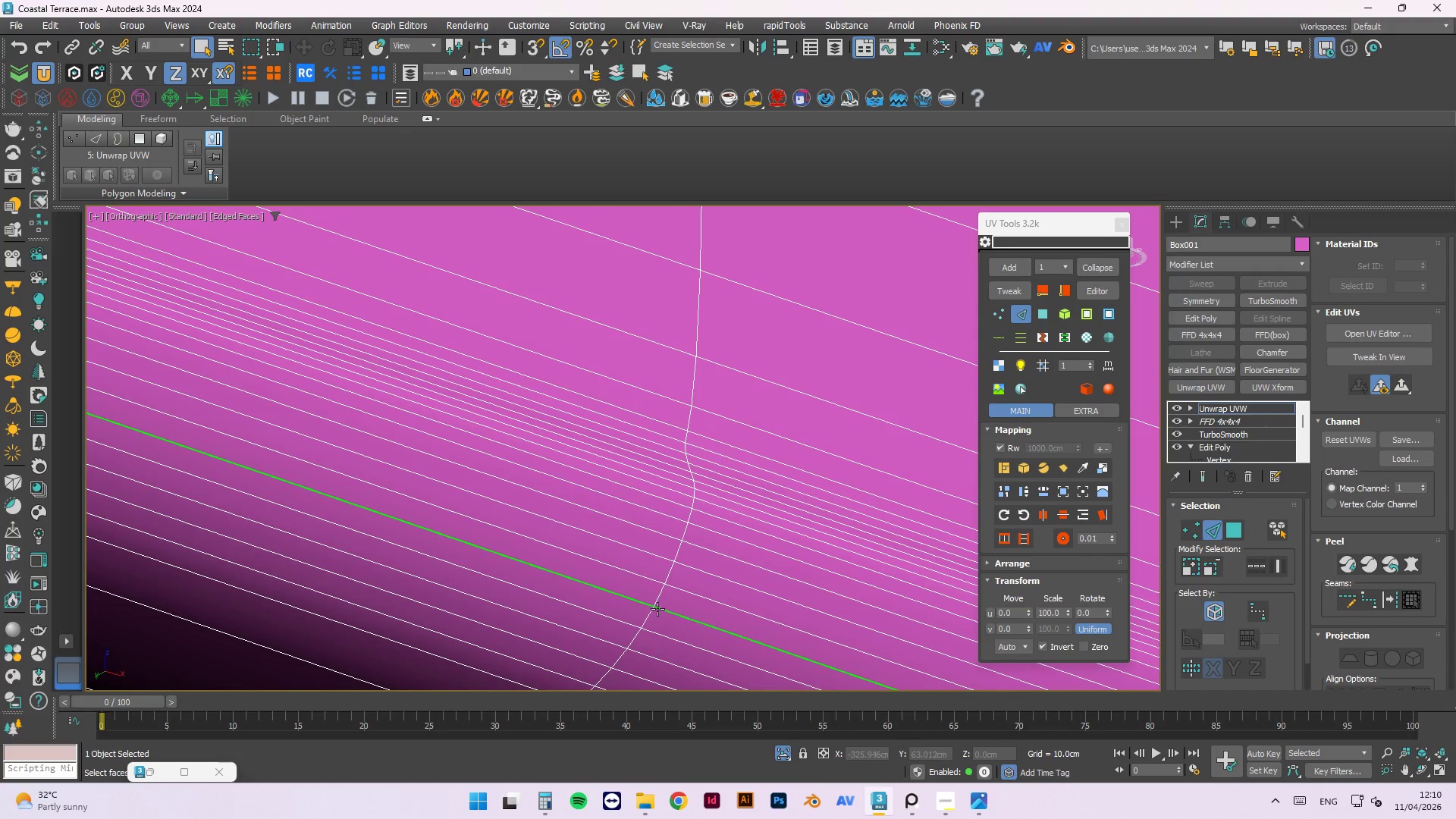 
left_click([660, 595])
 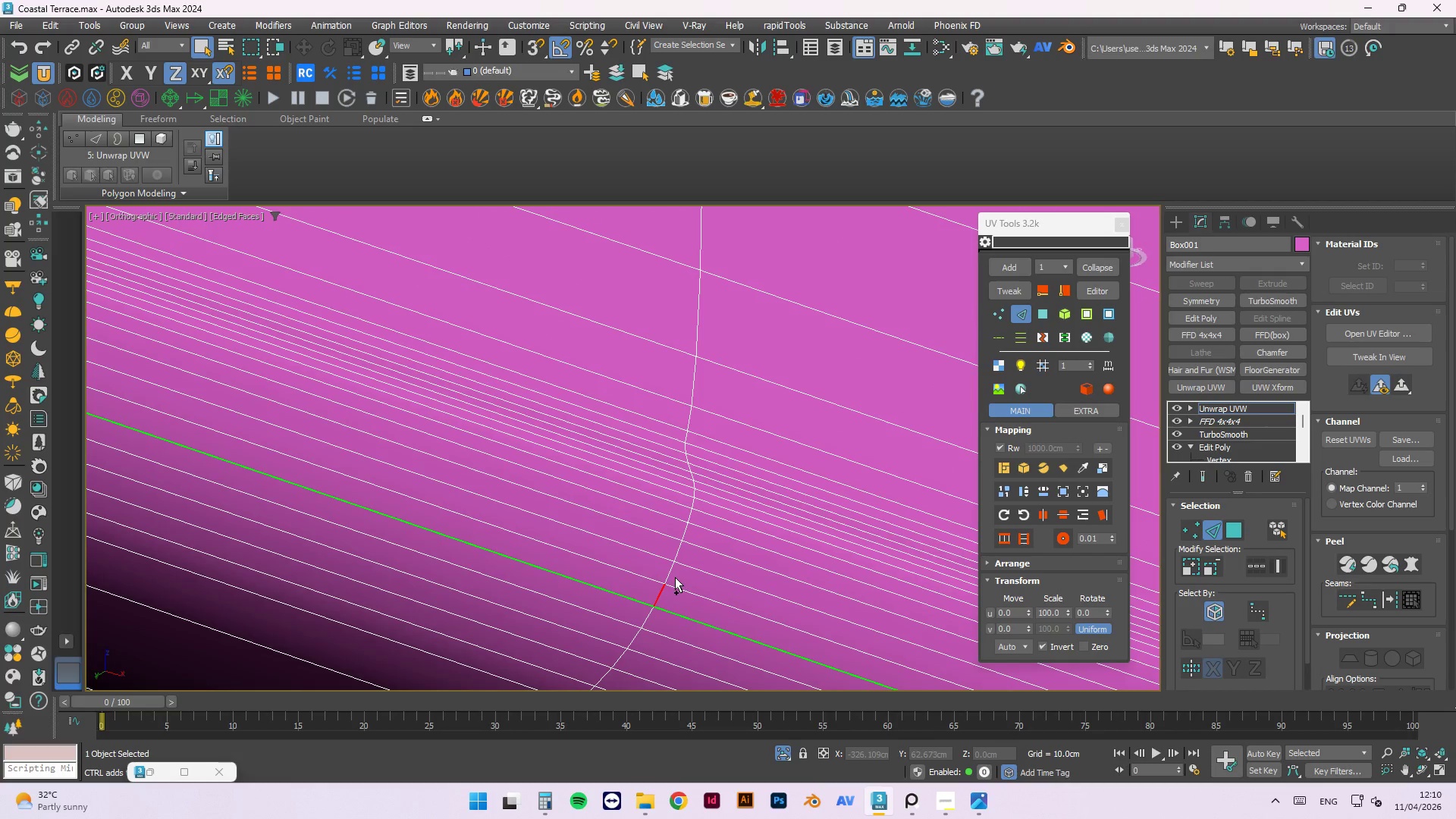 
left_click([670, 573])
 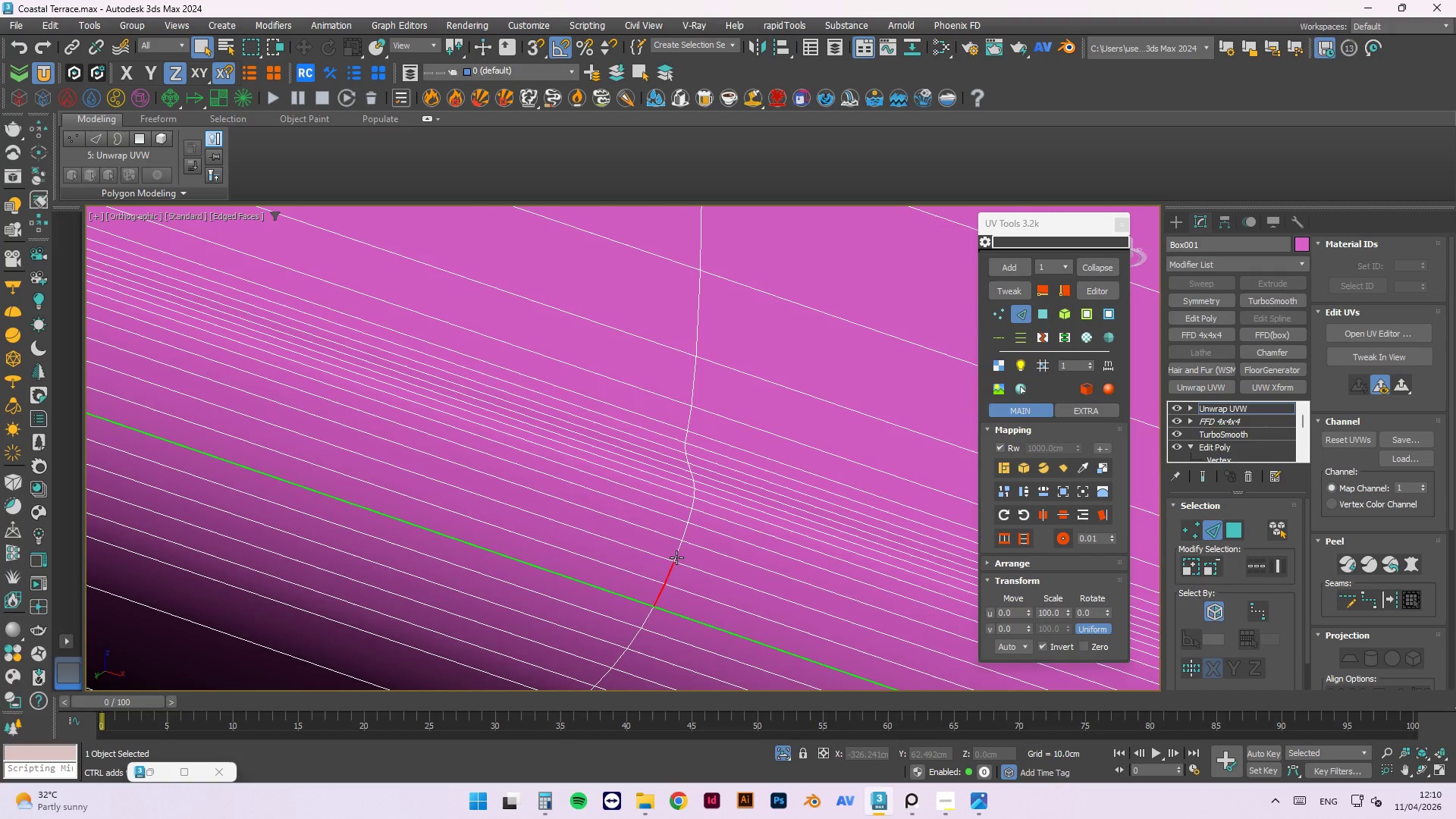 
hold_key(key=ControlLeft, duration=1.41)
double_click([677, 555])
 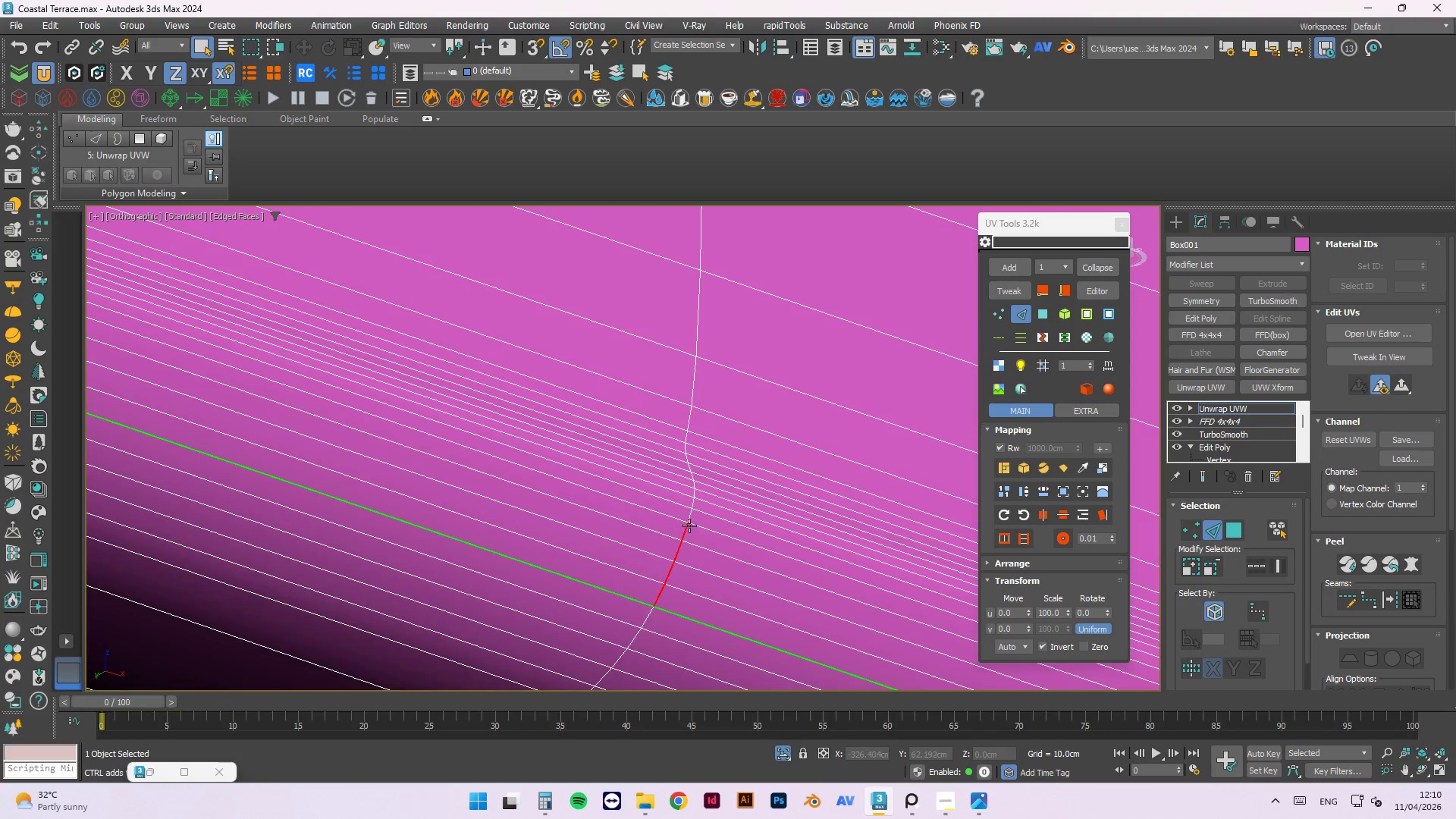 
left_click([692, 514])
 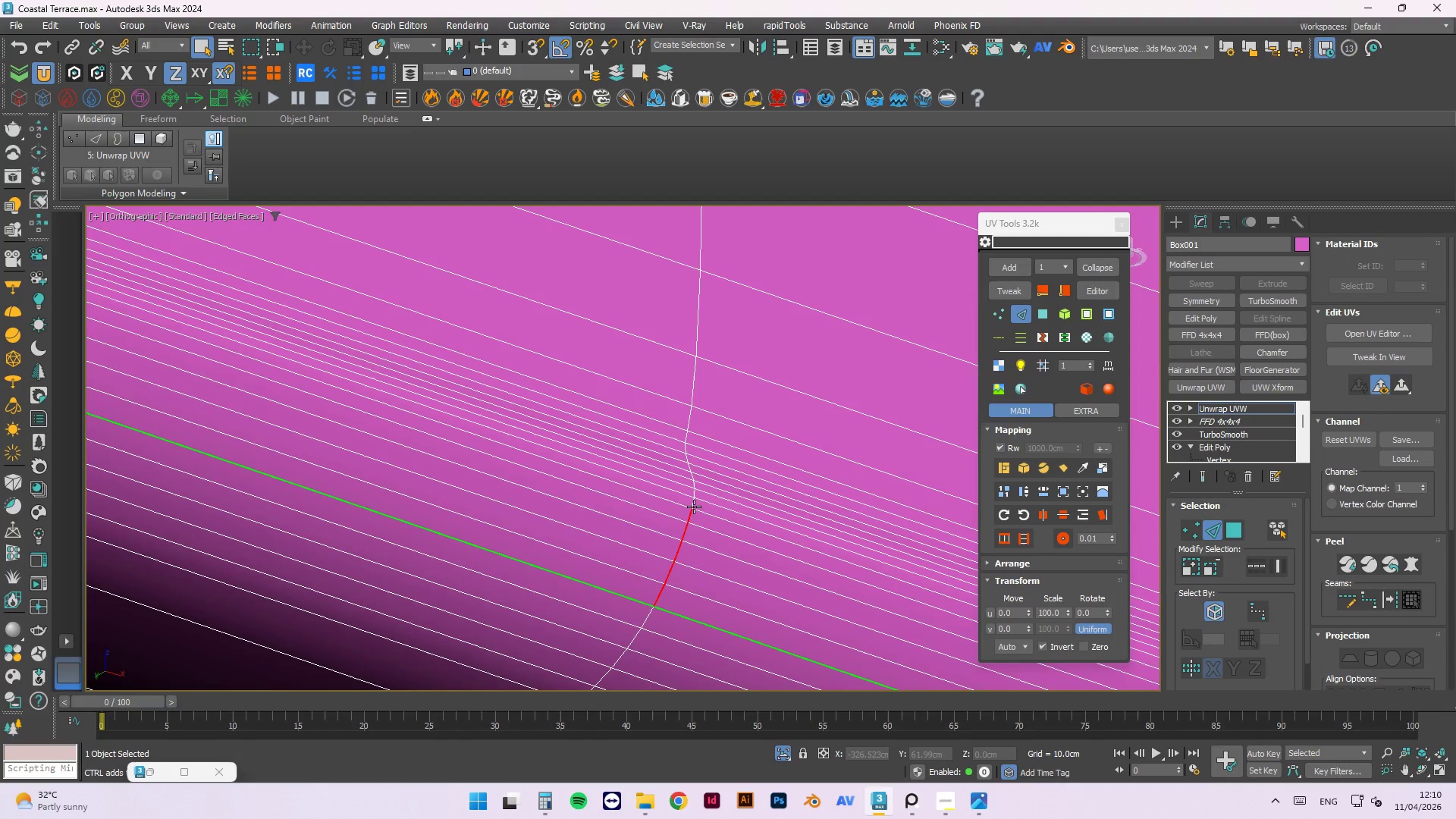 
hold_key(key=ControlLeft, duration=1.11)
left_click([695, 501])
 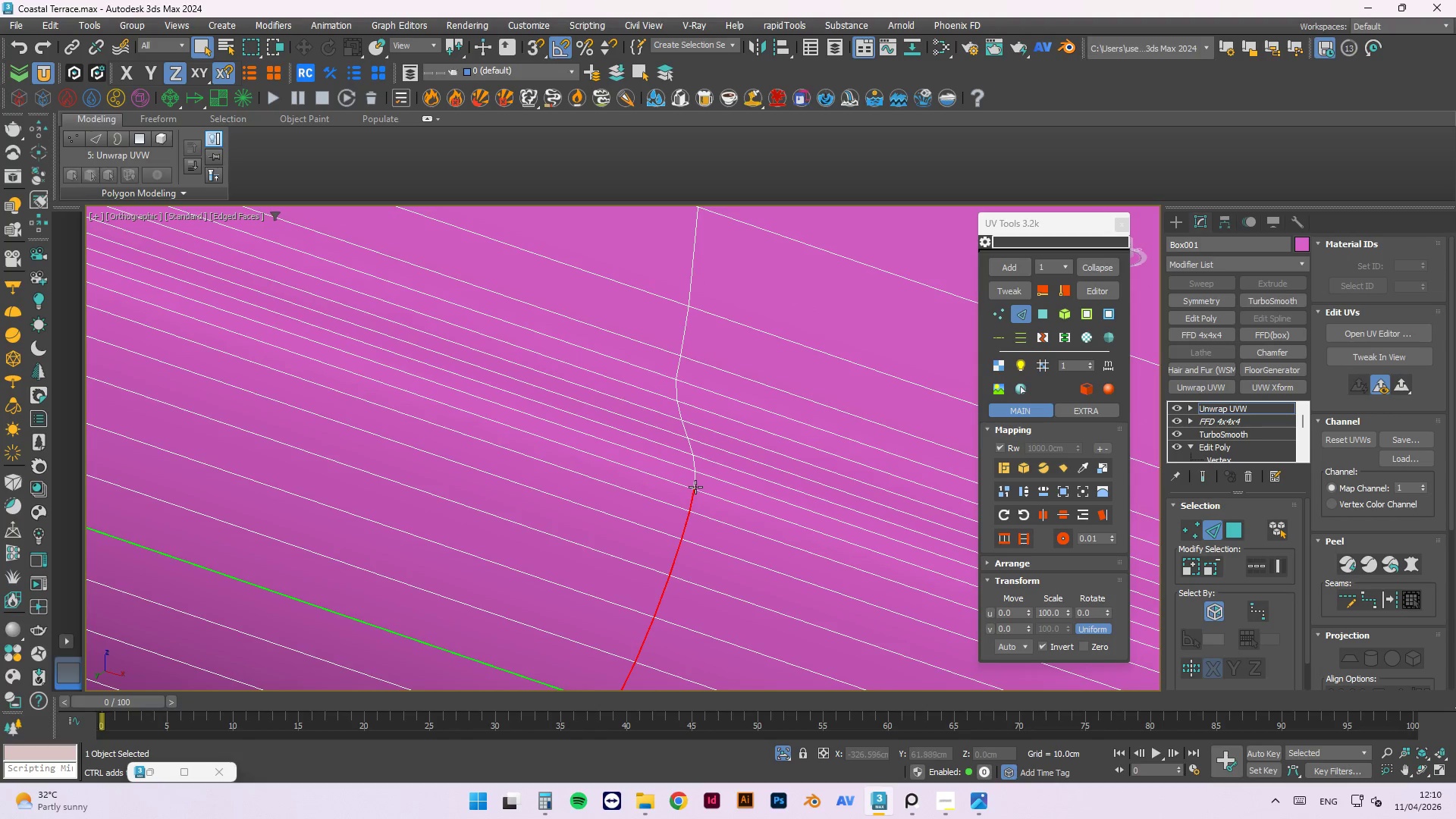 
scroll: coordinate [694, 506], scroll_direction: up, amount: 2.0
 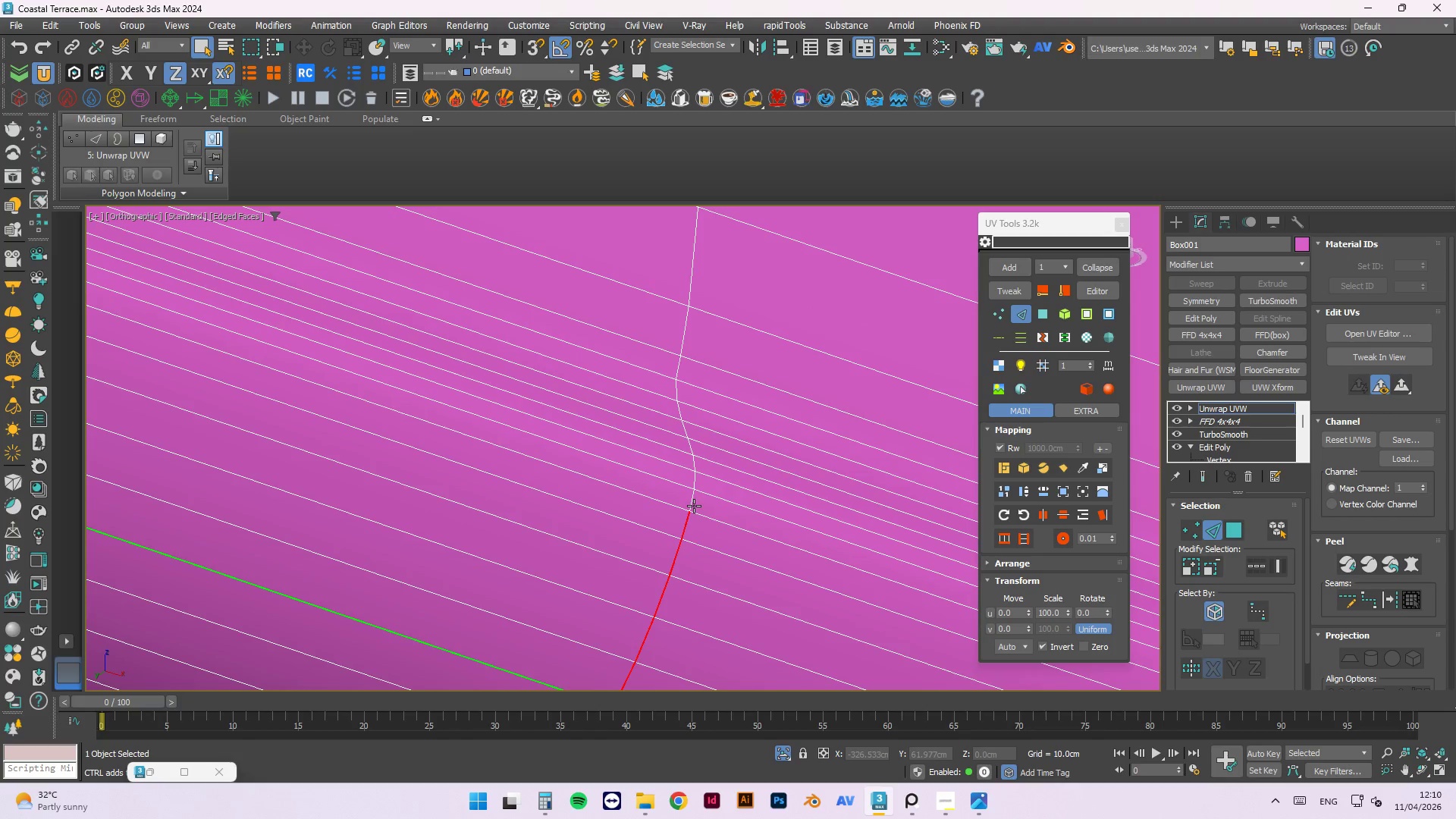 
double_click([695, 487])
 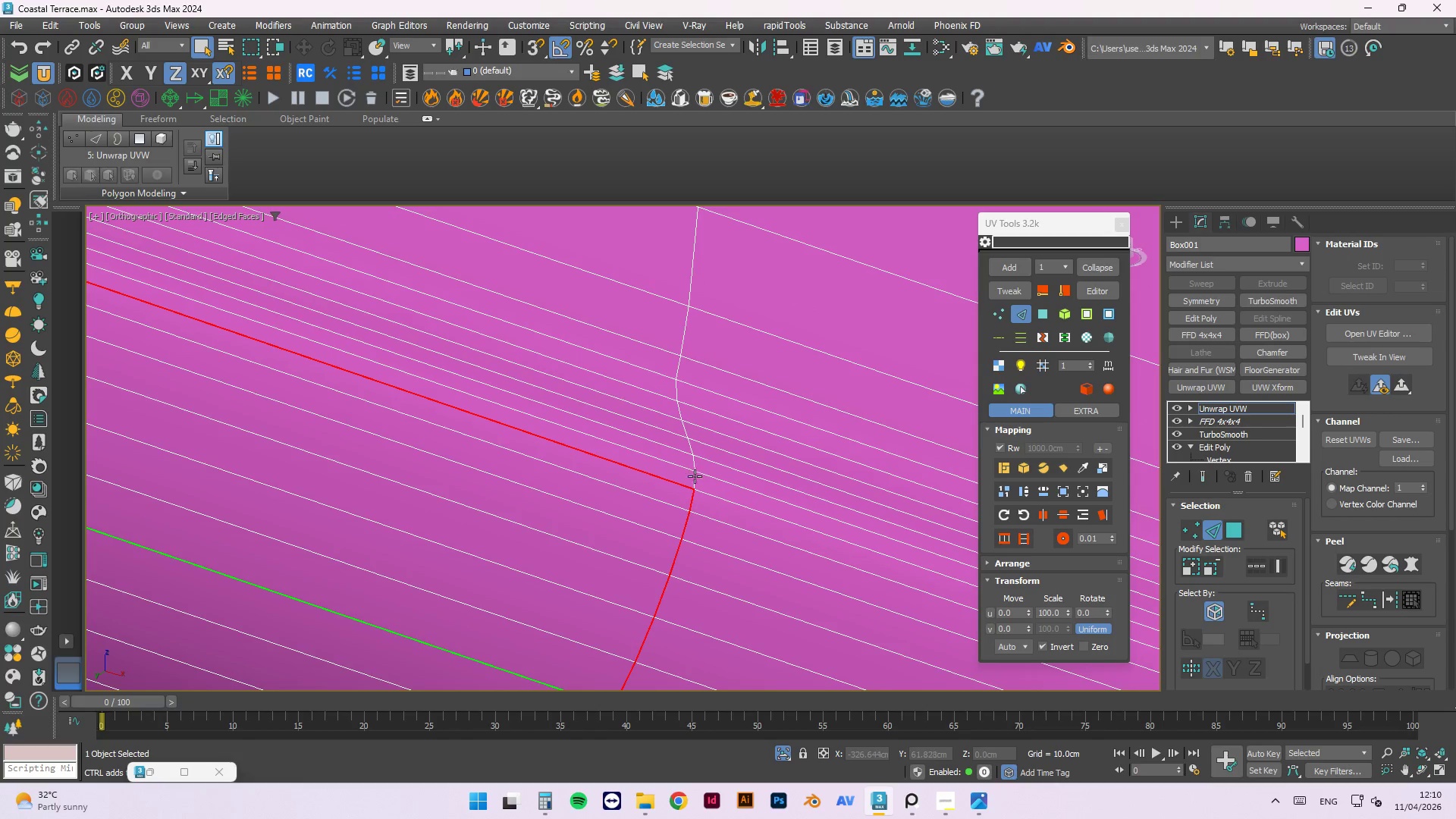 
hold_key(key=AltLeft, duration=0.5)
left_click([682, 485])
 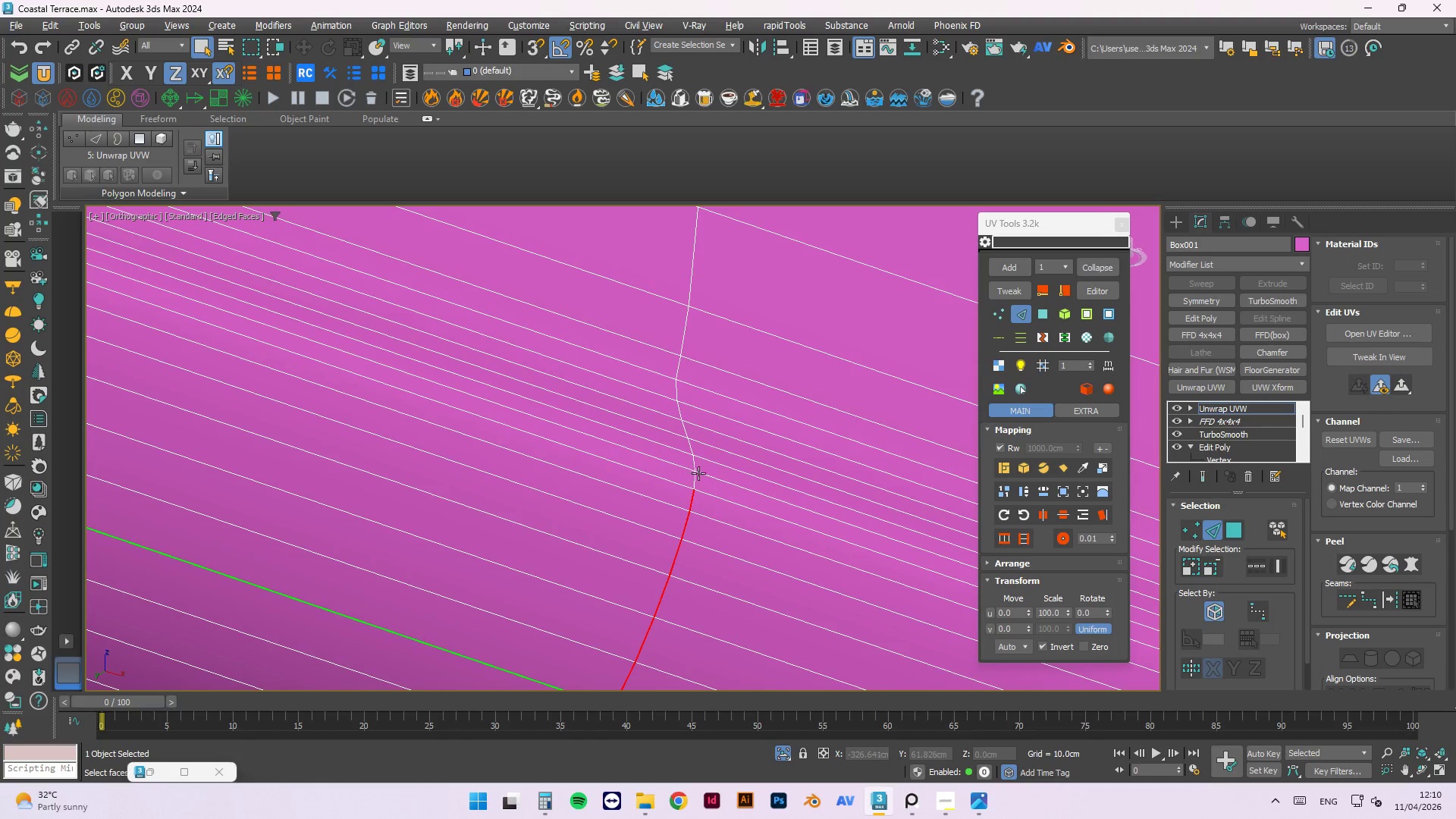 
hold_key(key=ControlLeft, duration=1.5)
left_click([699, 481])
 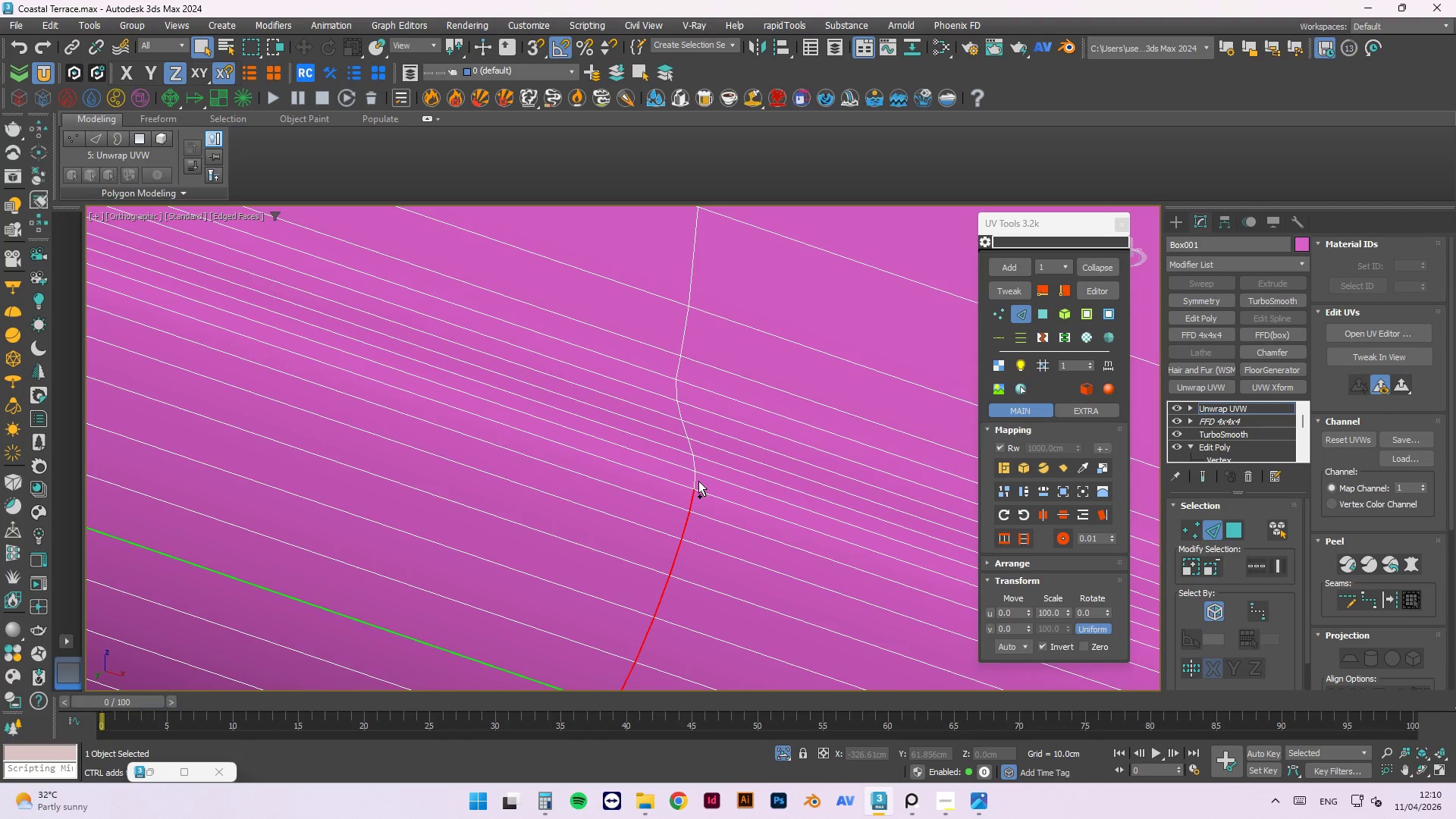 
double_click([695, 481])
 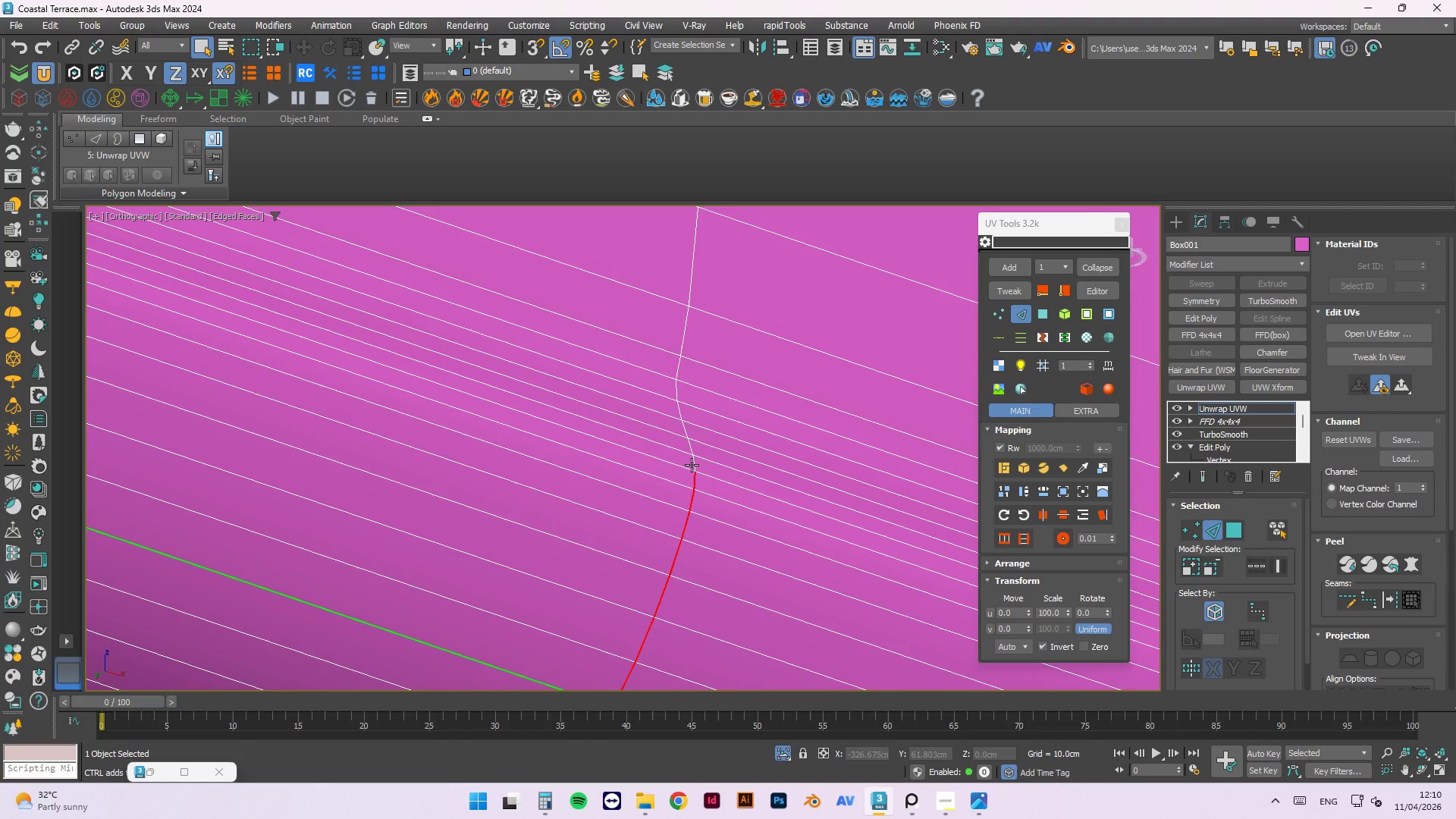 
triple_click([692, 464])
 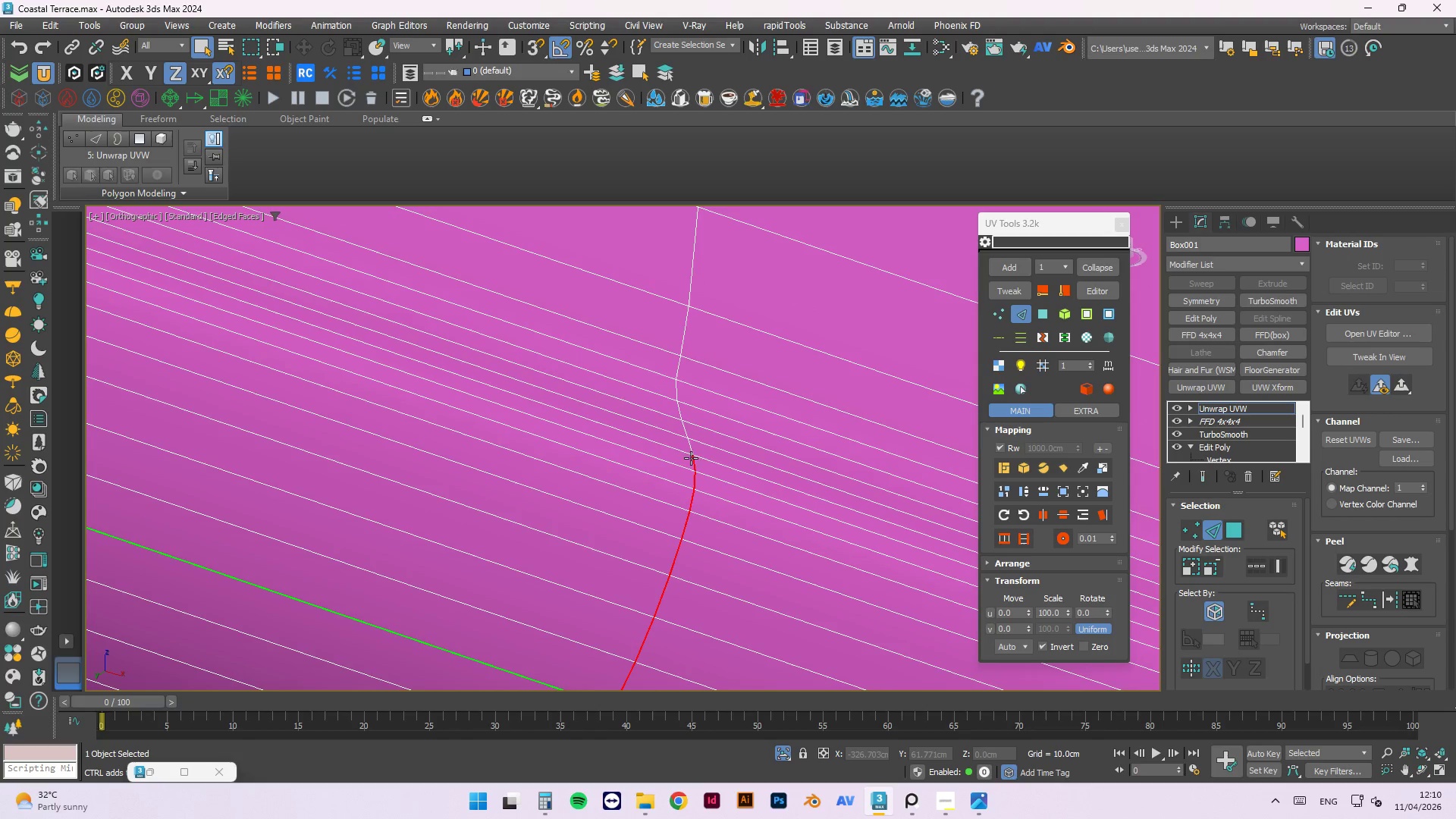 
hold_key(key=ControlLeft, duration=0.64)
left_click([688, 450])
 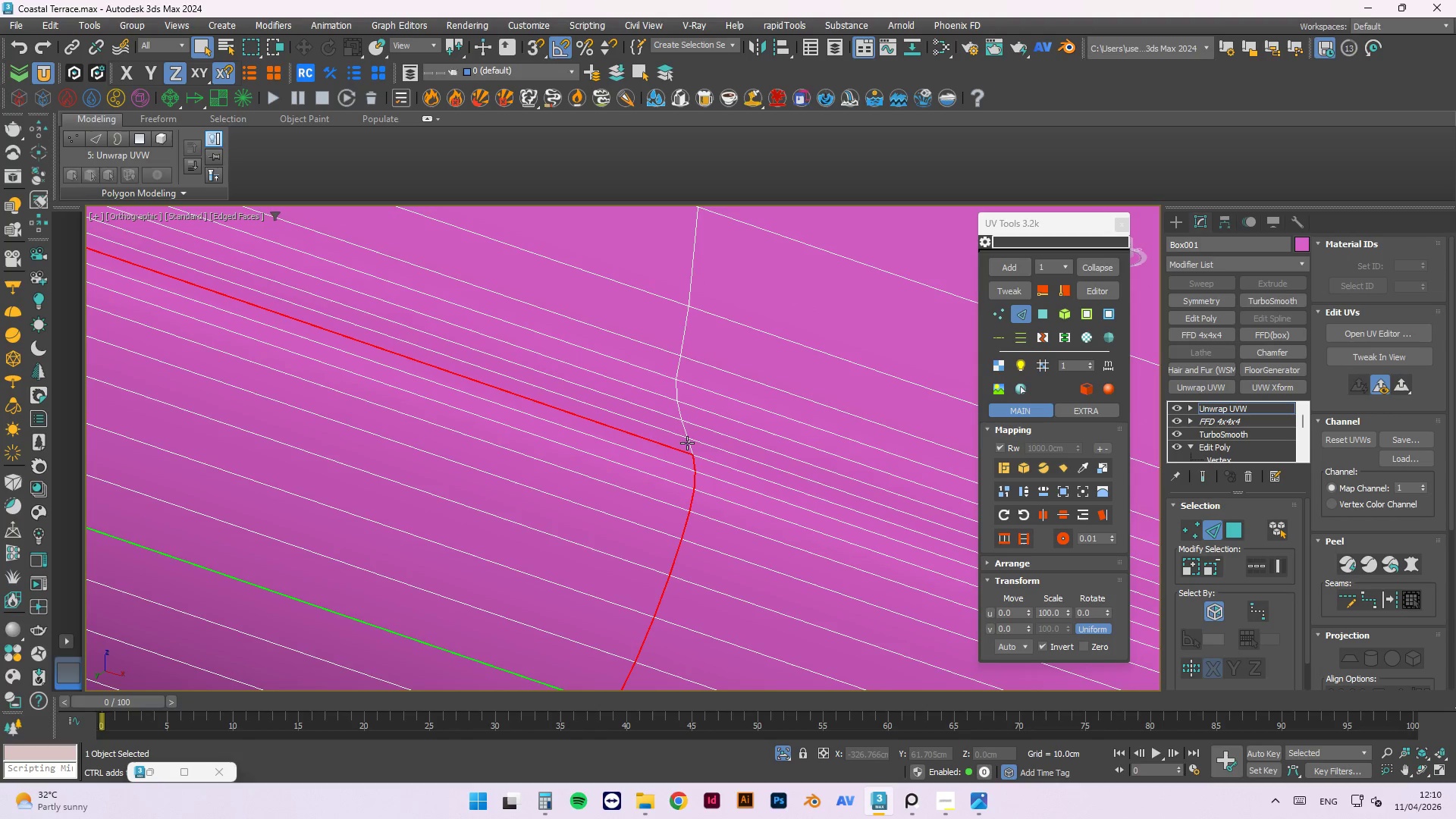 
hold_key(key=AltLeft, duration=0.53)
left_click([682, 448])
 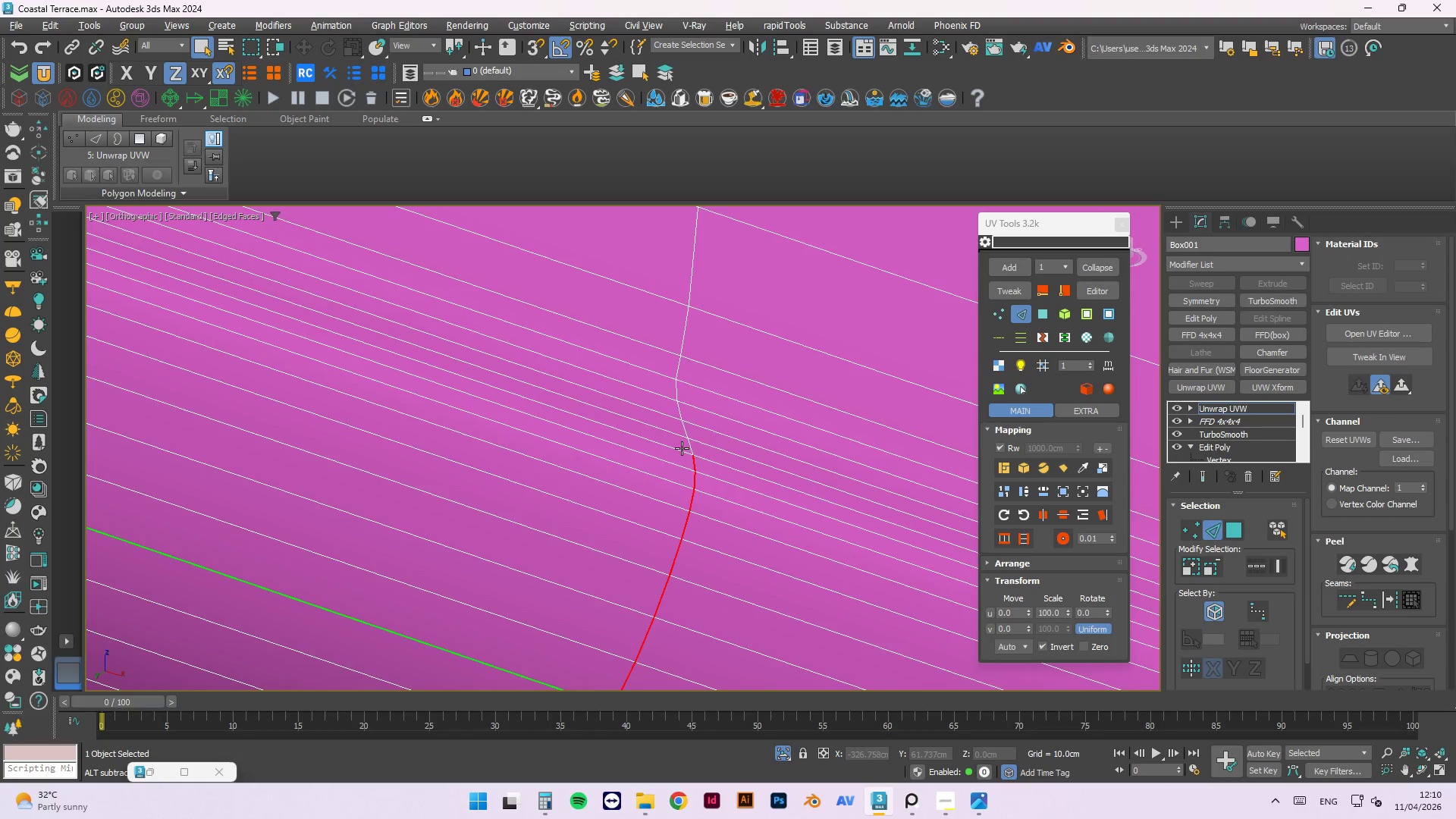 
hold_key(key=AltLeft, duration=2.64)
hold_key(key=ControlLeft, duration=1.5)
left_click([692, 446])
 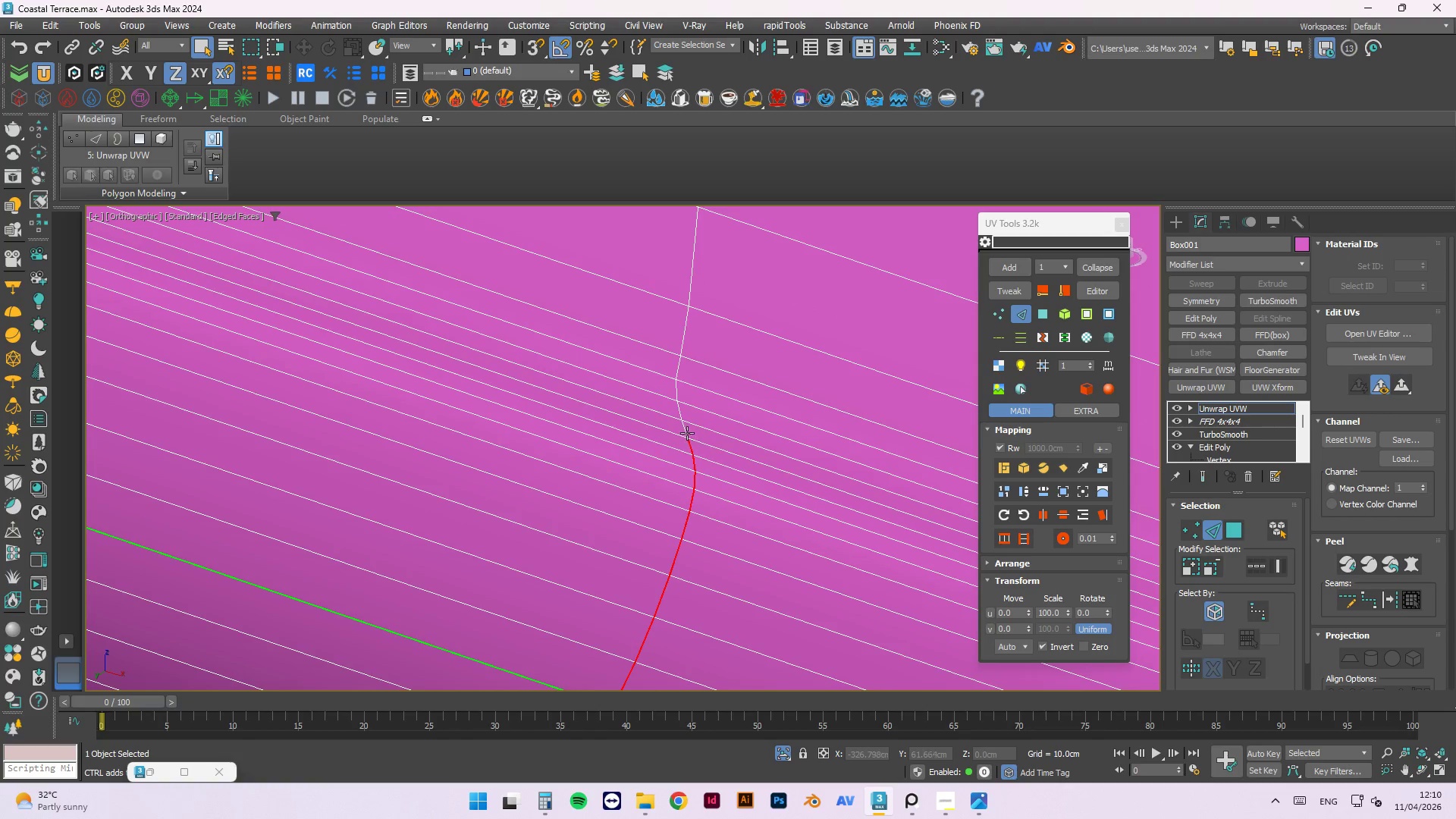 
double_click([686, 431])
 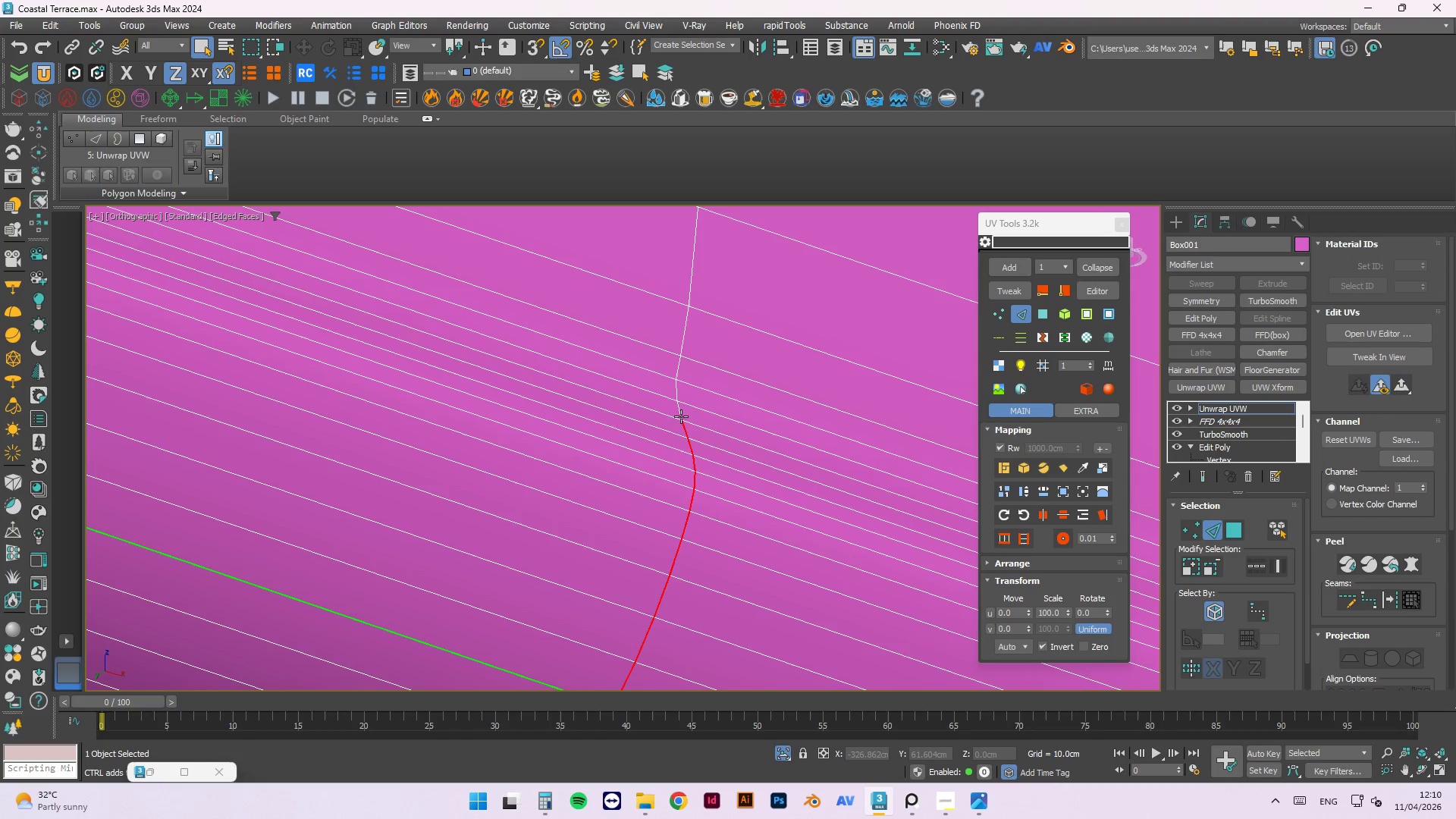 
left_click([679, 413])
 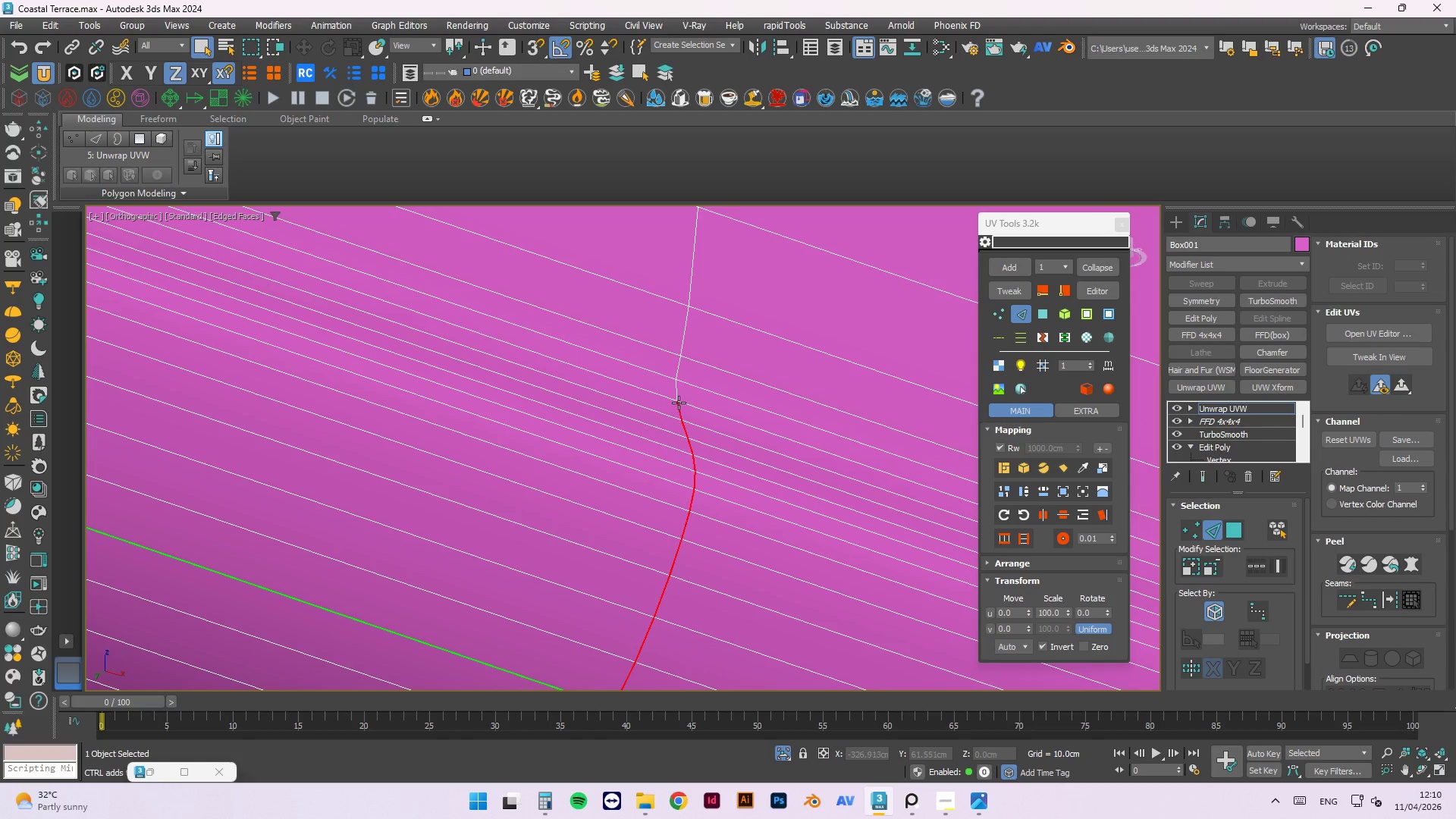 
hold_key(key=ControlLeft, duration=0.8)
double_click([679, 398])
 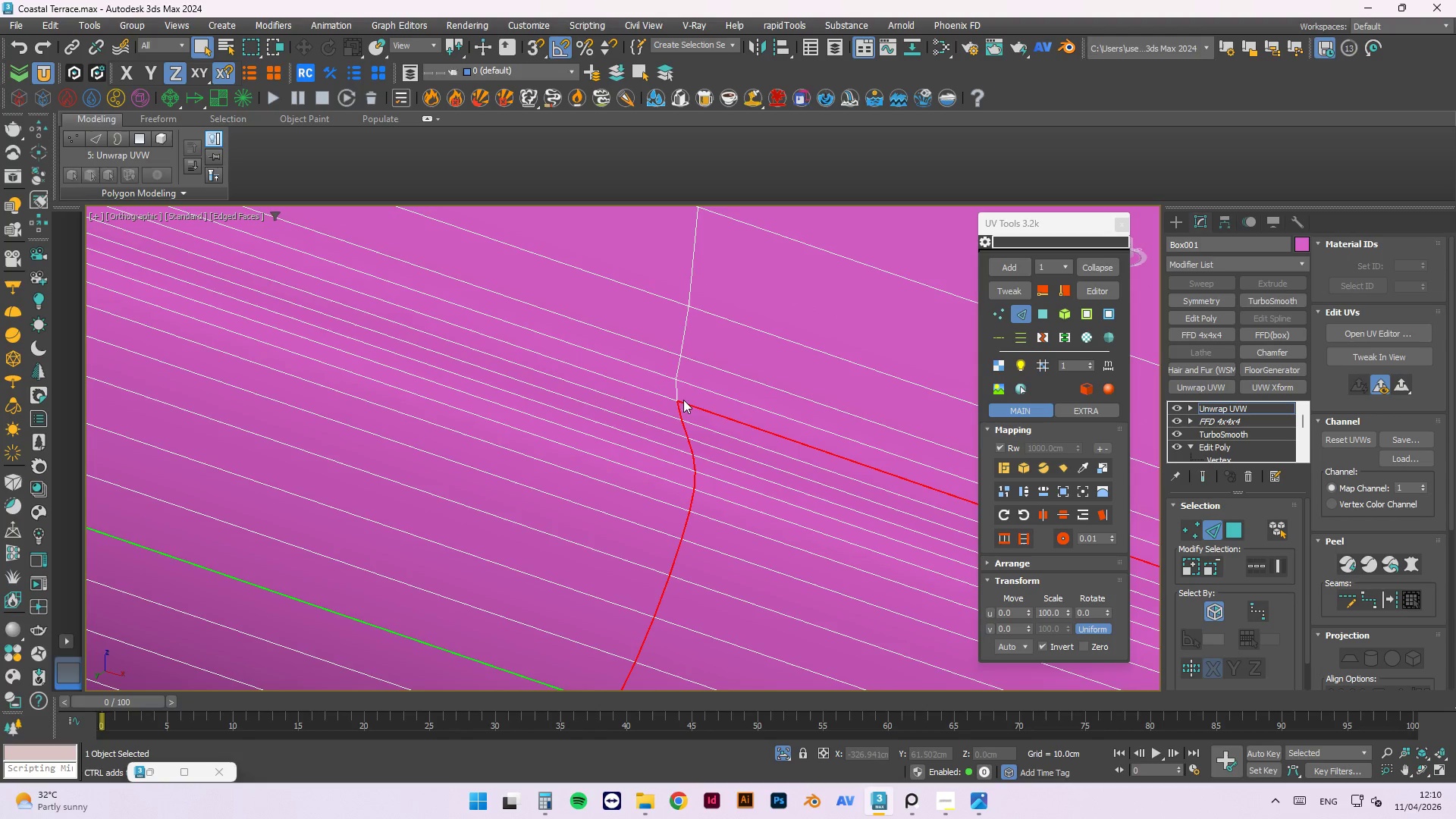 
hold_key(key=AltLeft, duration=0.47)
left_click([689, 406])
 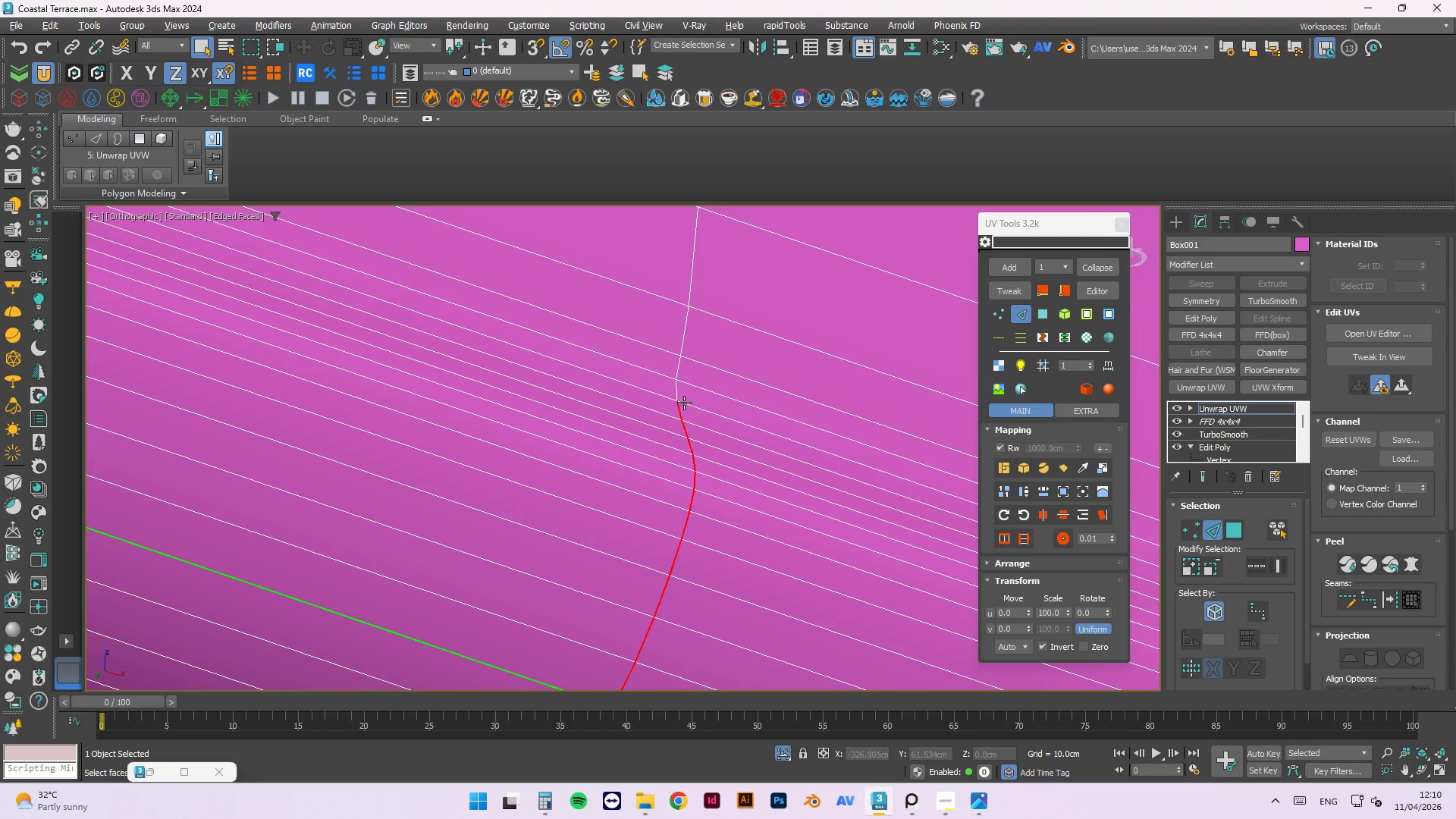 
hold_key(key=ControlLeft, duration=0.89)
left_click([679, 396])
 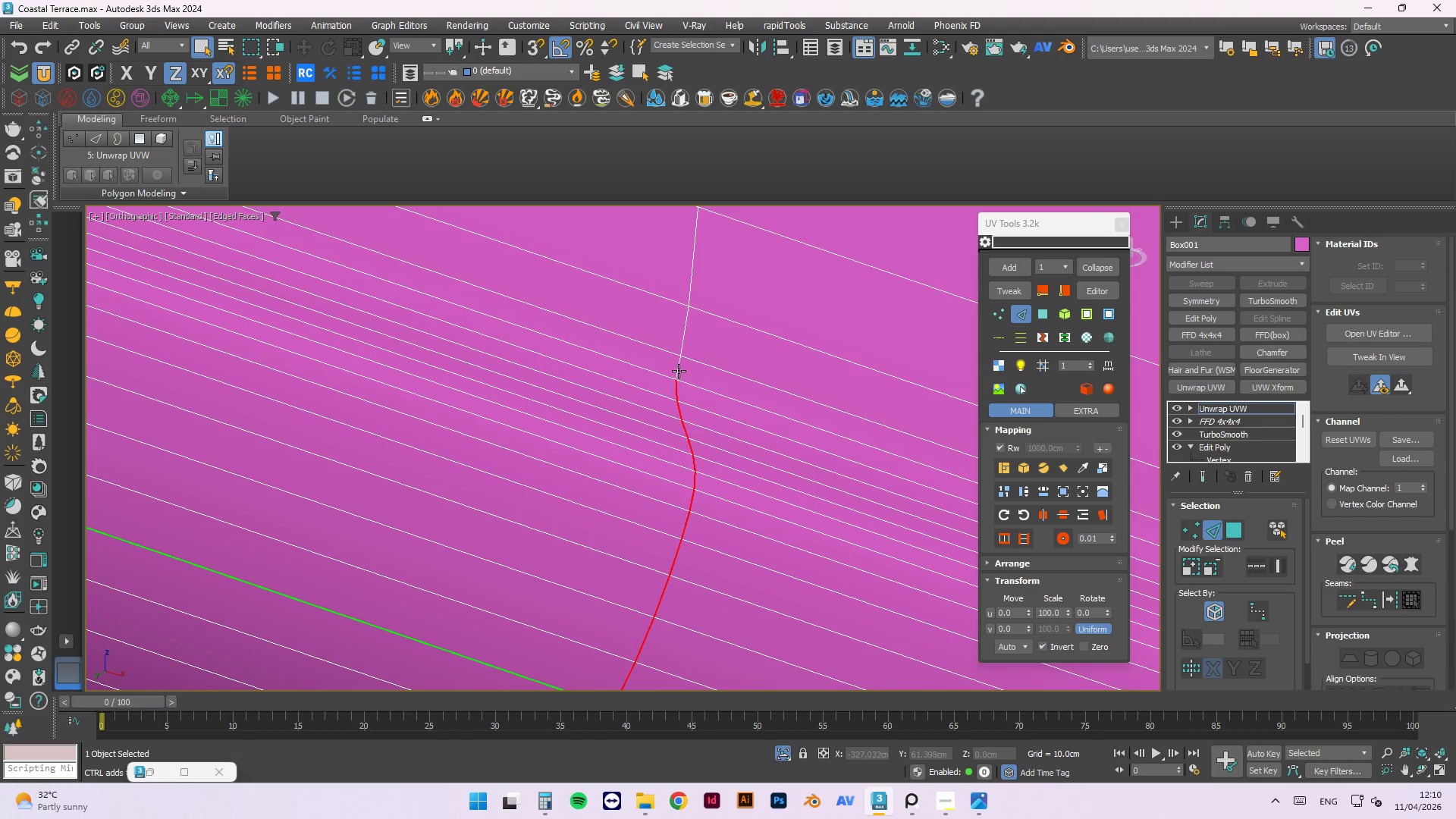 
double_click([679, 371])
 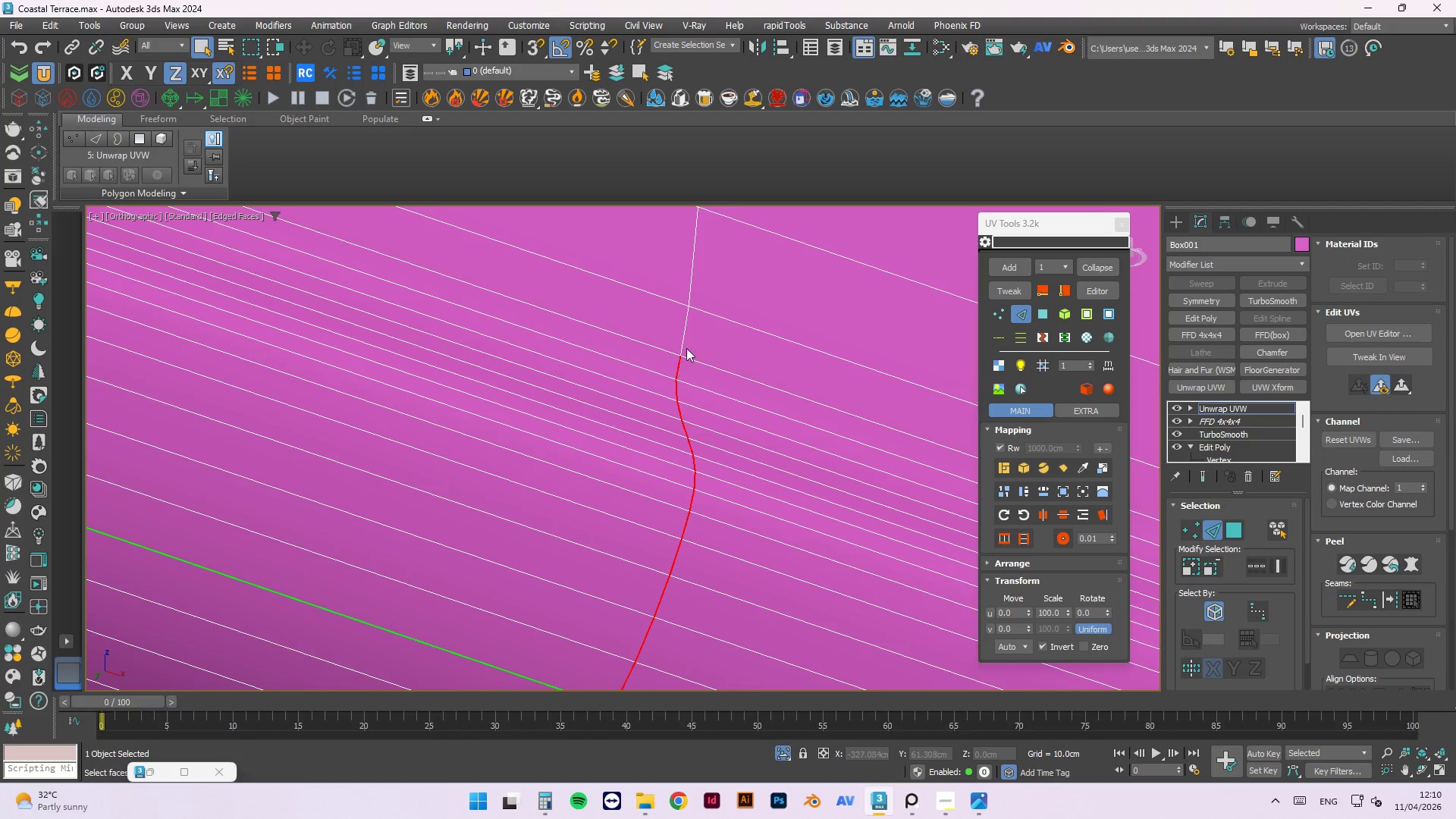 
hold_key(key=ControlLeft, duration=0.5)
left_click([686, 336])
 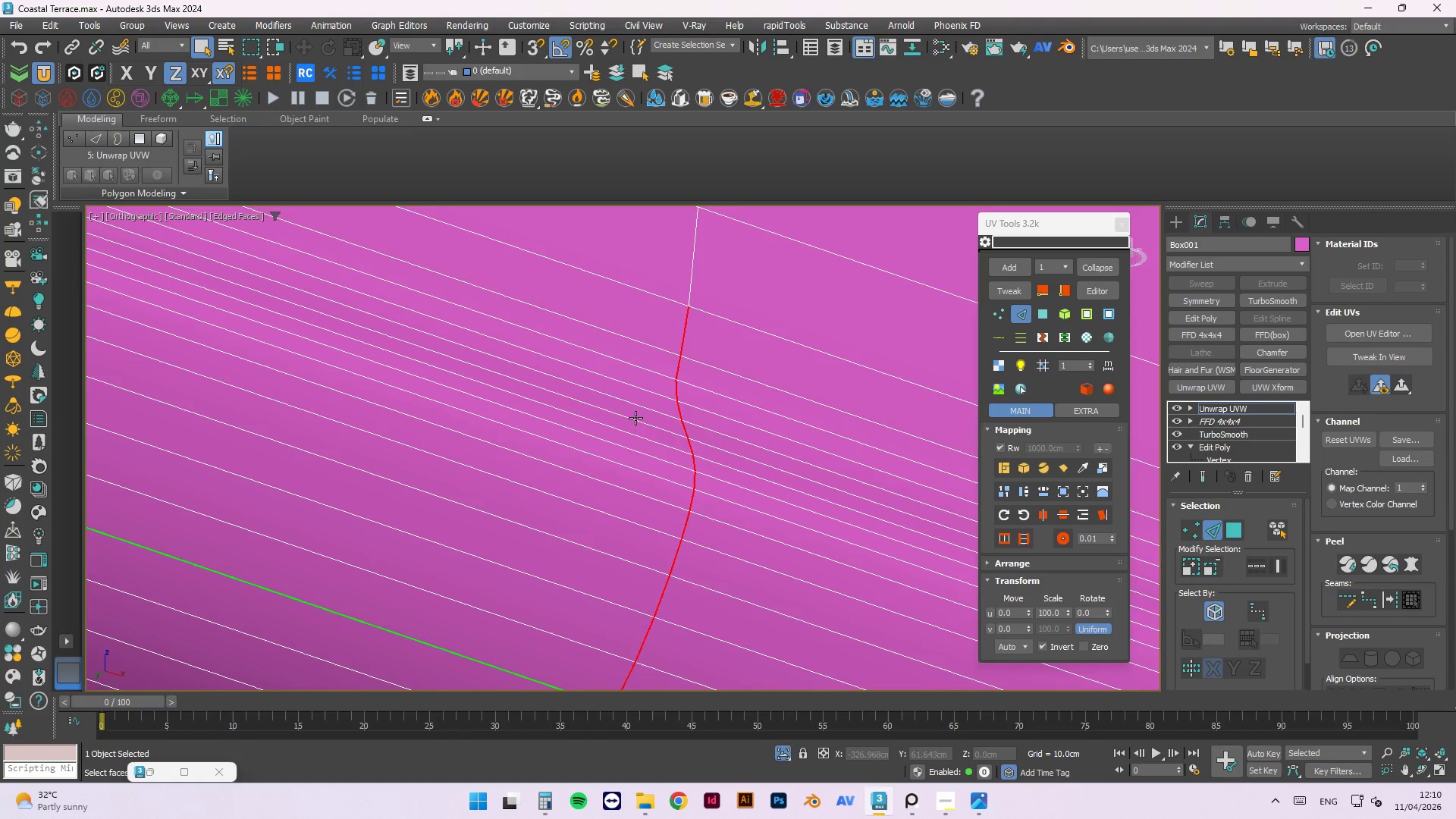 
hold_key(key=AltLeft, duration=0.64)
 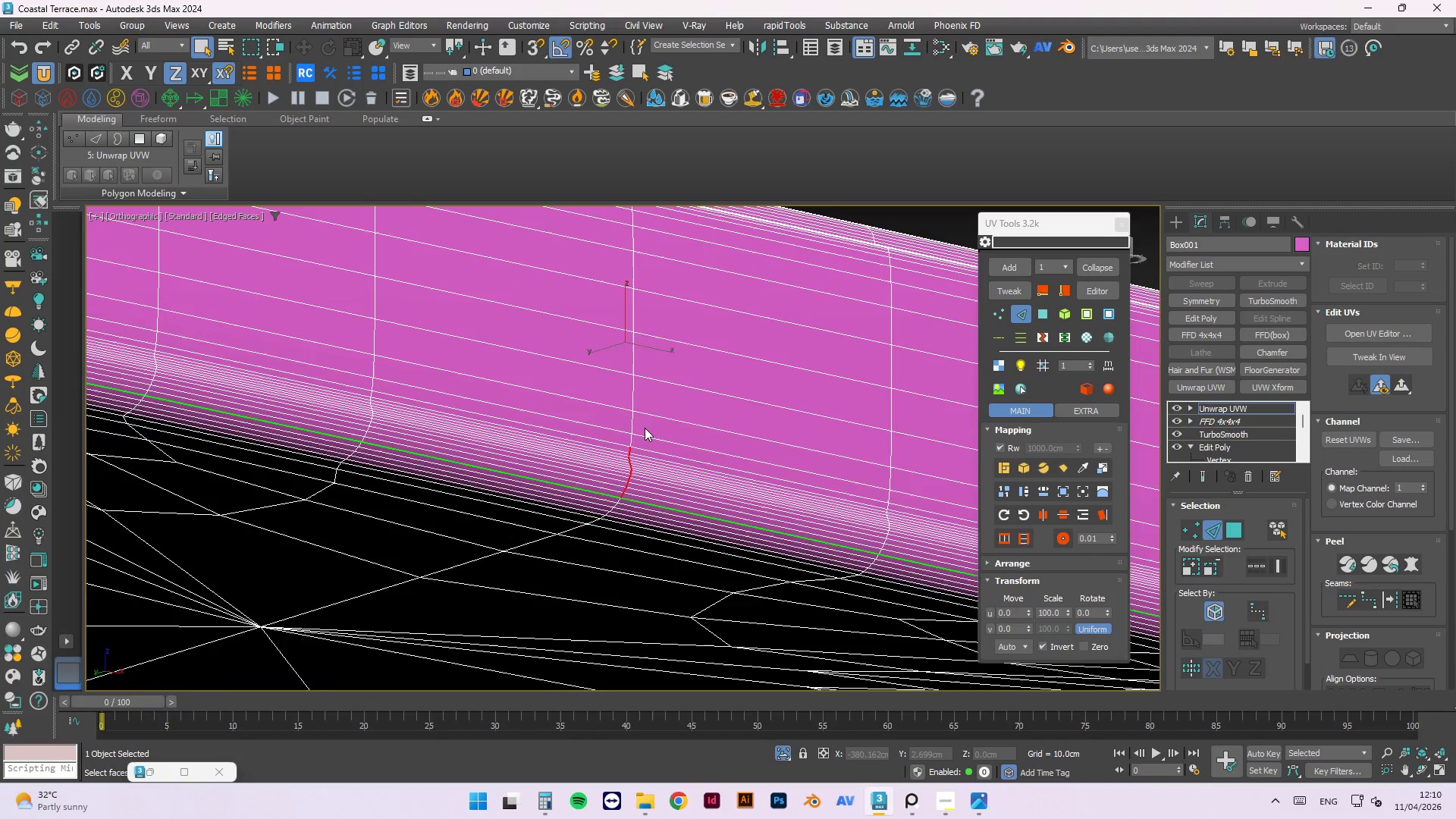 
scroll: coordinate [619, 467], scroll_direction: down, amount: 6.0
 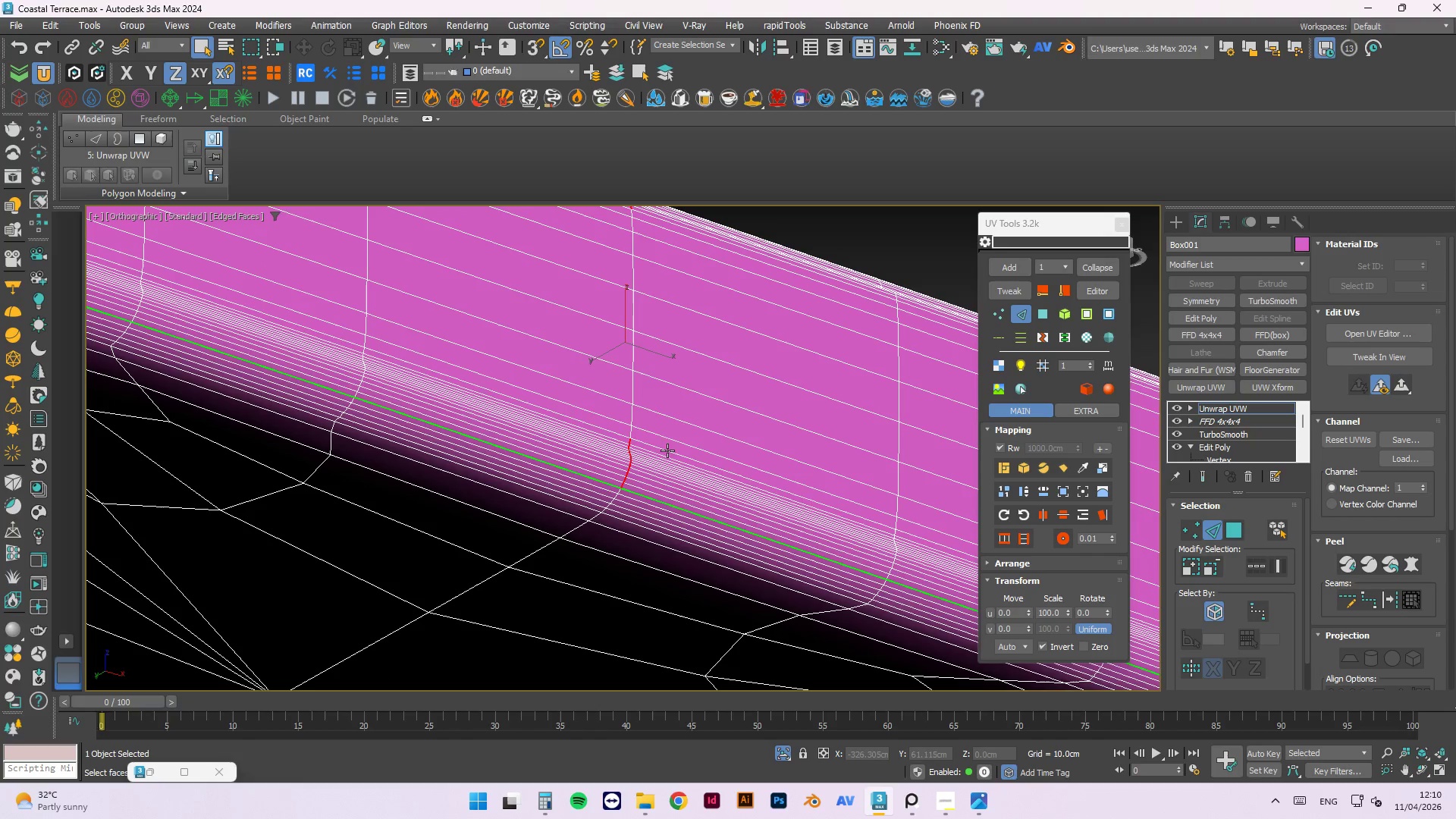 
hold_key(key=ControlLeft, duration=1.25)
left_click([614, 452])
 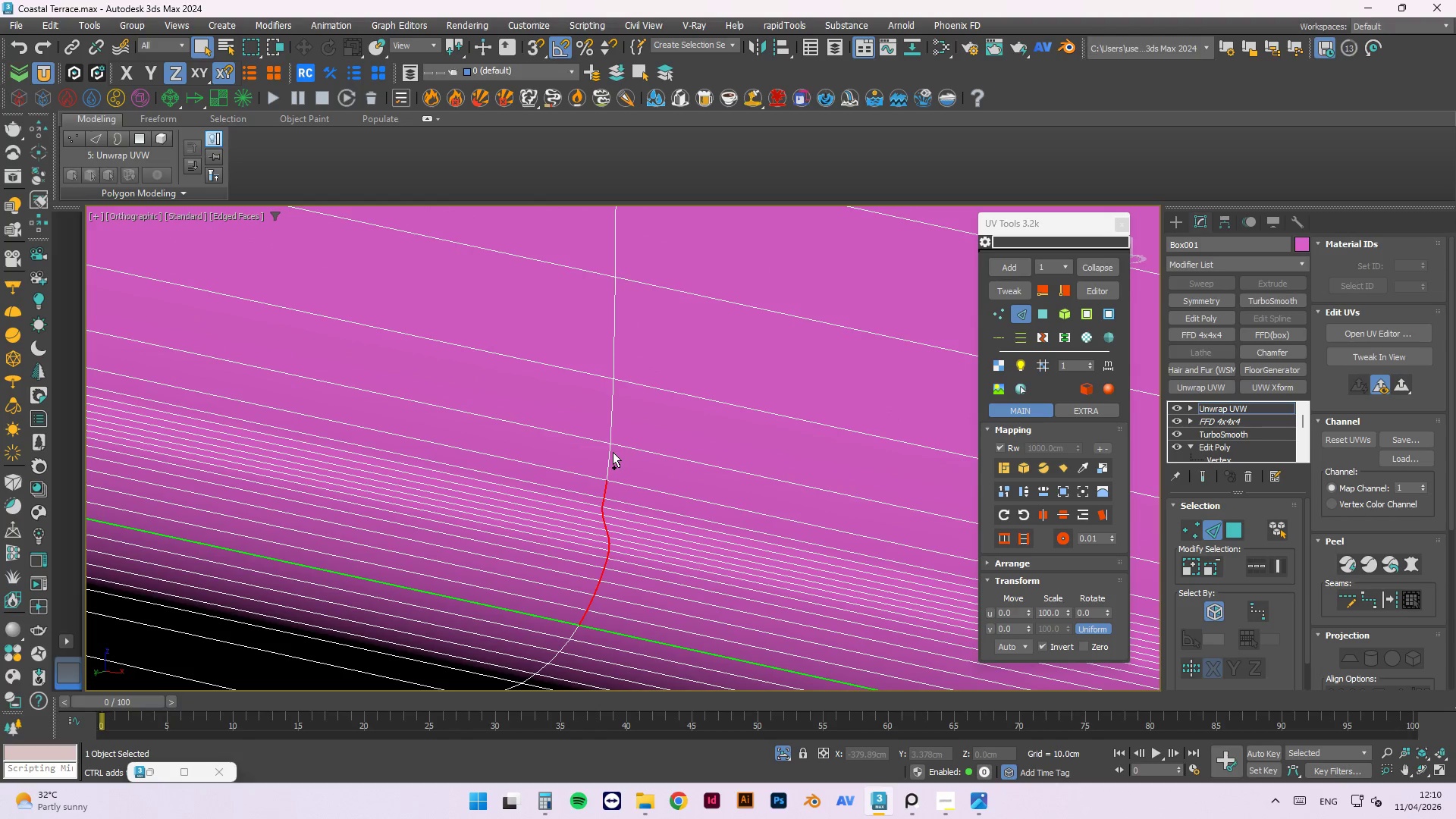 
scroll: coordinate [640, 431], scroll_direction: up, amount: 3.0
 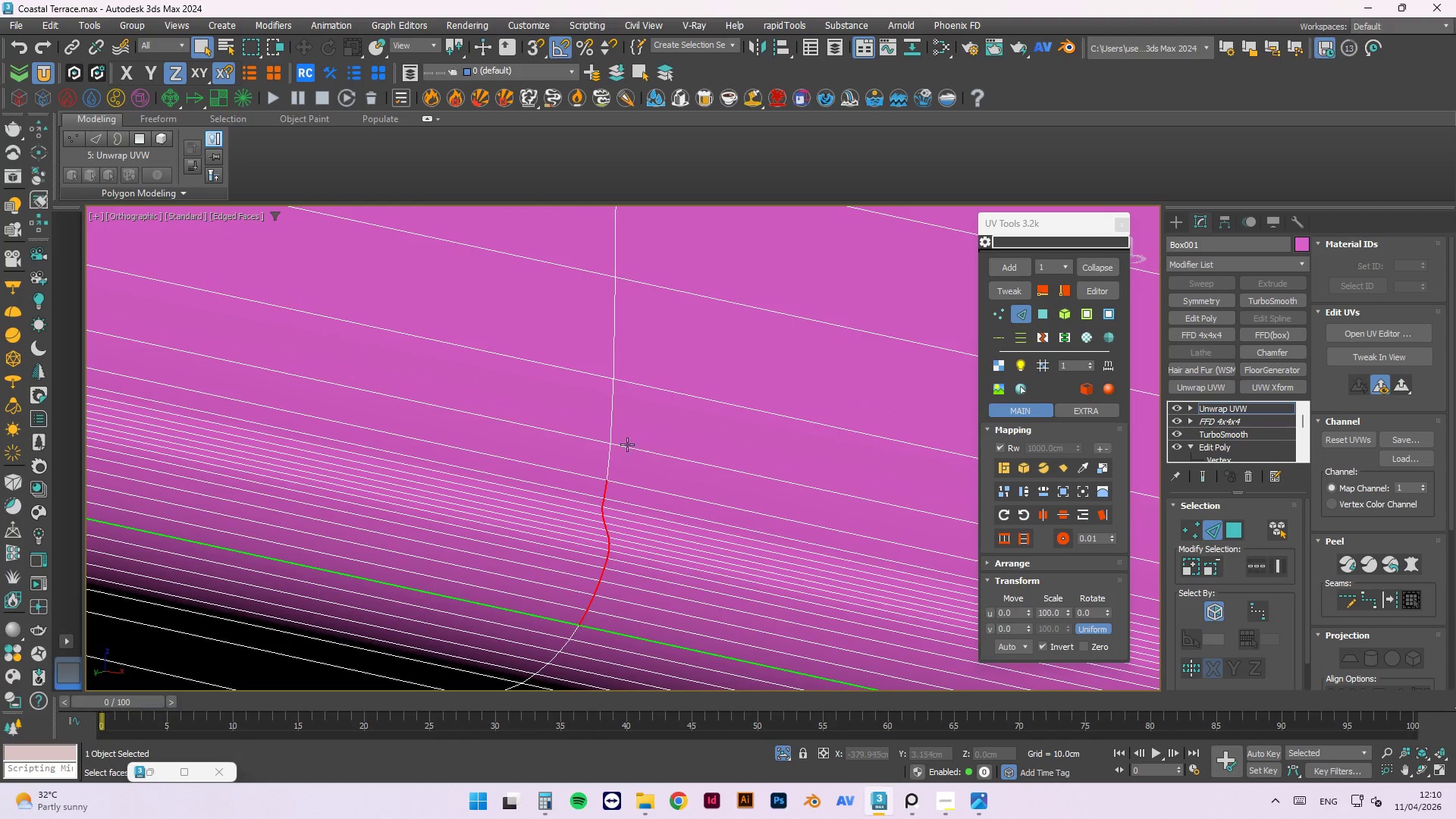 
double_click([610, 454])
 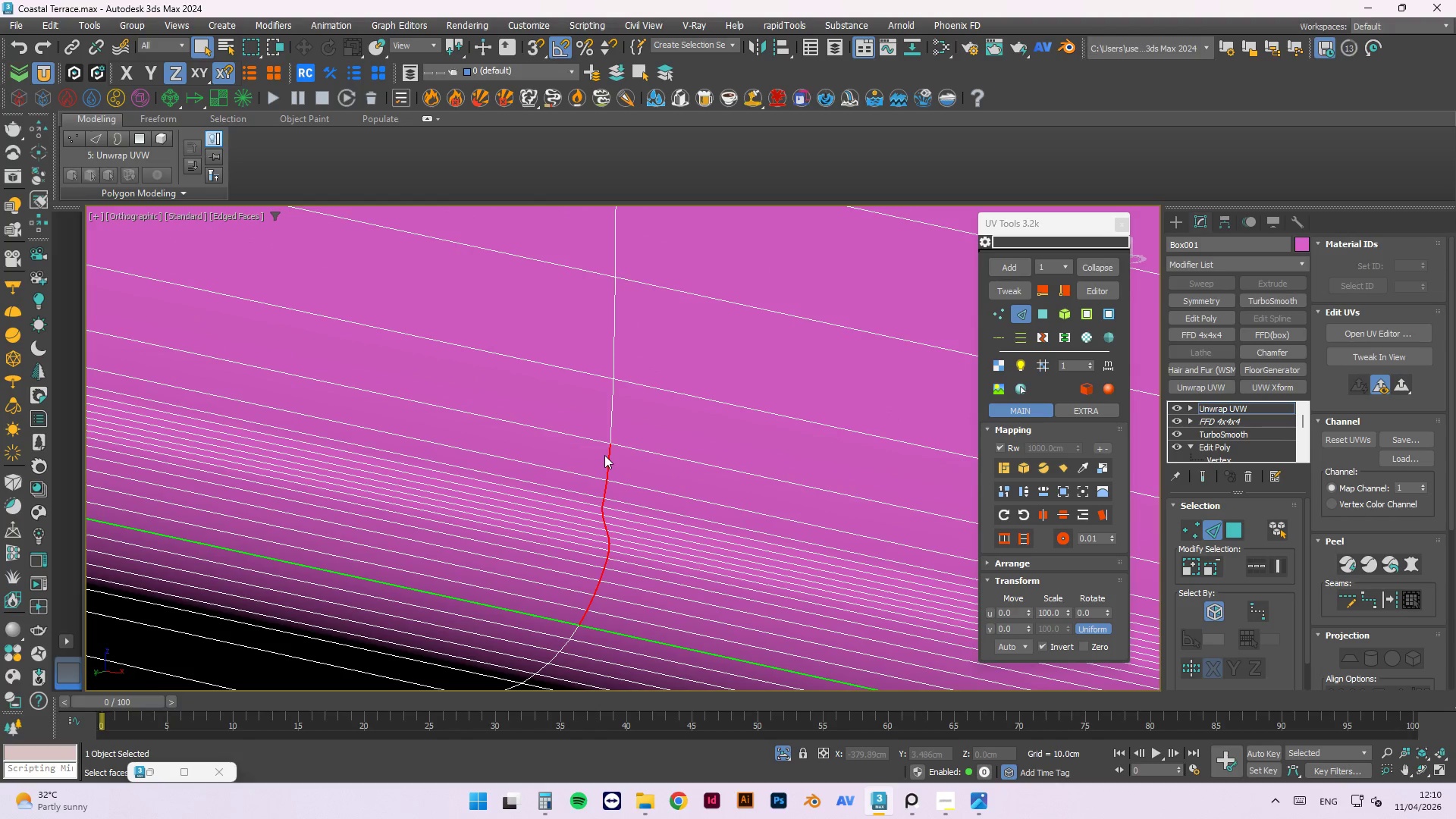 
hold_key(key=ControlLeft, duration=1.48)
left_click([612, 406])
 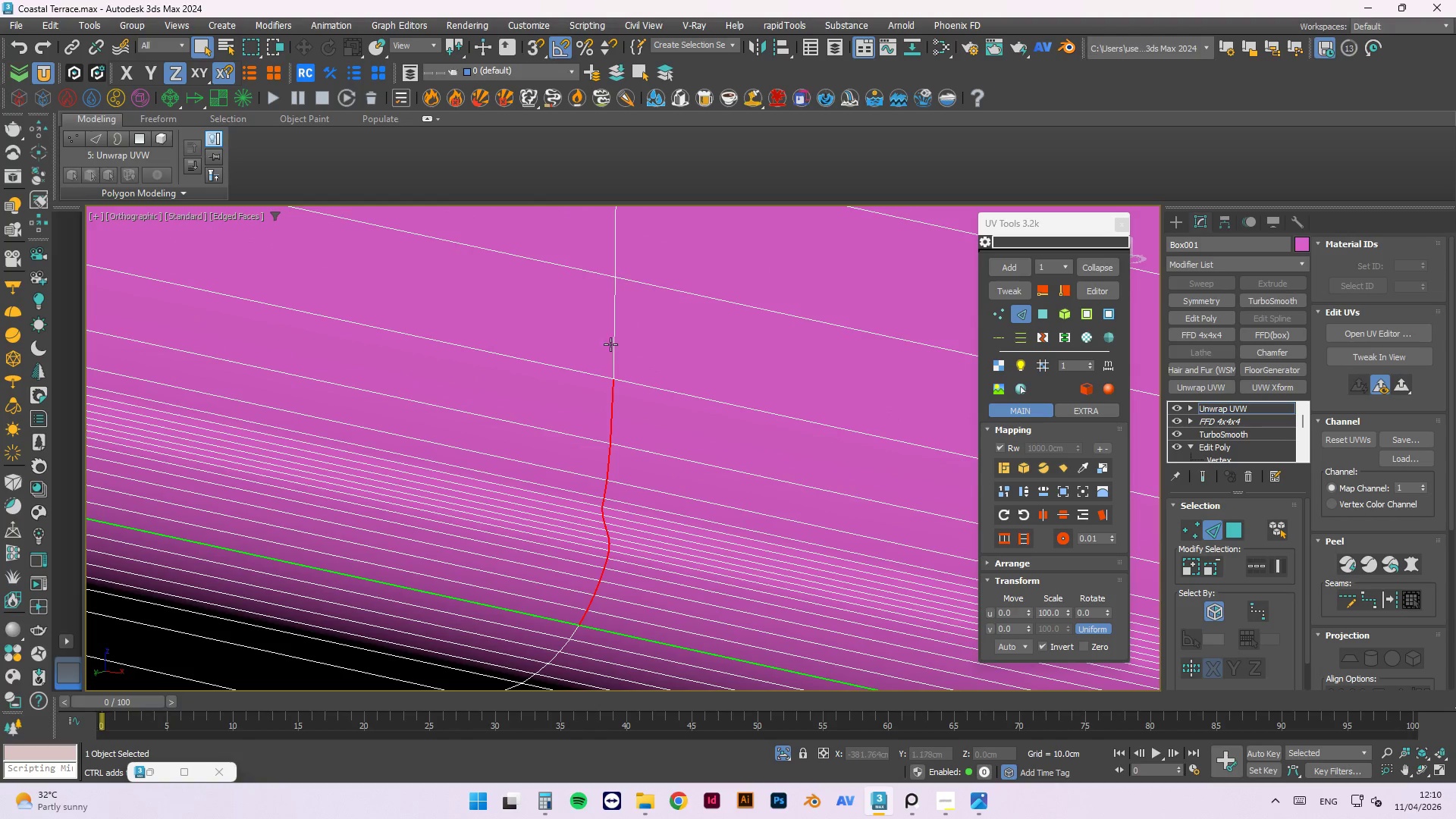 
double_click([610, 343])
 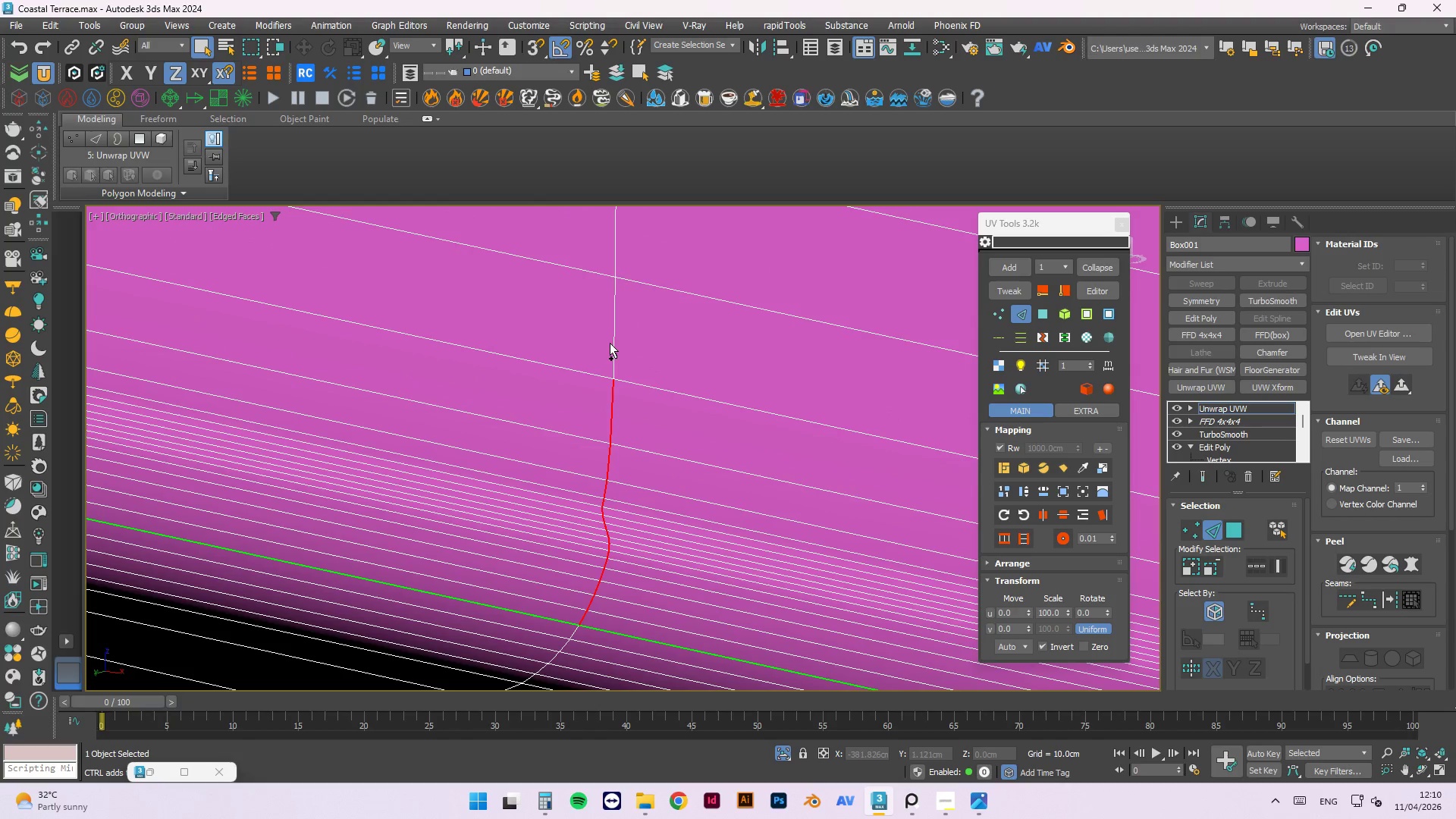 
triple_click([613, 344])
 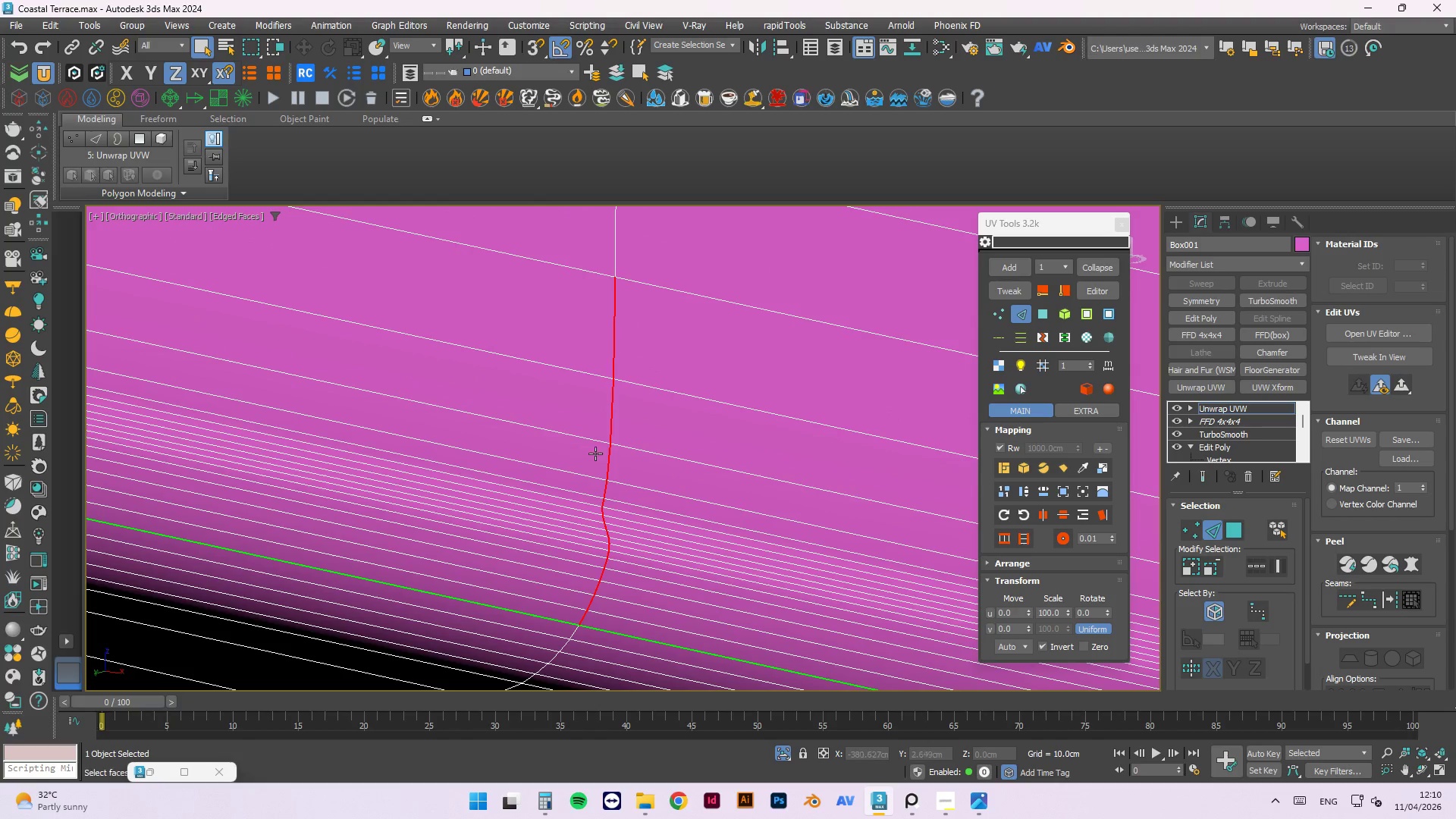 
hold_key(key=ControlLeft, duration=1.5)
 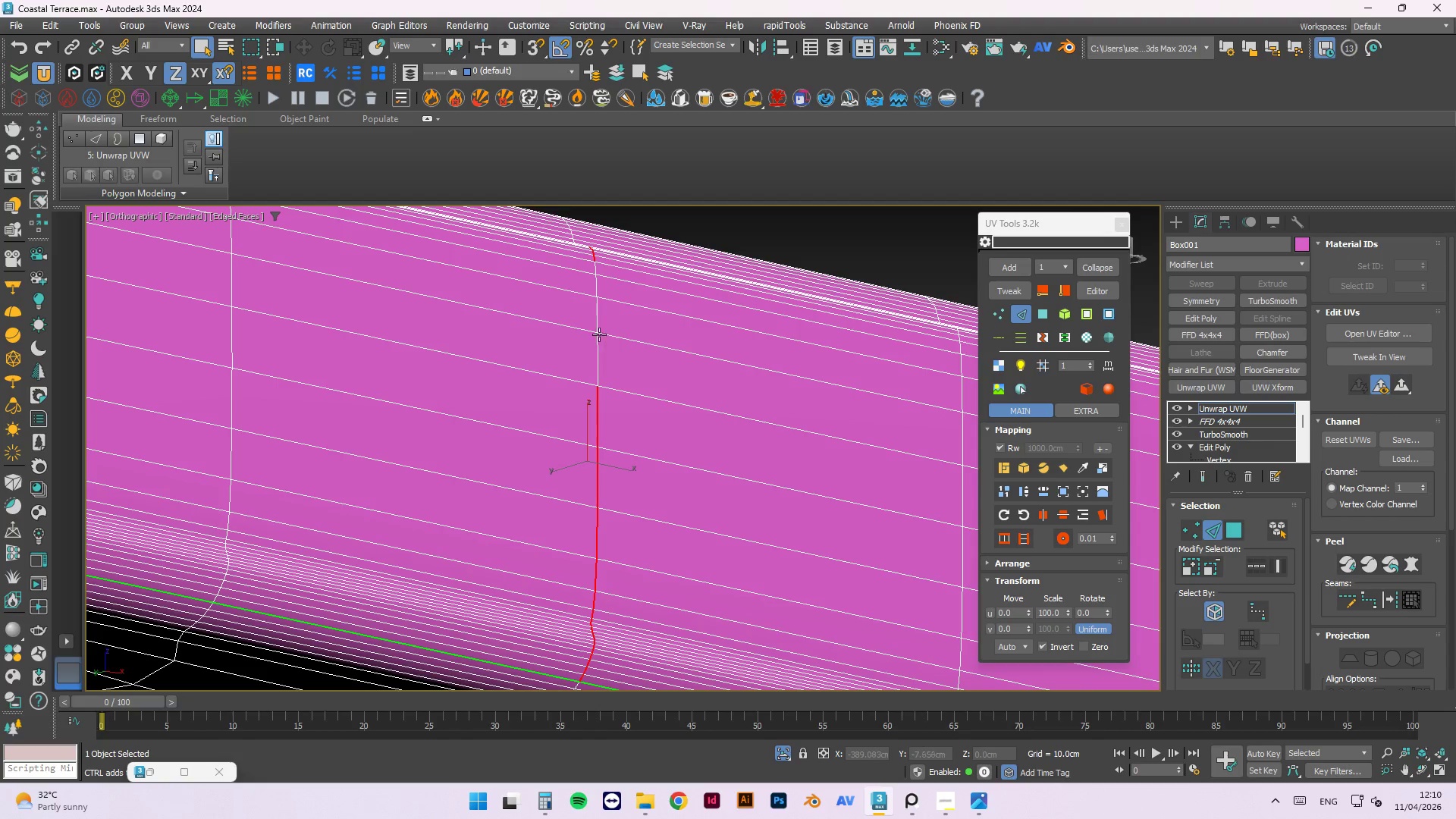 
scroll: coordinate [598, 382], scroll_direction: down, amount: 2.0
 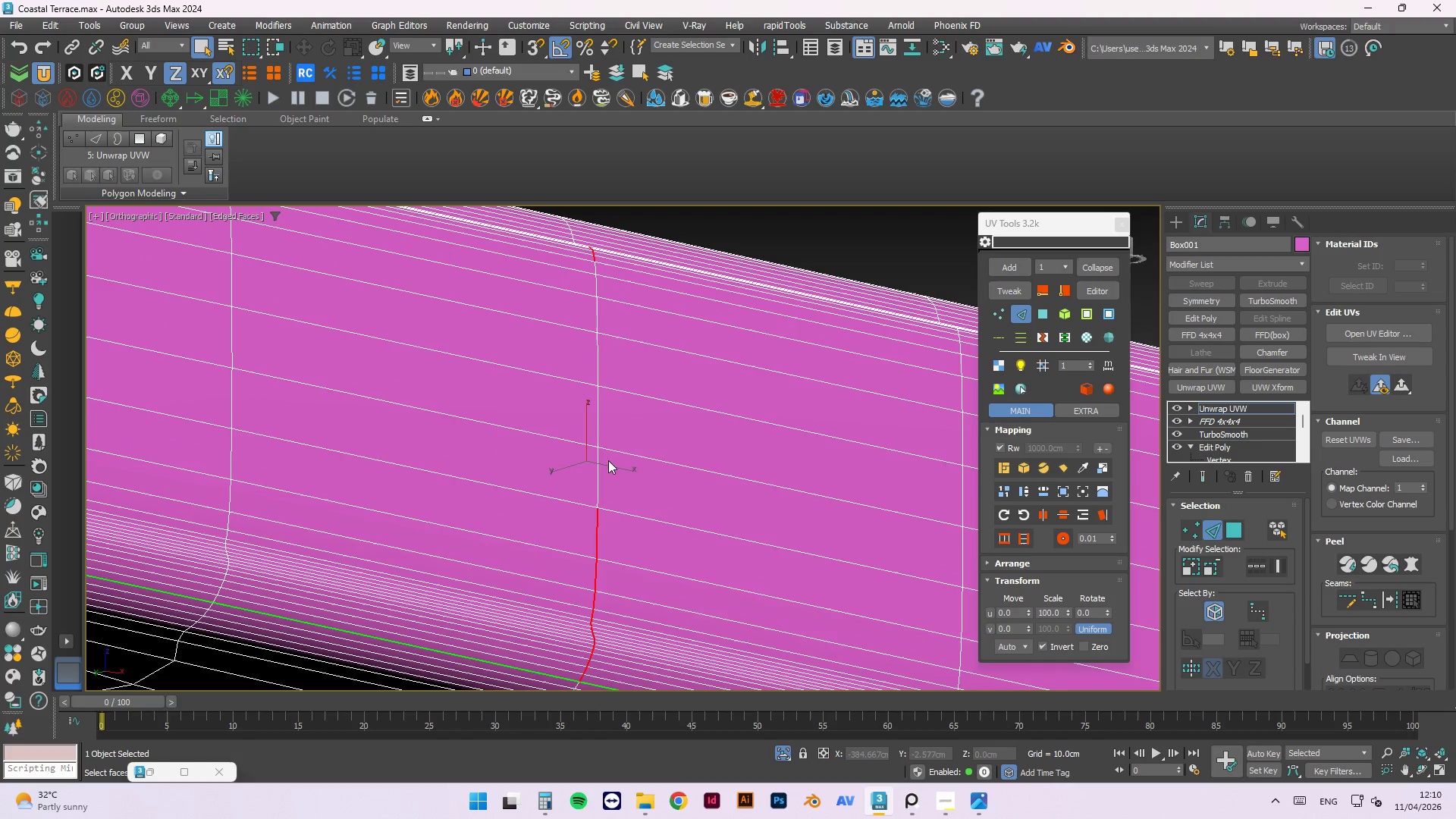 
left_click([600, 475])
 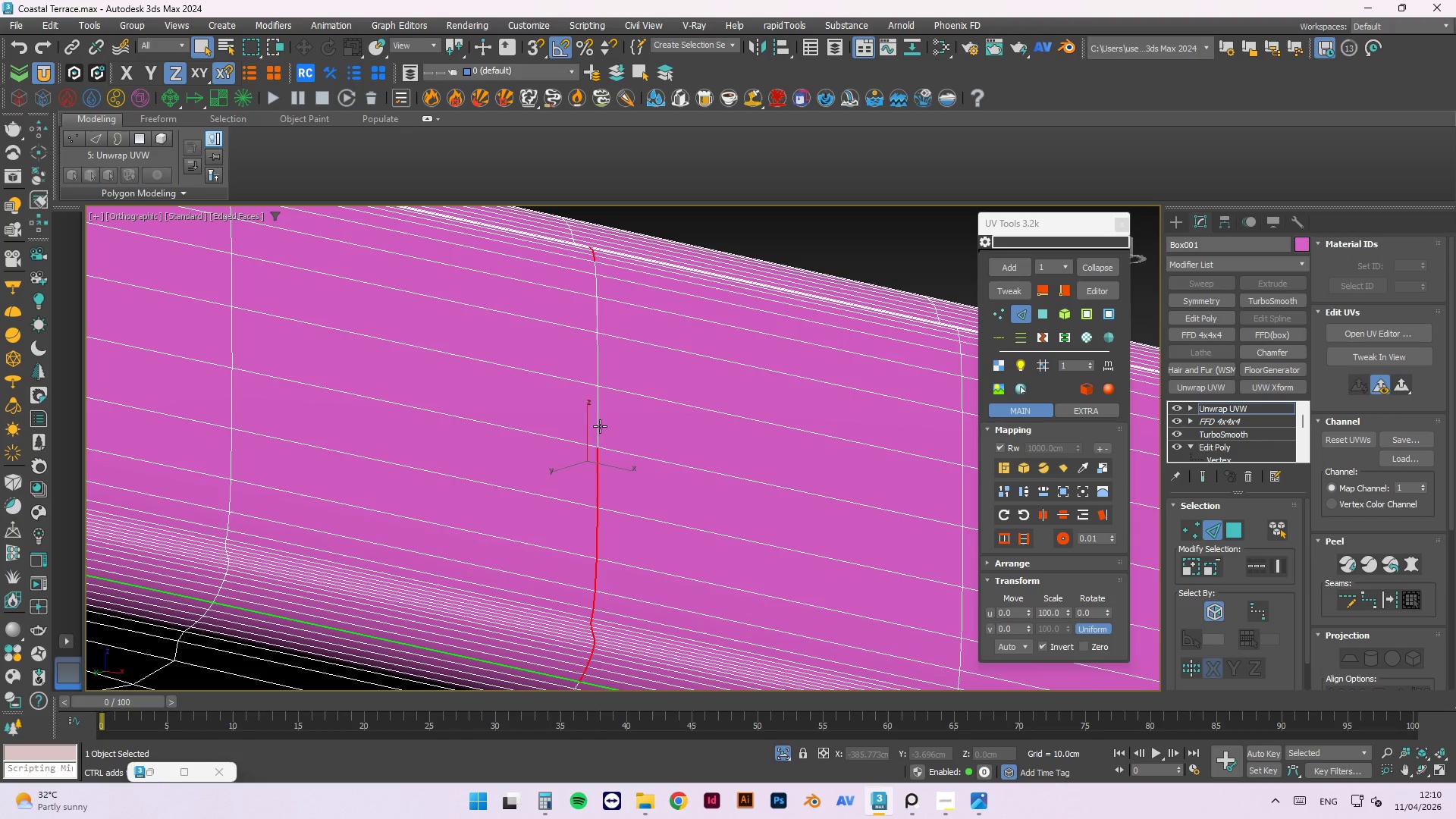 
double_click([600, 426])
 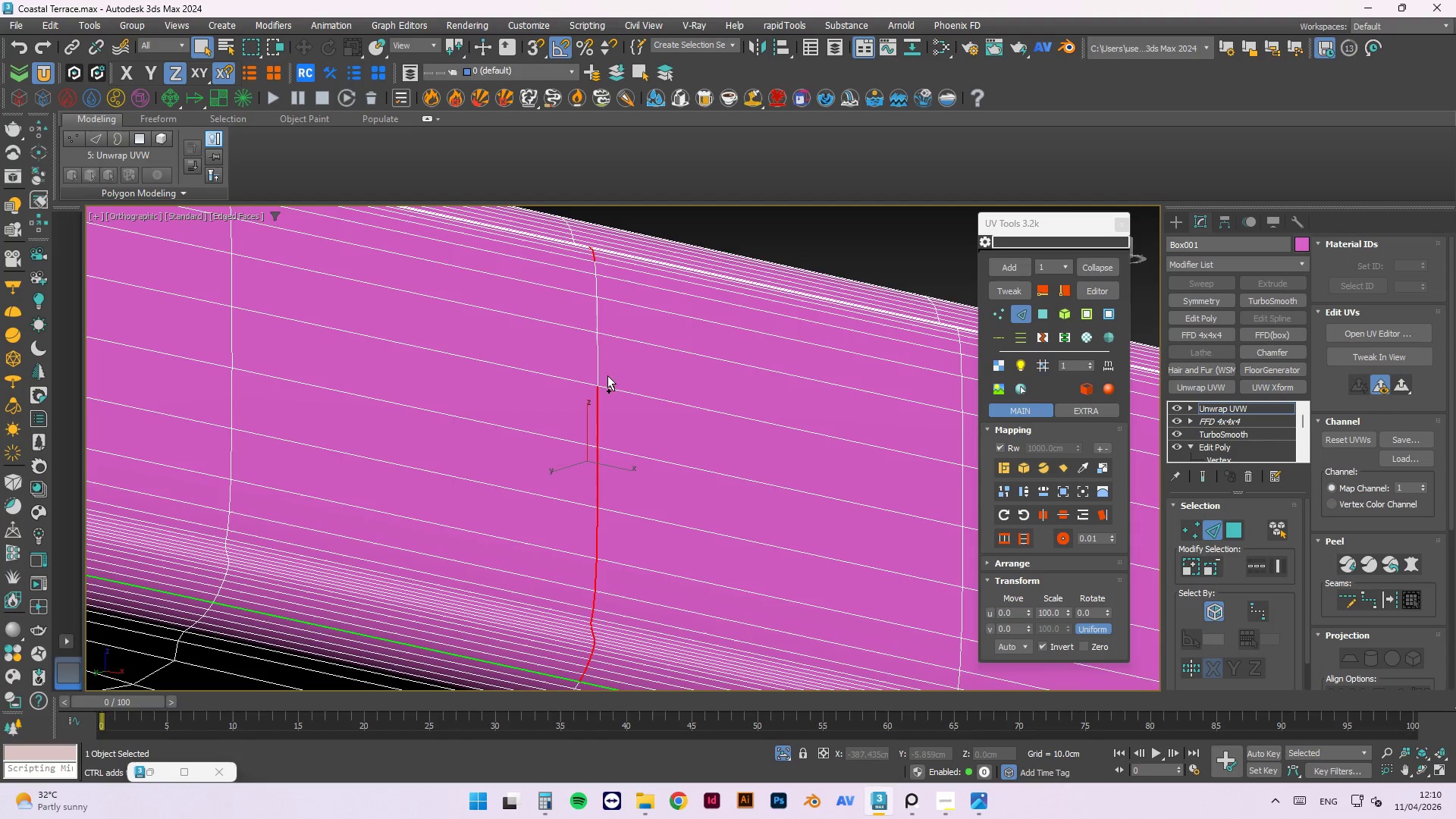 
left_click([601, 372])
 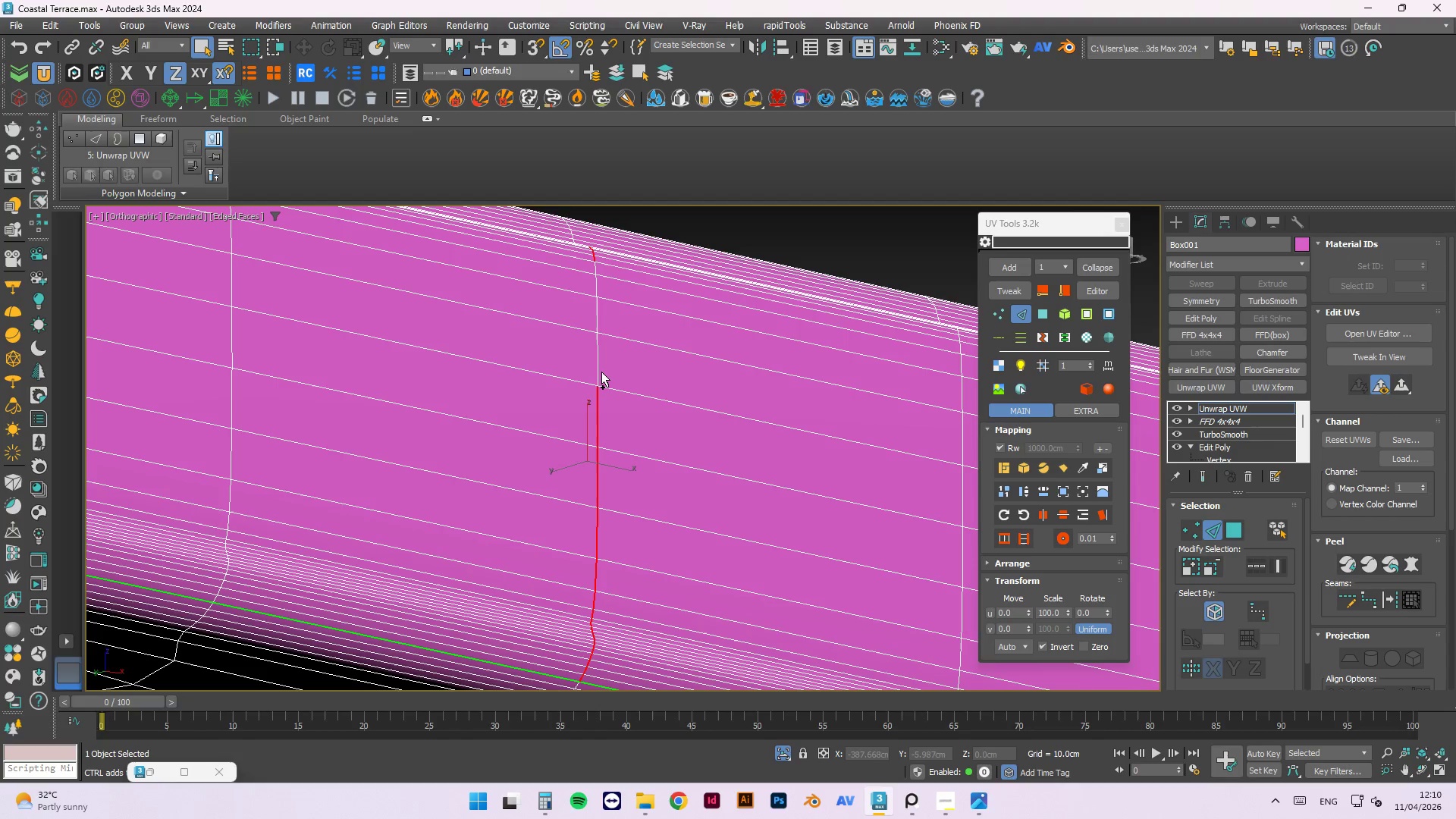 
hold_key(key=ControlLeft, duration=1.11)
left_click([598, 341])
 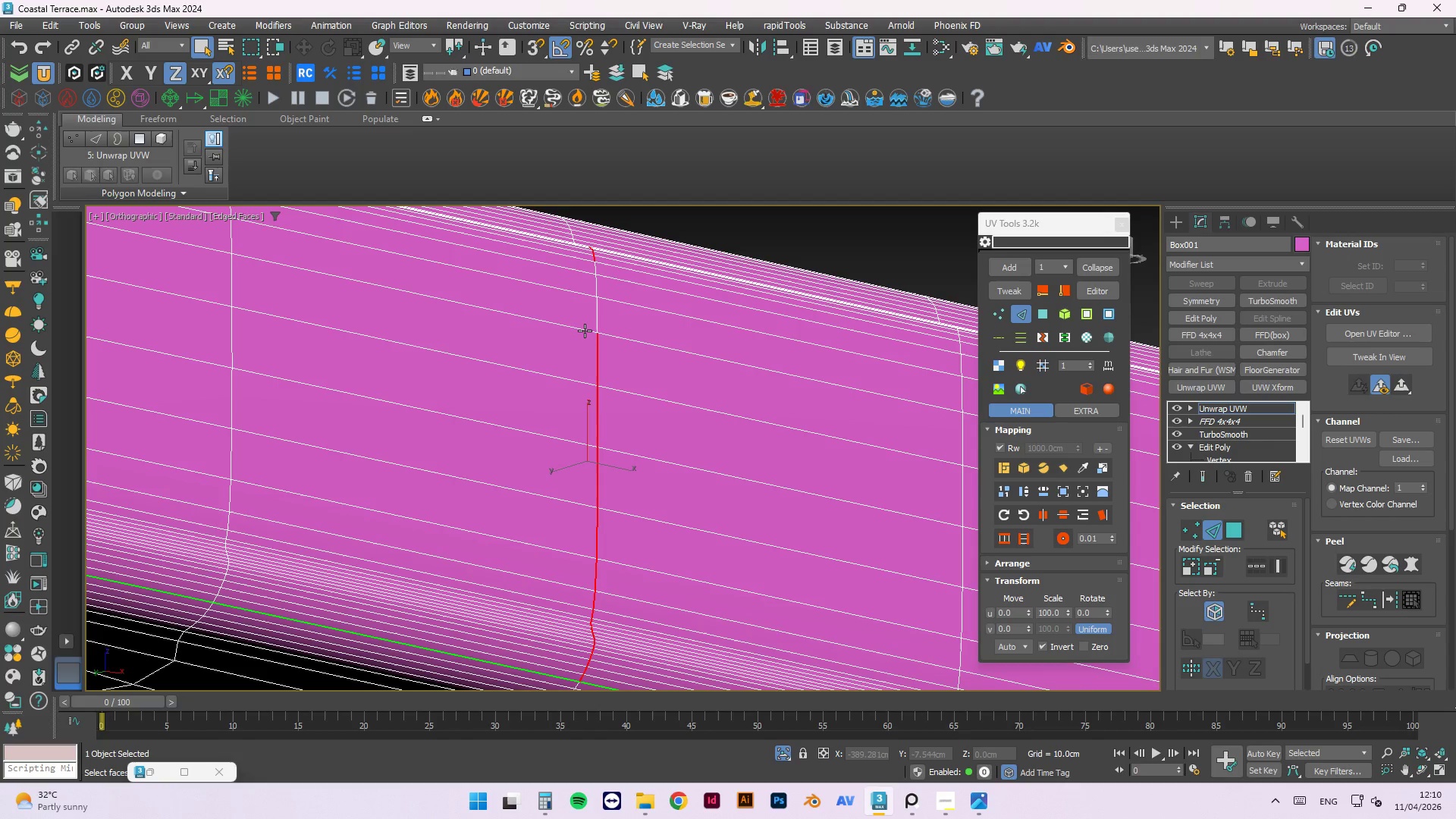 
hold_key(key=ControlLeft, duration=1.52)
 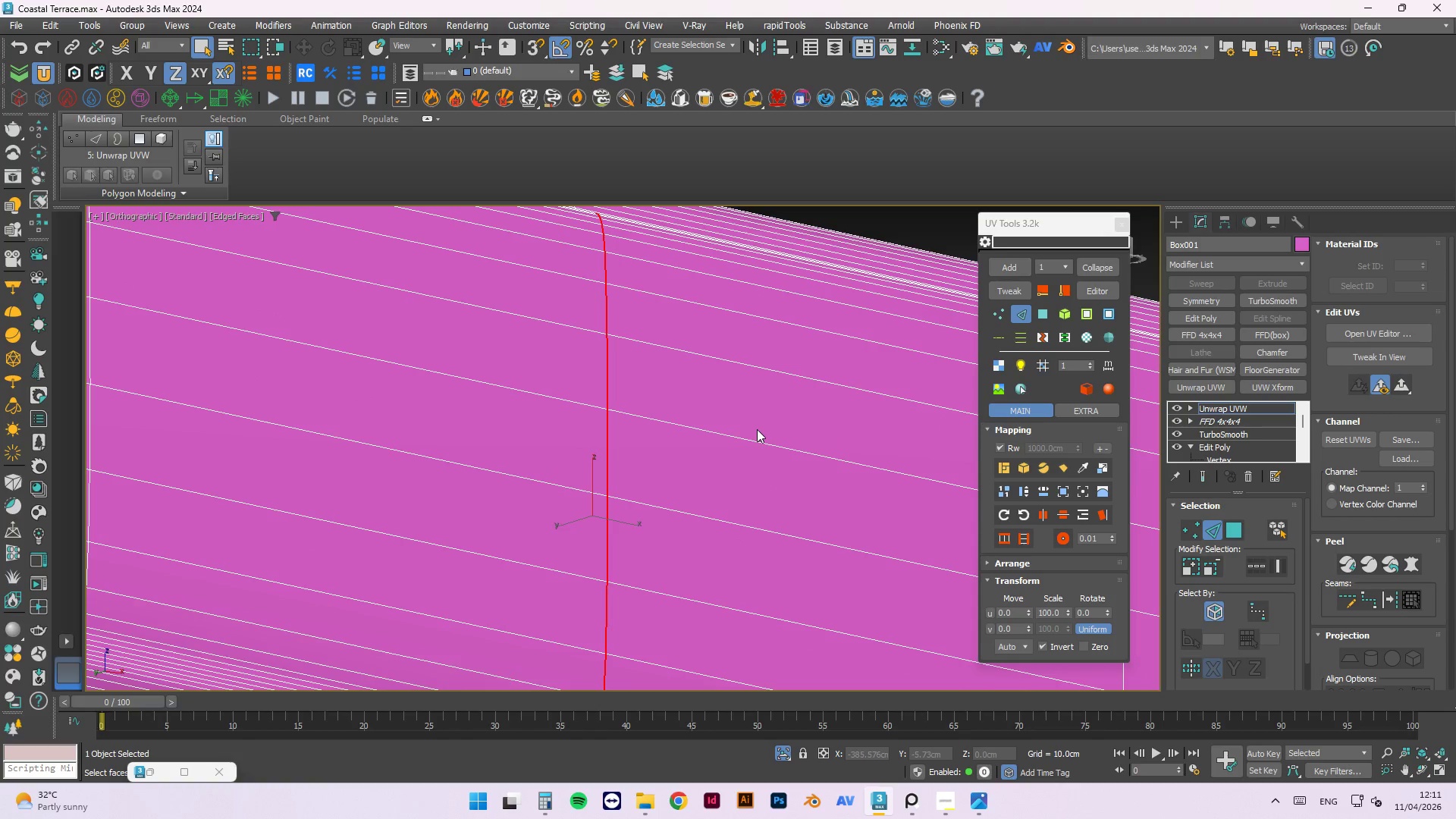 
scroll: coordinate [574, 329], scroll_direction: up, amount: 1.0
 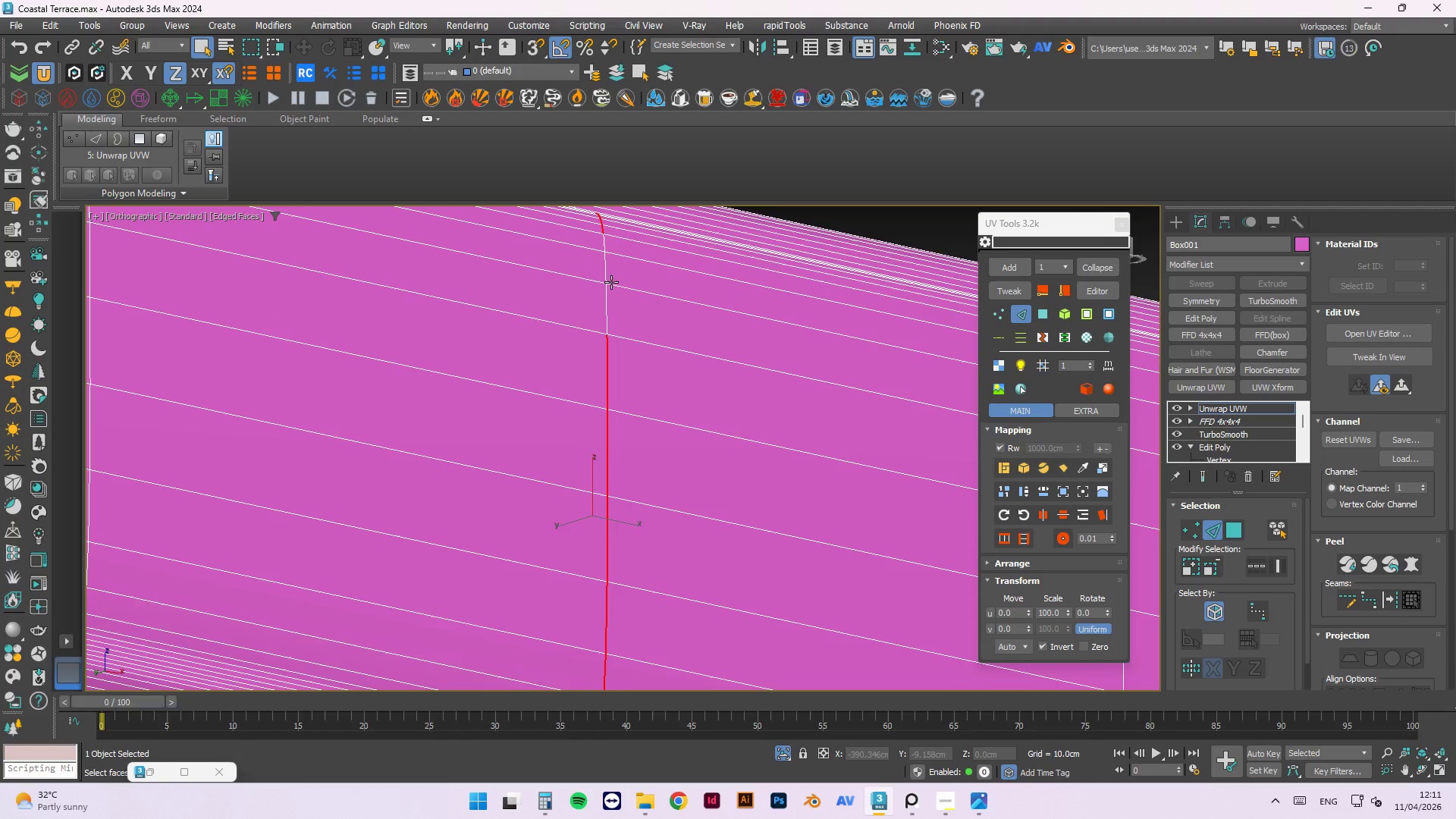 
left_click([607, 303])
 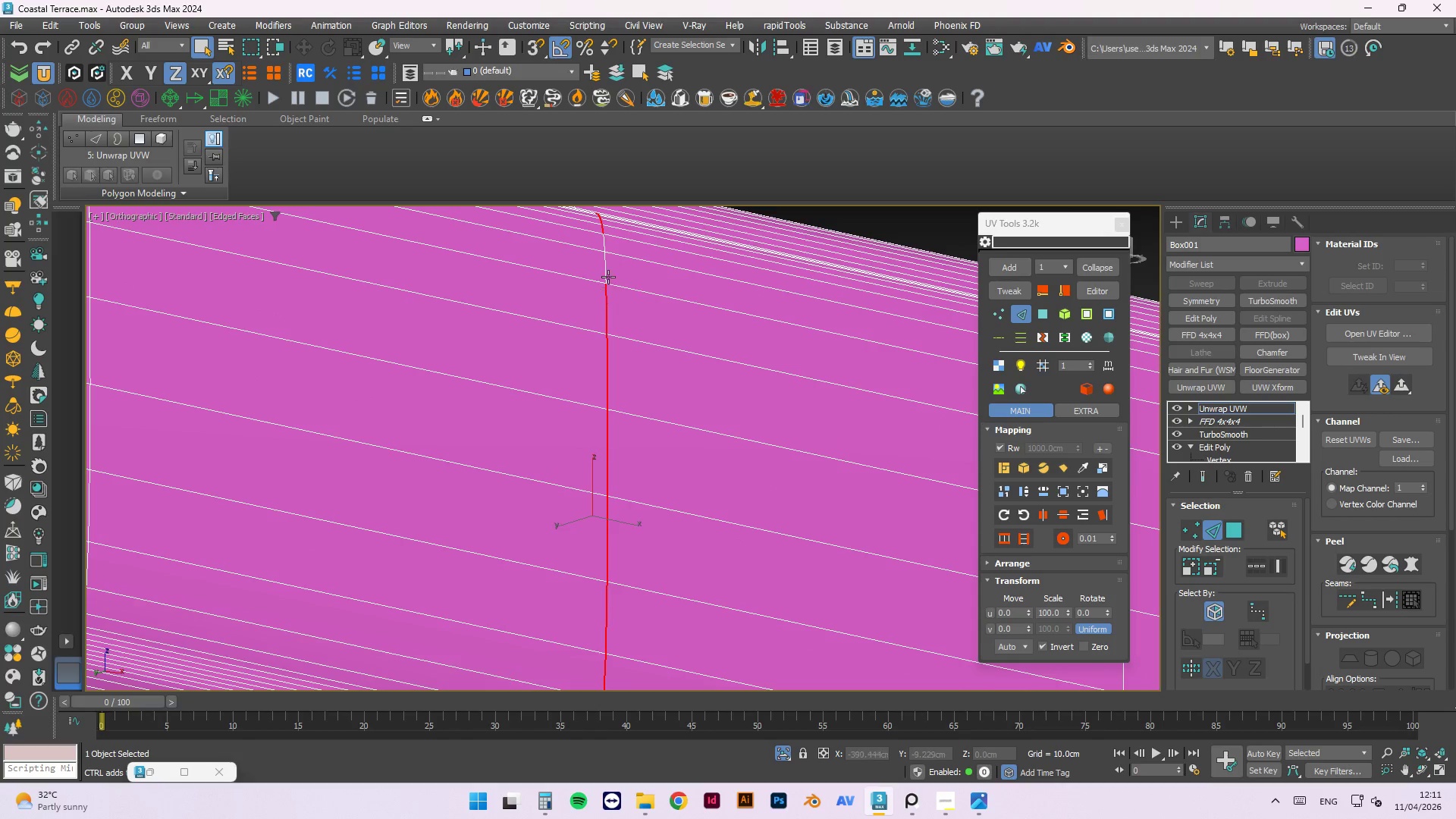 
left_click([608, 271])
 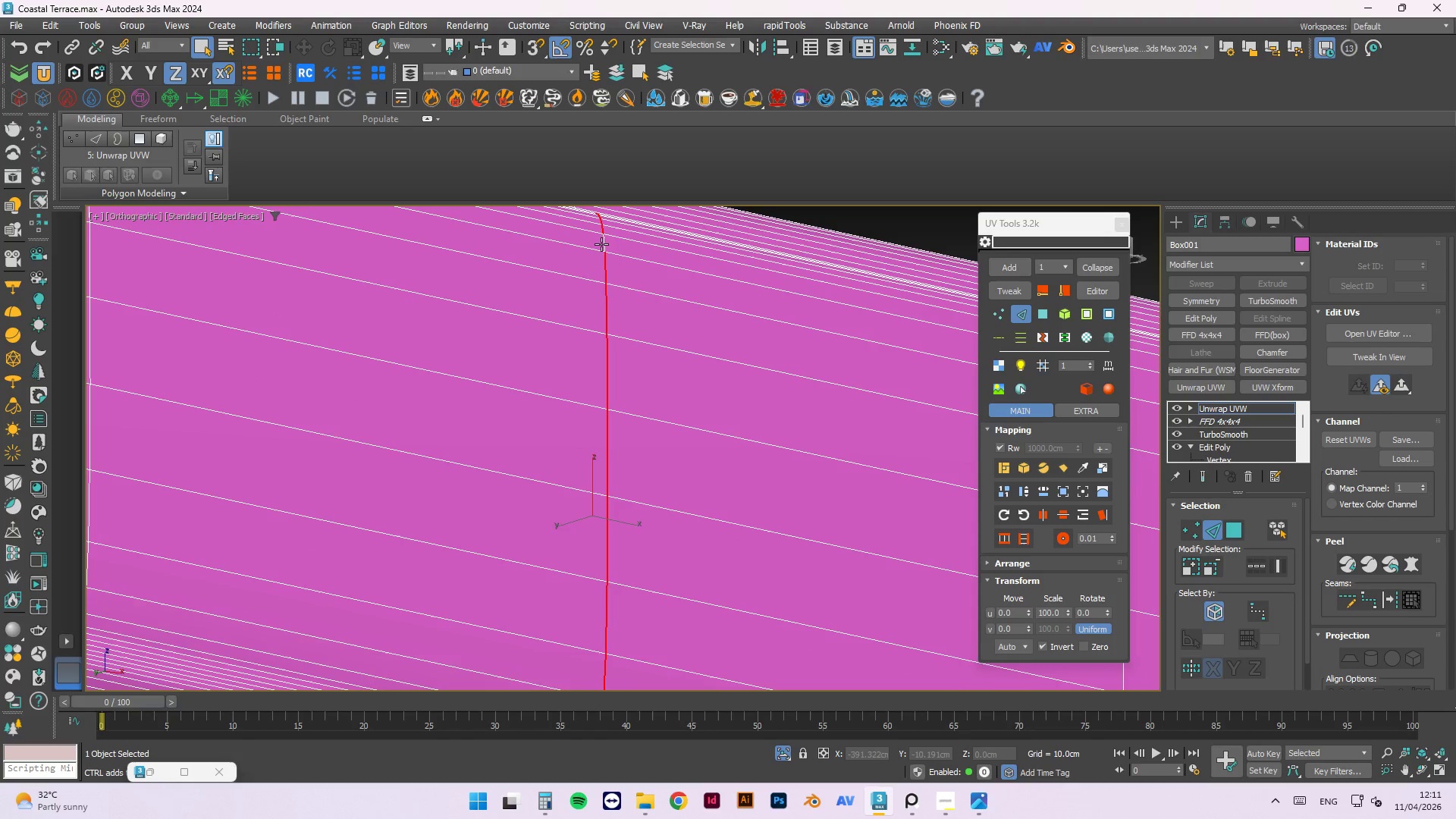 
double_click([601, 244])
 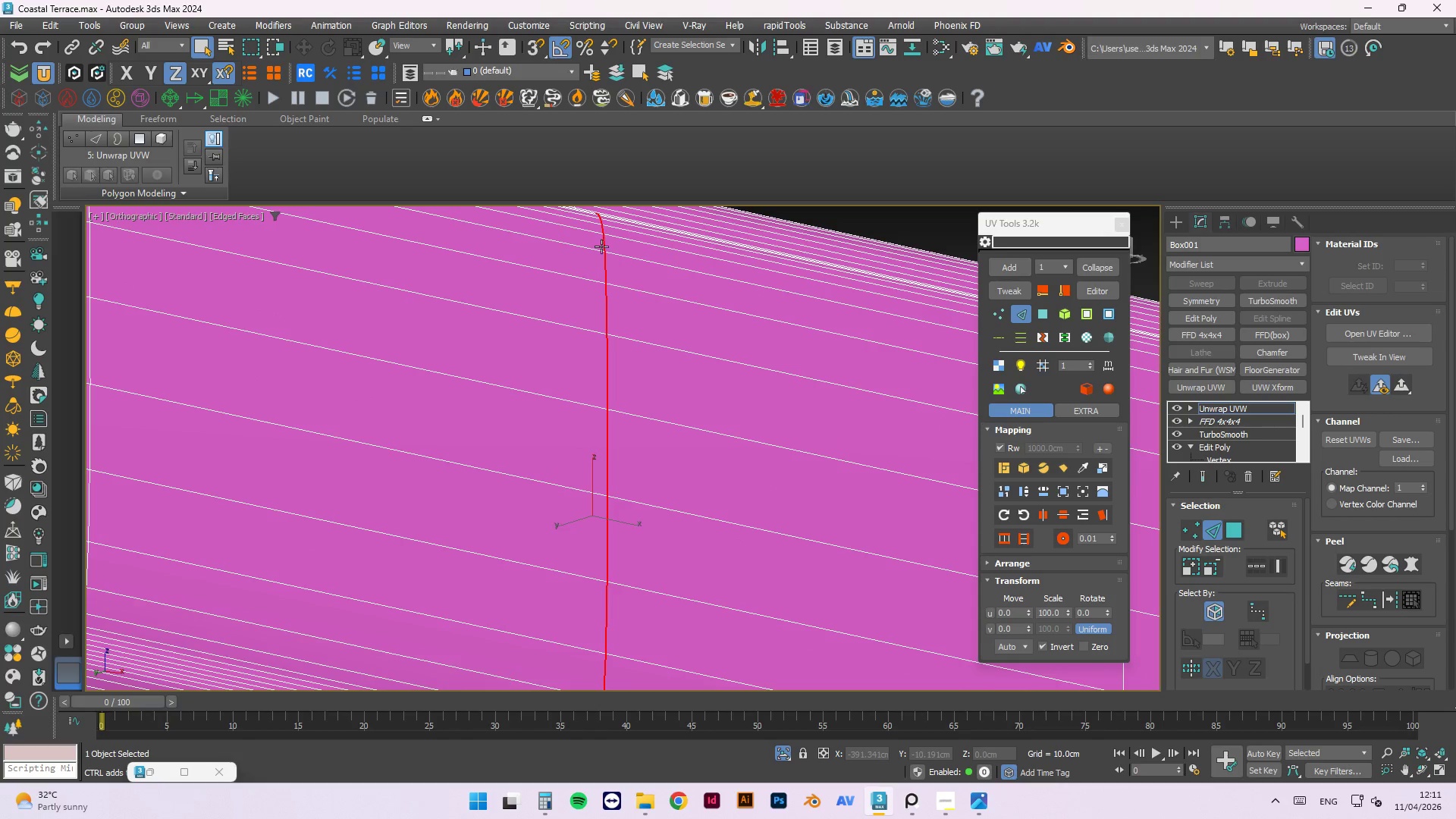 
key(Control+ControlLeft)
 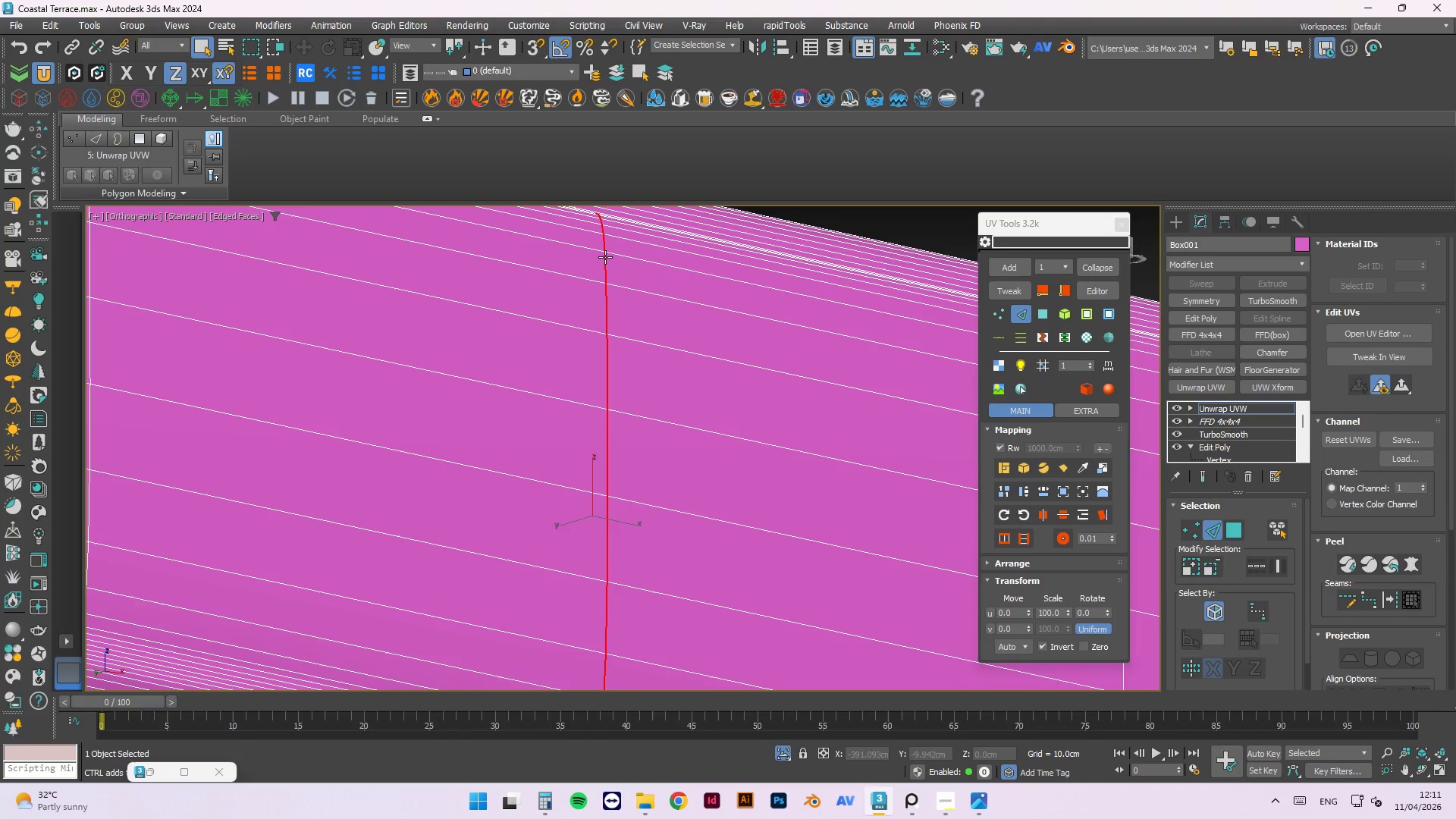 
key(Control+ControlLeft)
 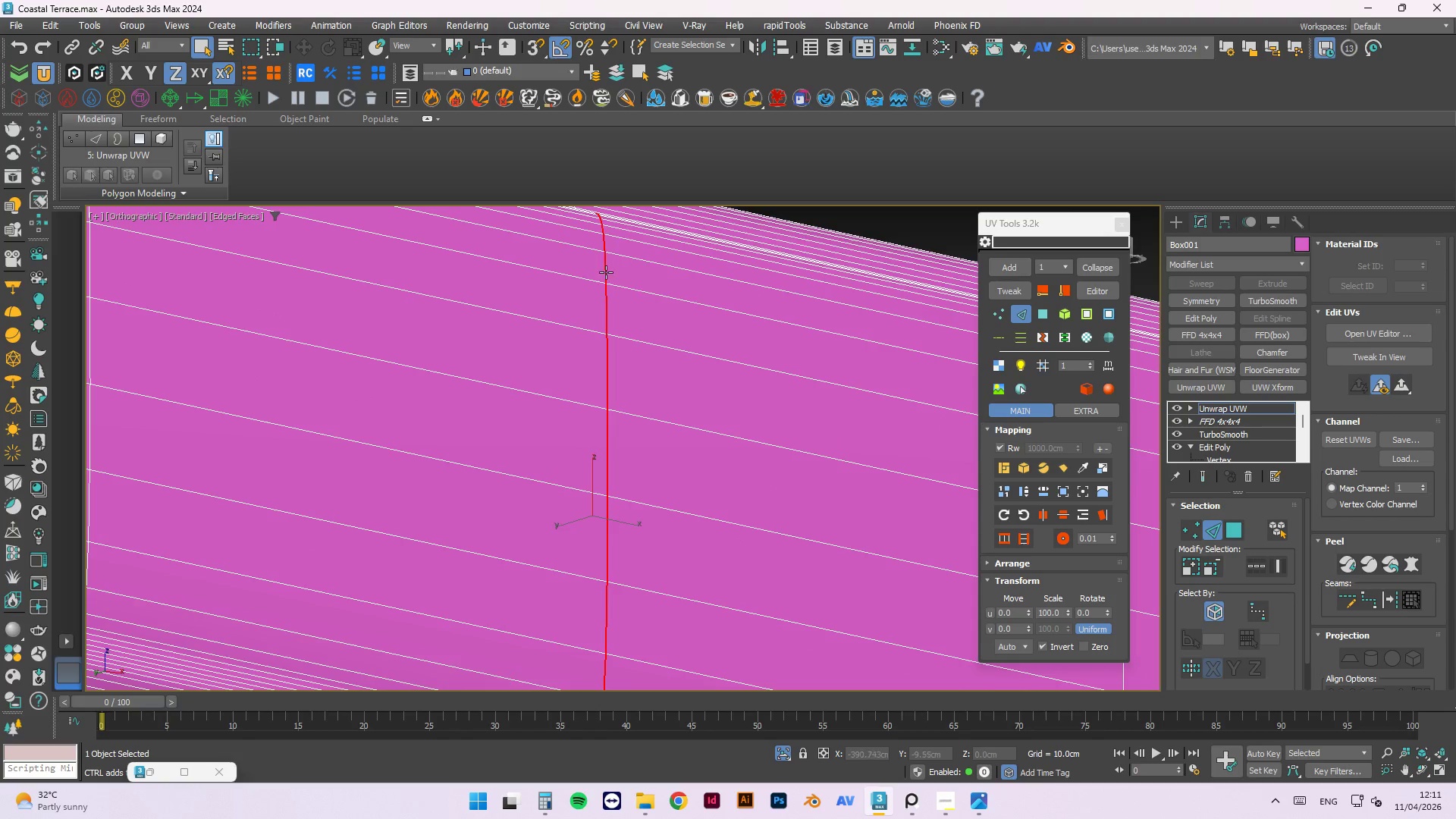 
key(Control+ControlLeft)
 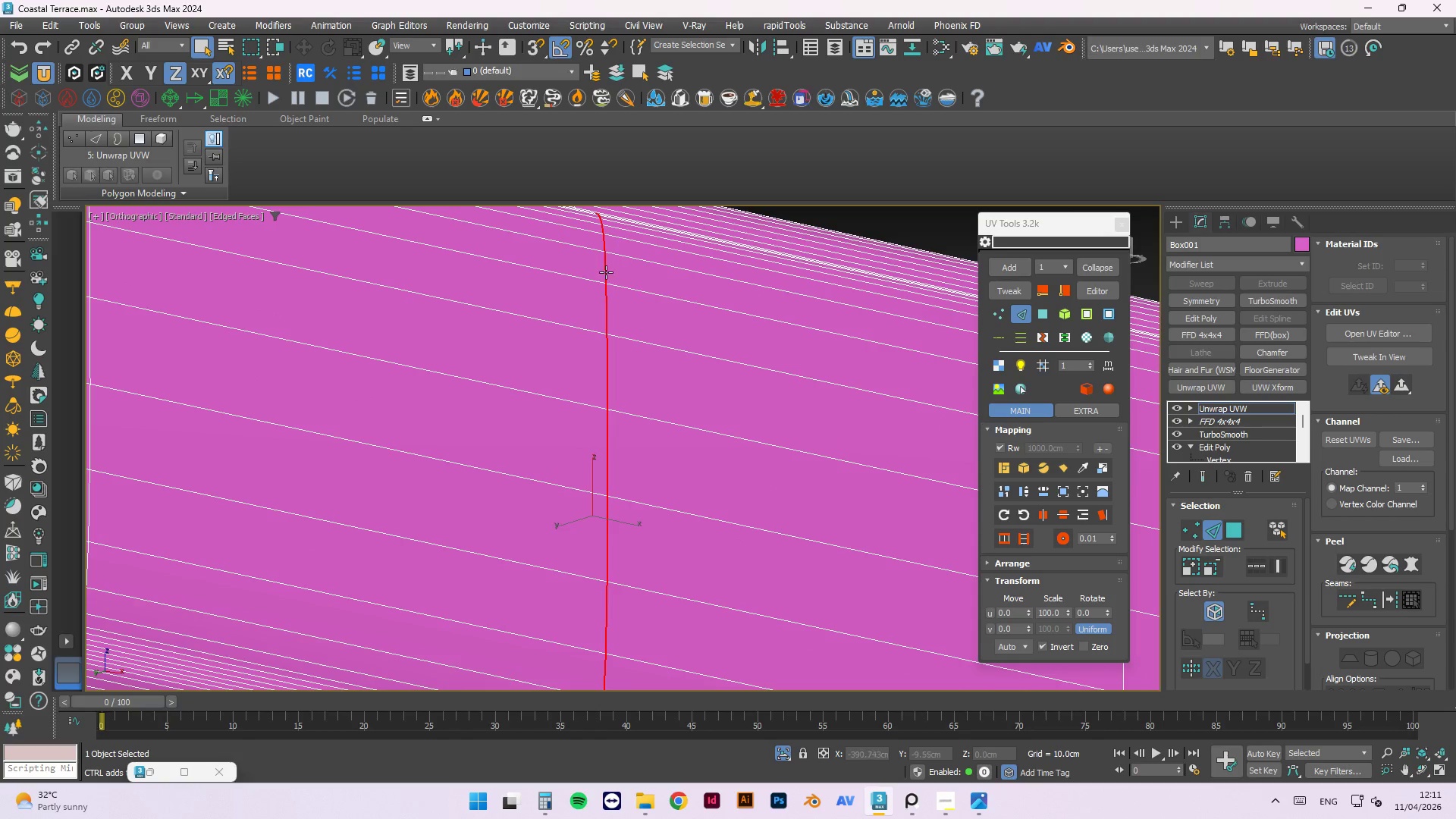 
left_click([1045, 339])
 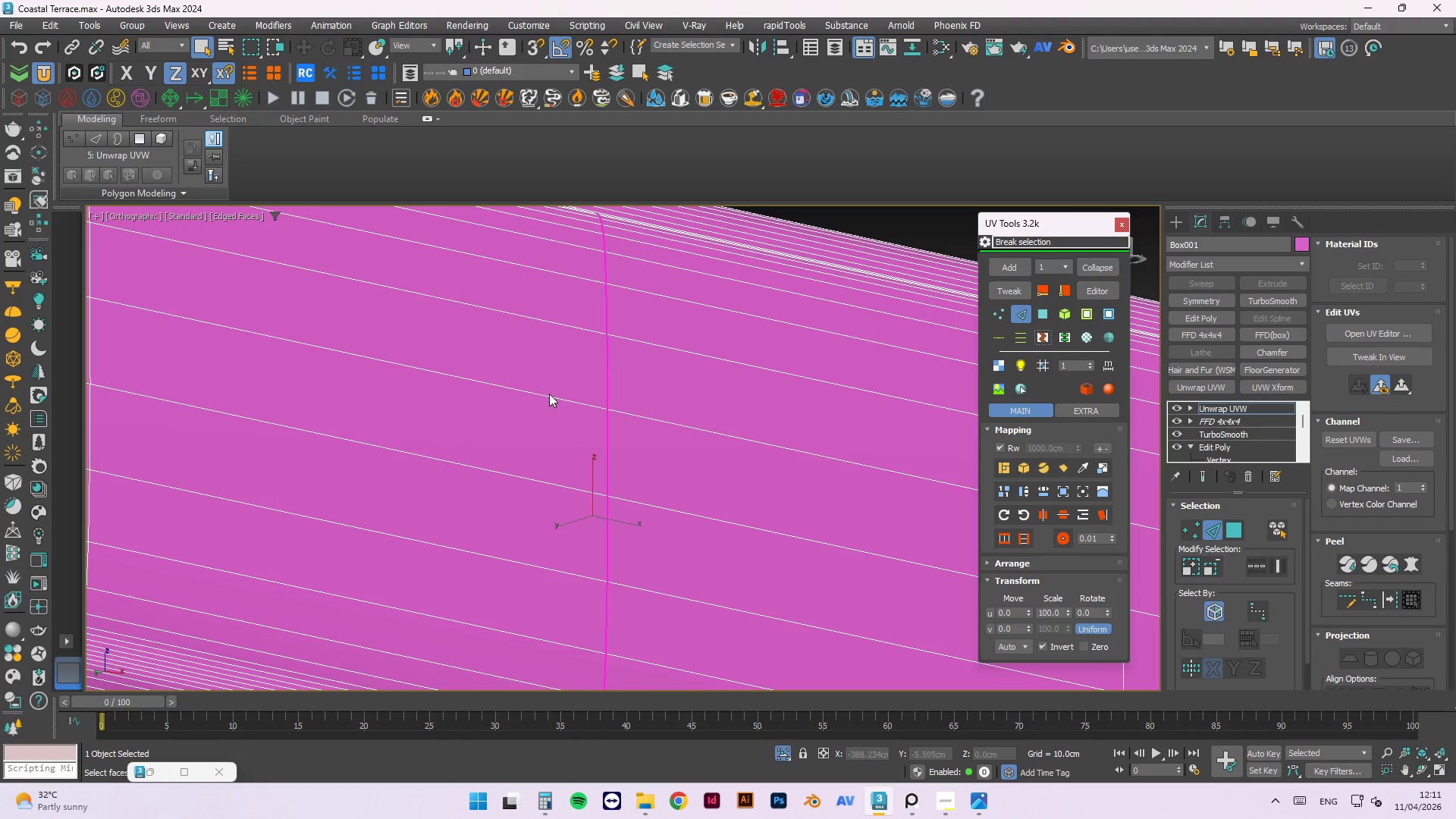 
scroll: coordinate [582, 418], scroll_direction: down, amount: 3.0
 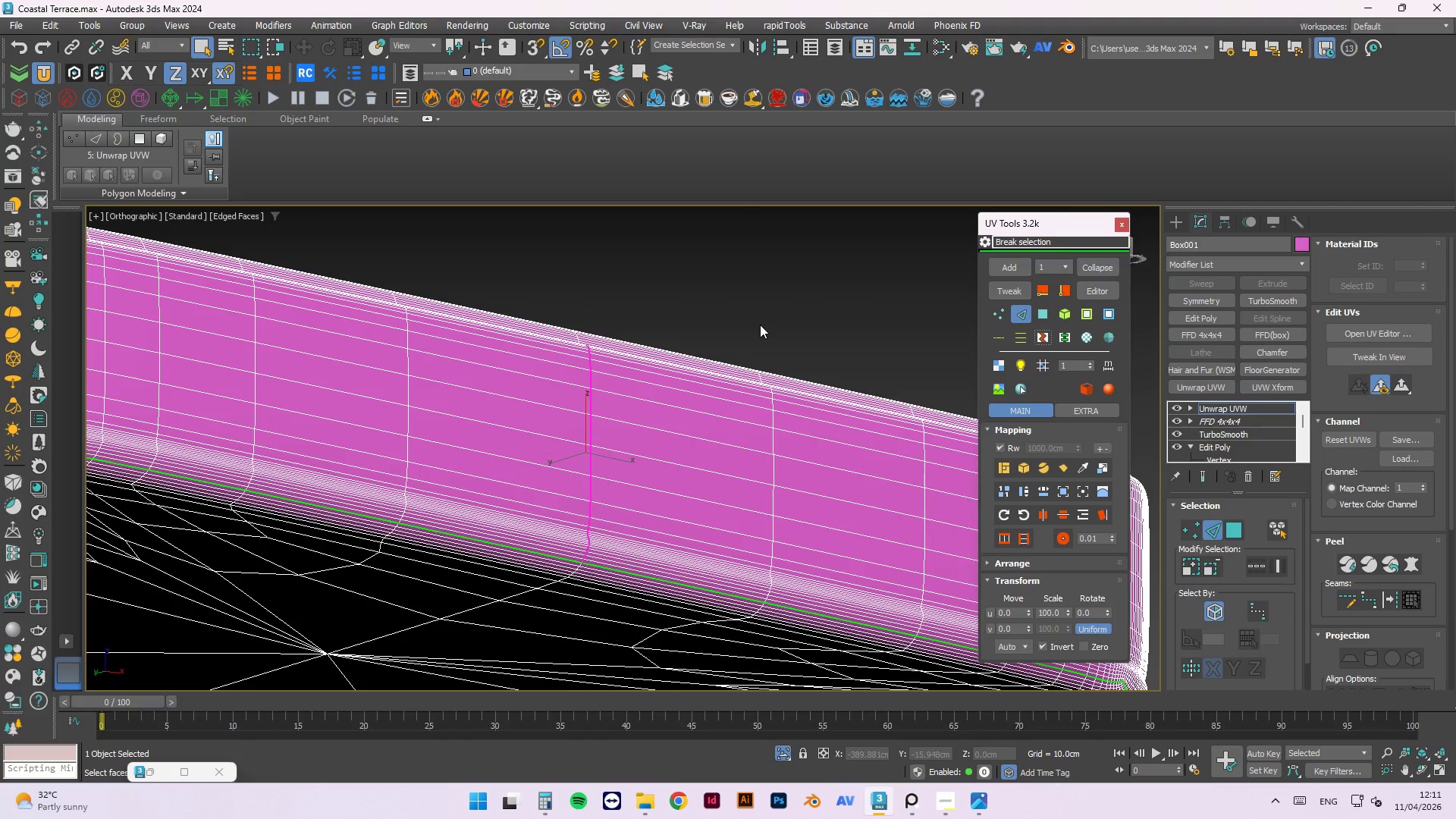 
left_click([760, 325])
 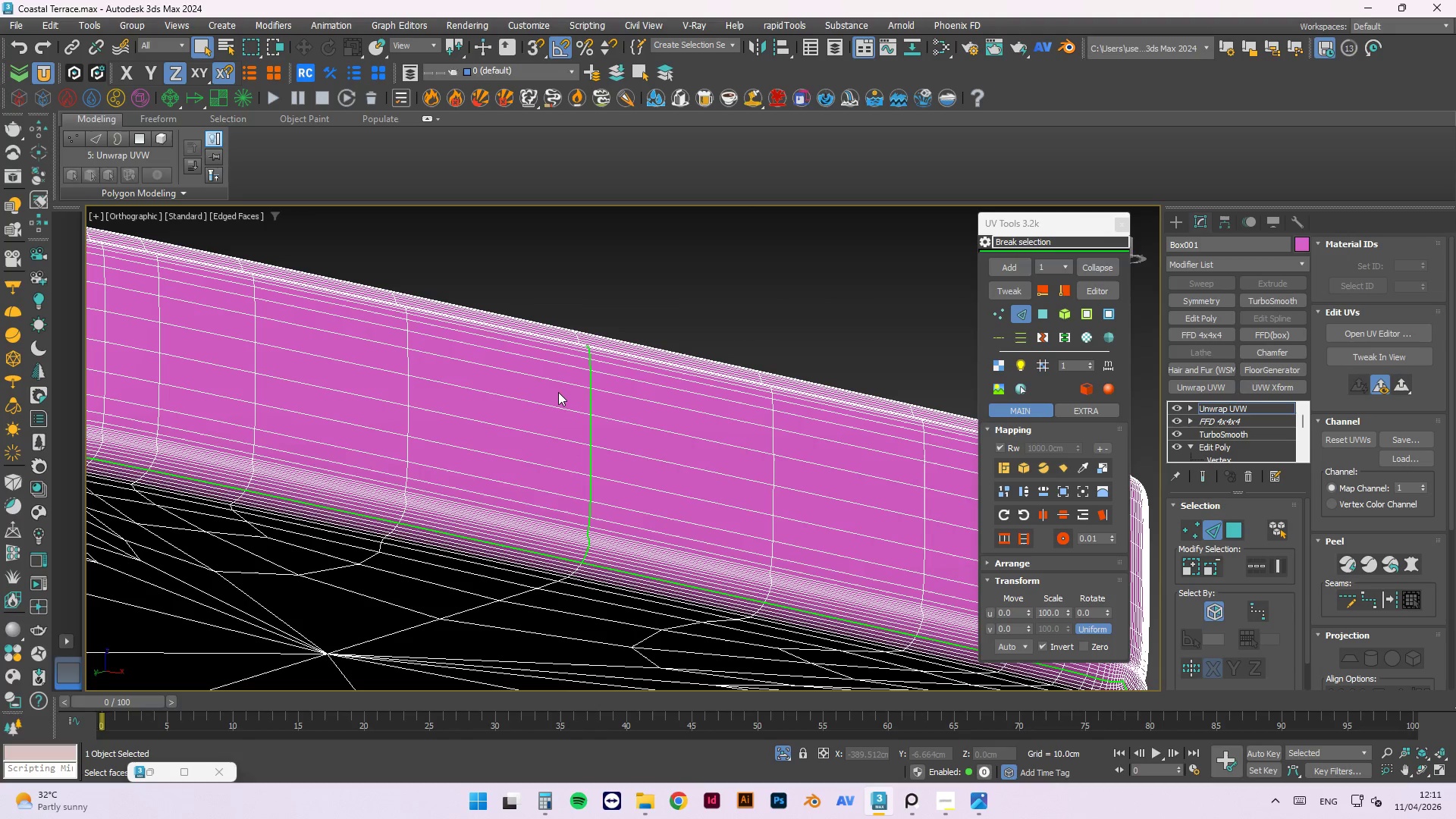 
wait(8.36)
 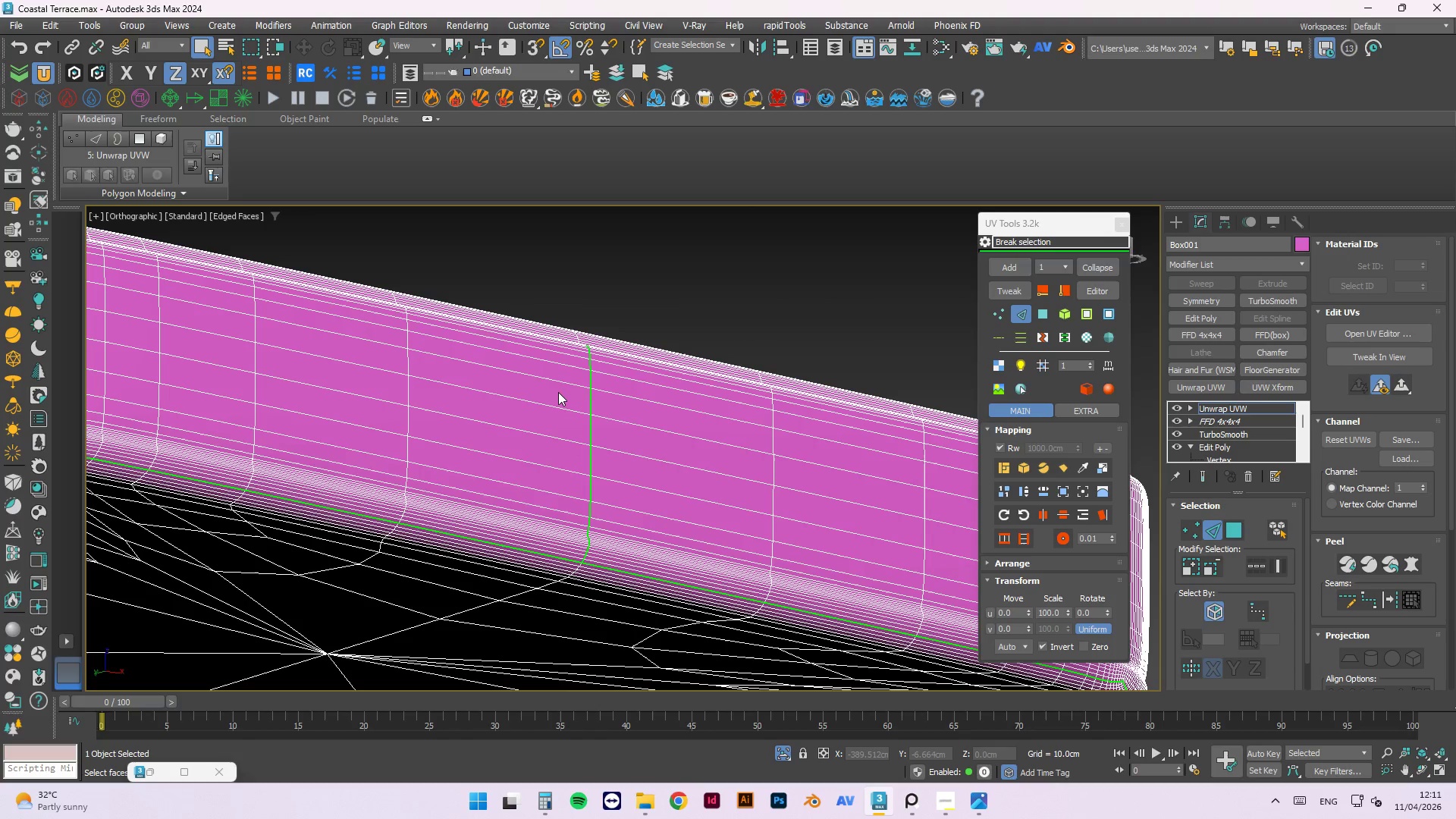 
left_click([756, 279])
 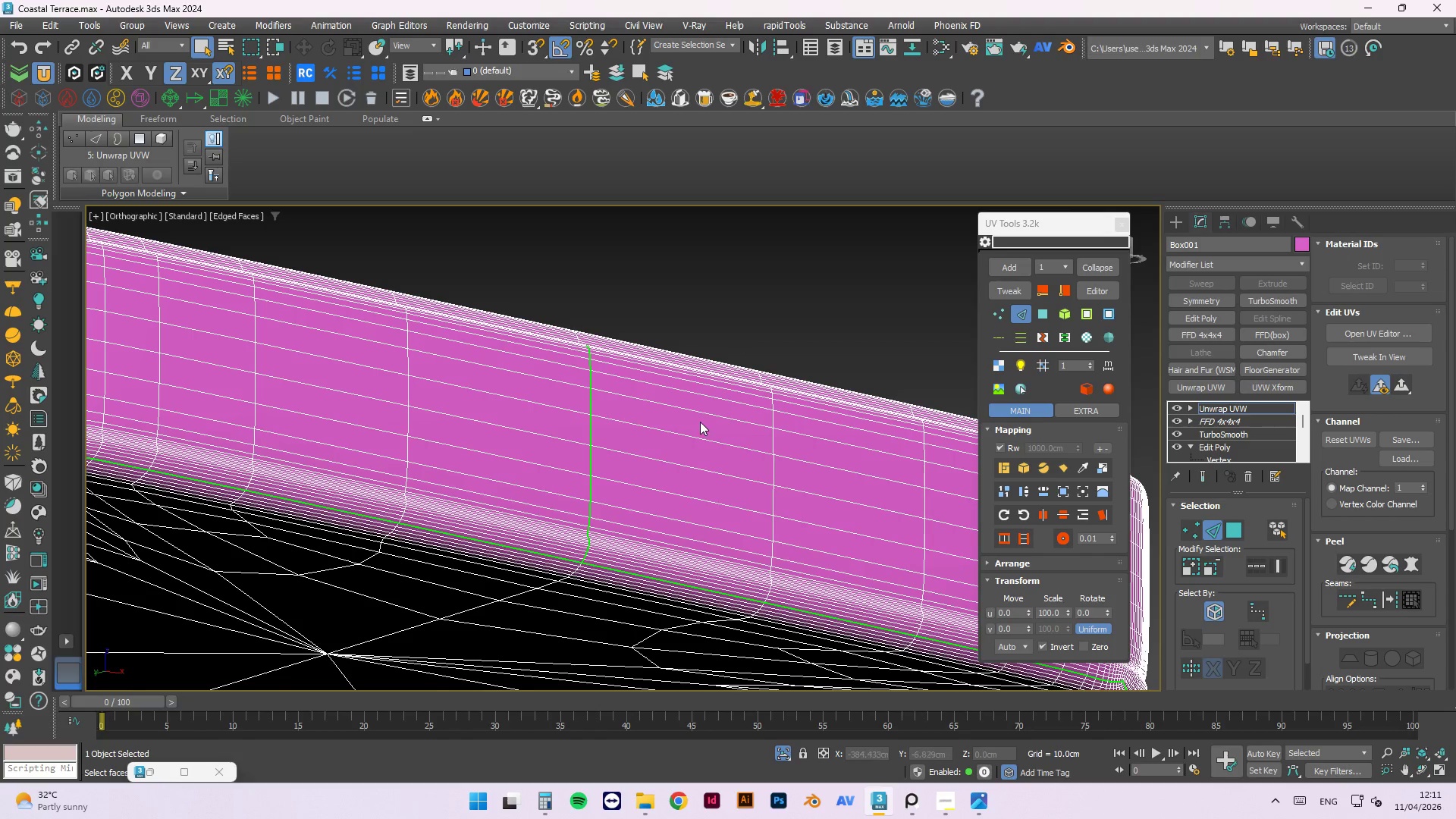 
scroll: coordinate [582, 484], scroll_direction: down, amount: 4.0
 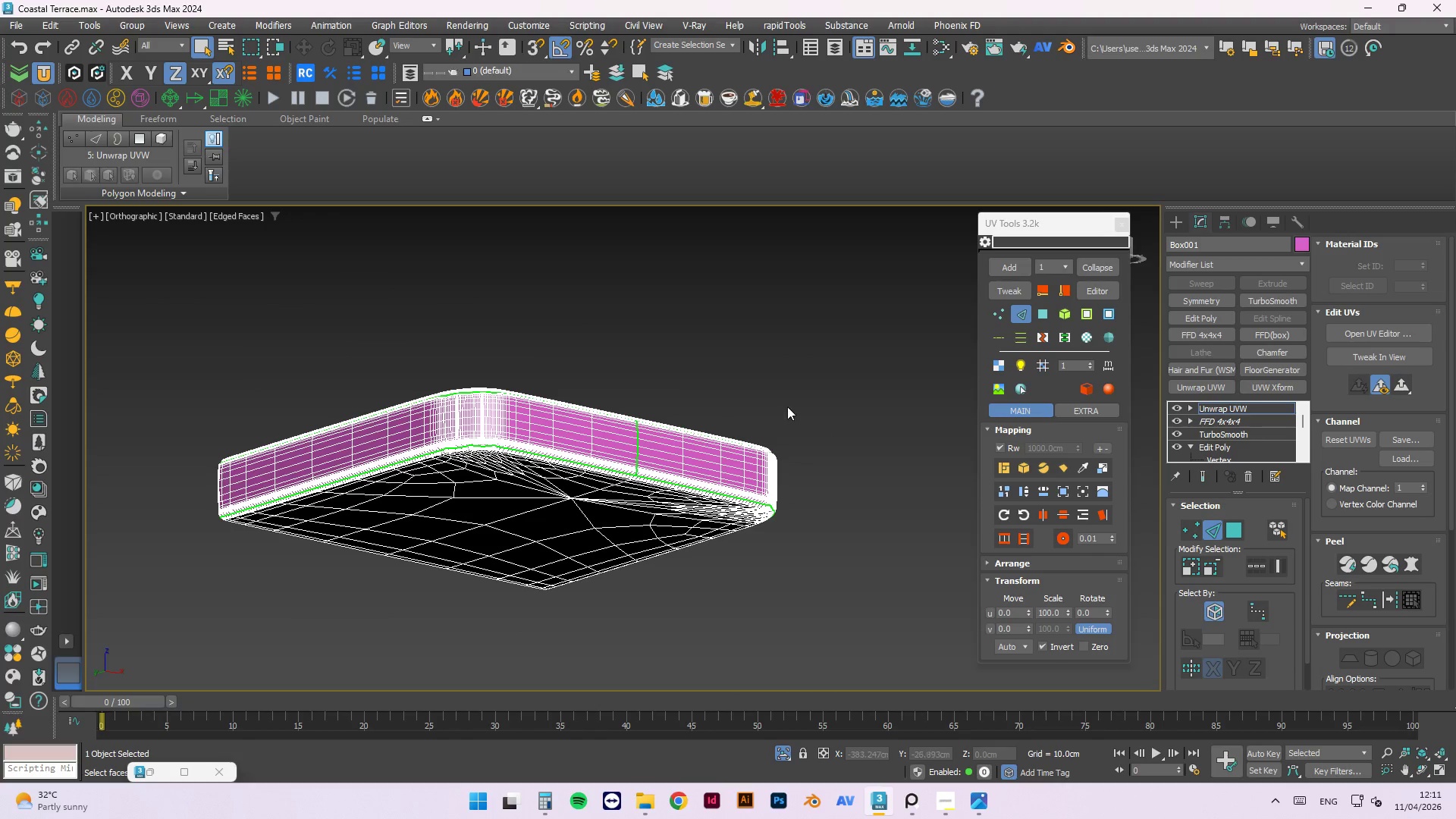 
hold_key(key=AltLeft, duration=0.78)
 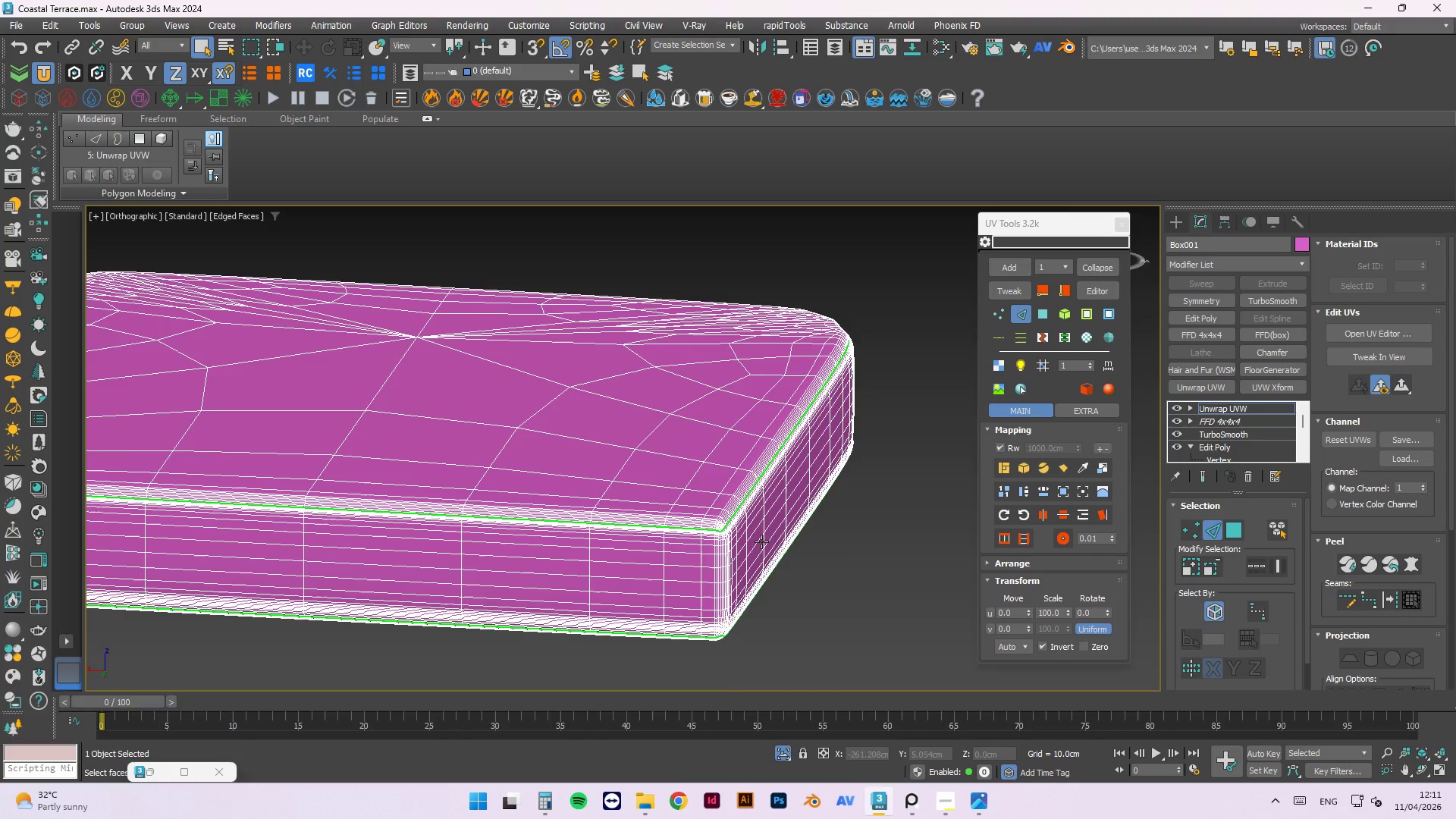 
hold_key(key=AltLeft, duration=2.17)
scroll: coordinate [754, 548], scroll_direction: up, amount: 5.0
 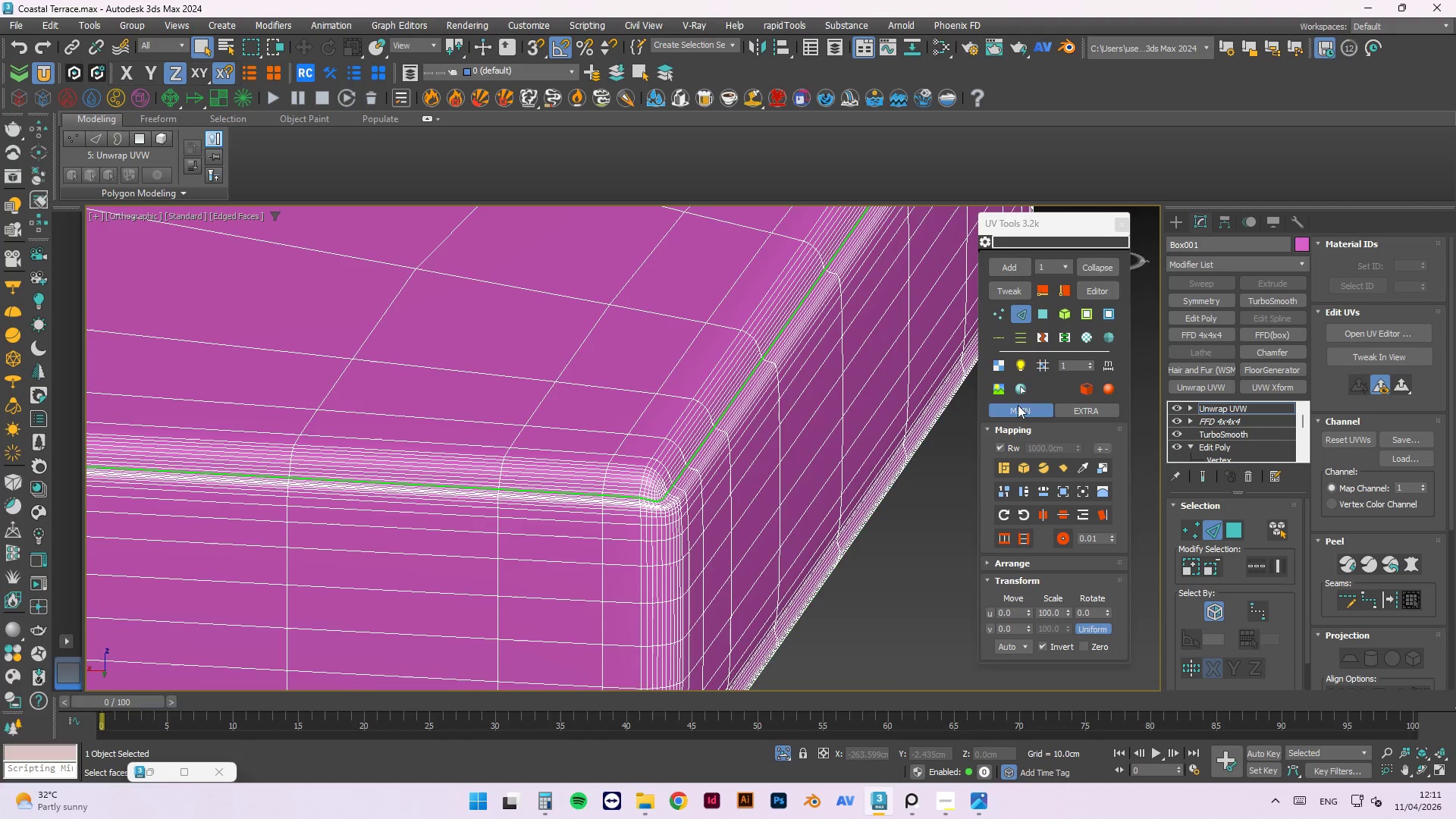 
hold_key(key=AltLeft, duration=0.59)
 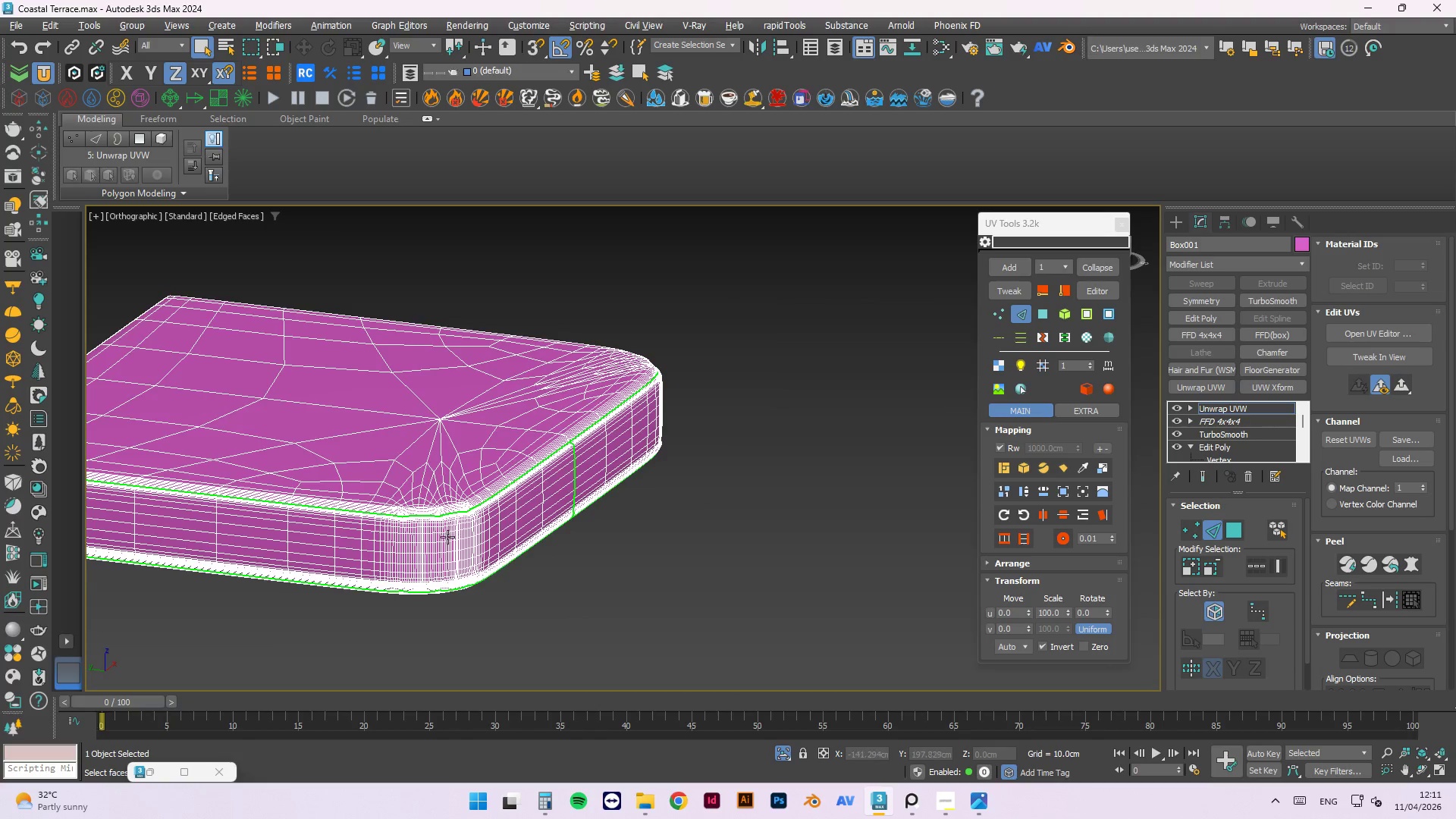 
scroll: coordinate [518, 505], scroll_direction: down, amount: 4.0
 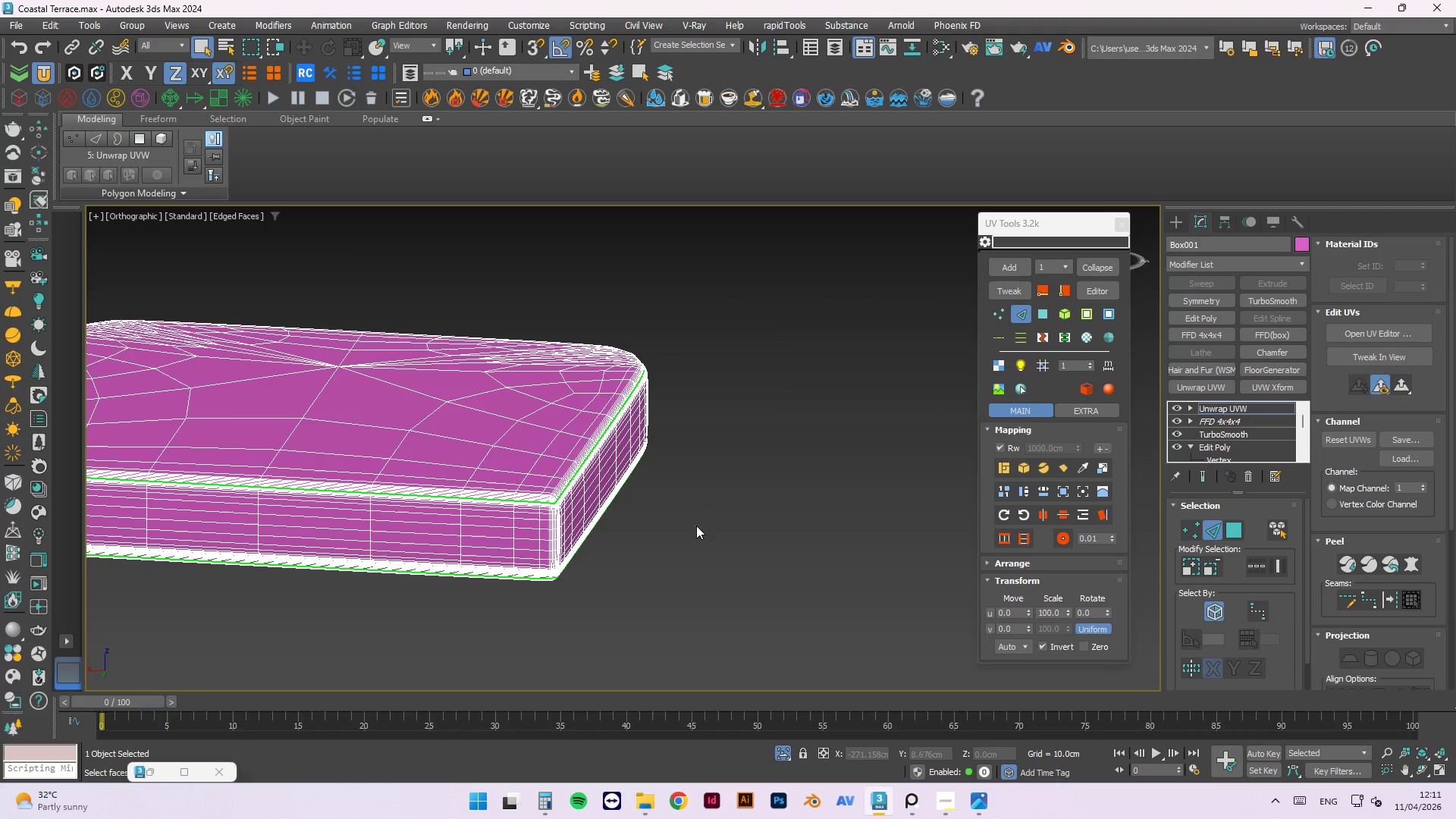 
hold_key(key=AltLeft, duration=1.5)
 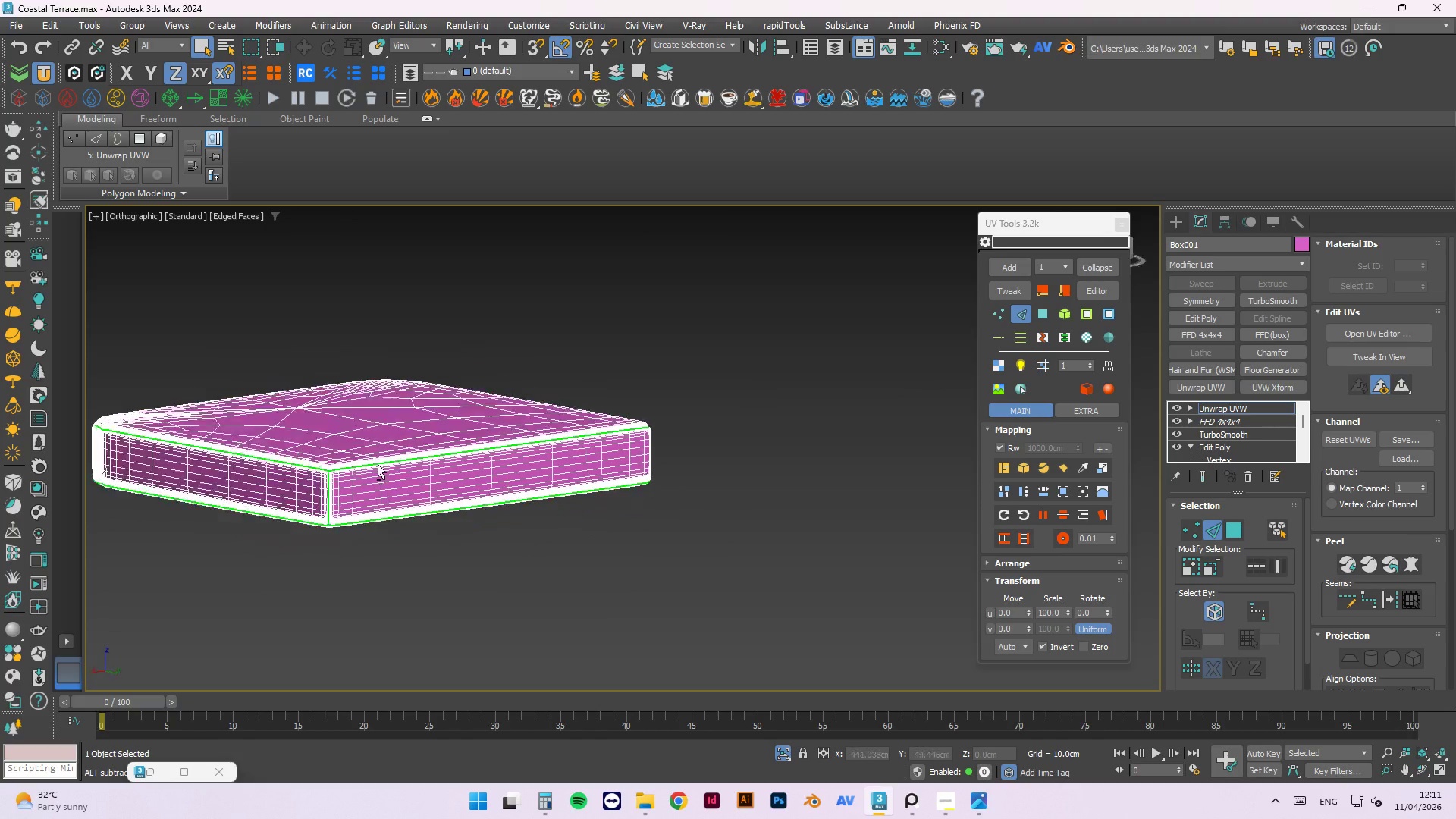 
scroll: coordinate [458, 509], scroll_direction: down, amount: 1.0
 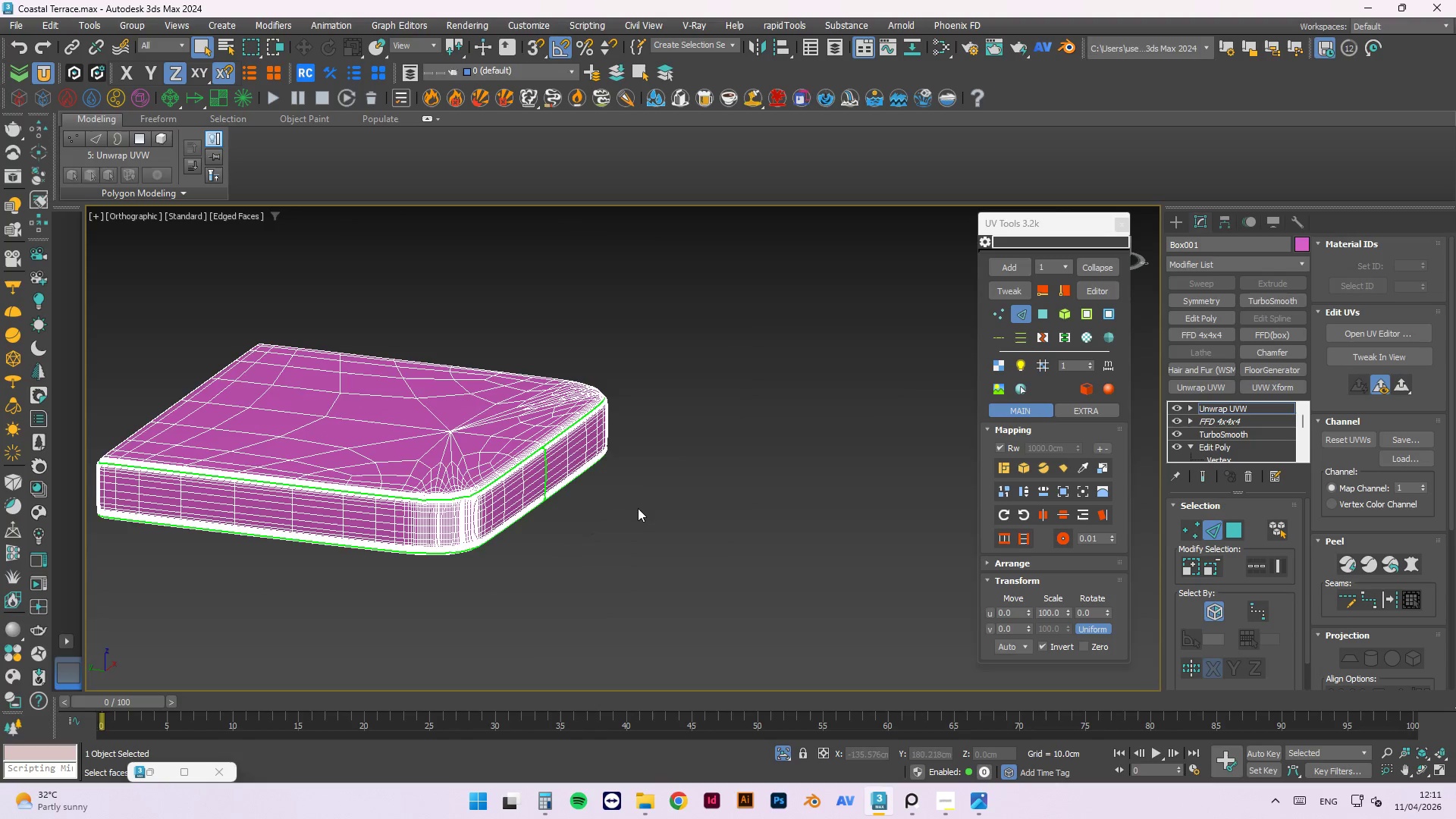 
hold_key(key=AltLeft, duration=1.17)
 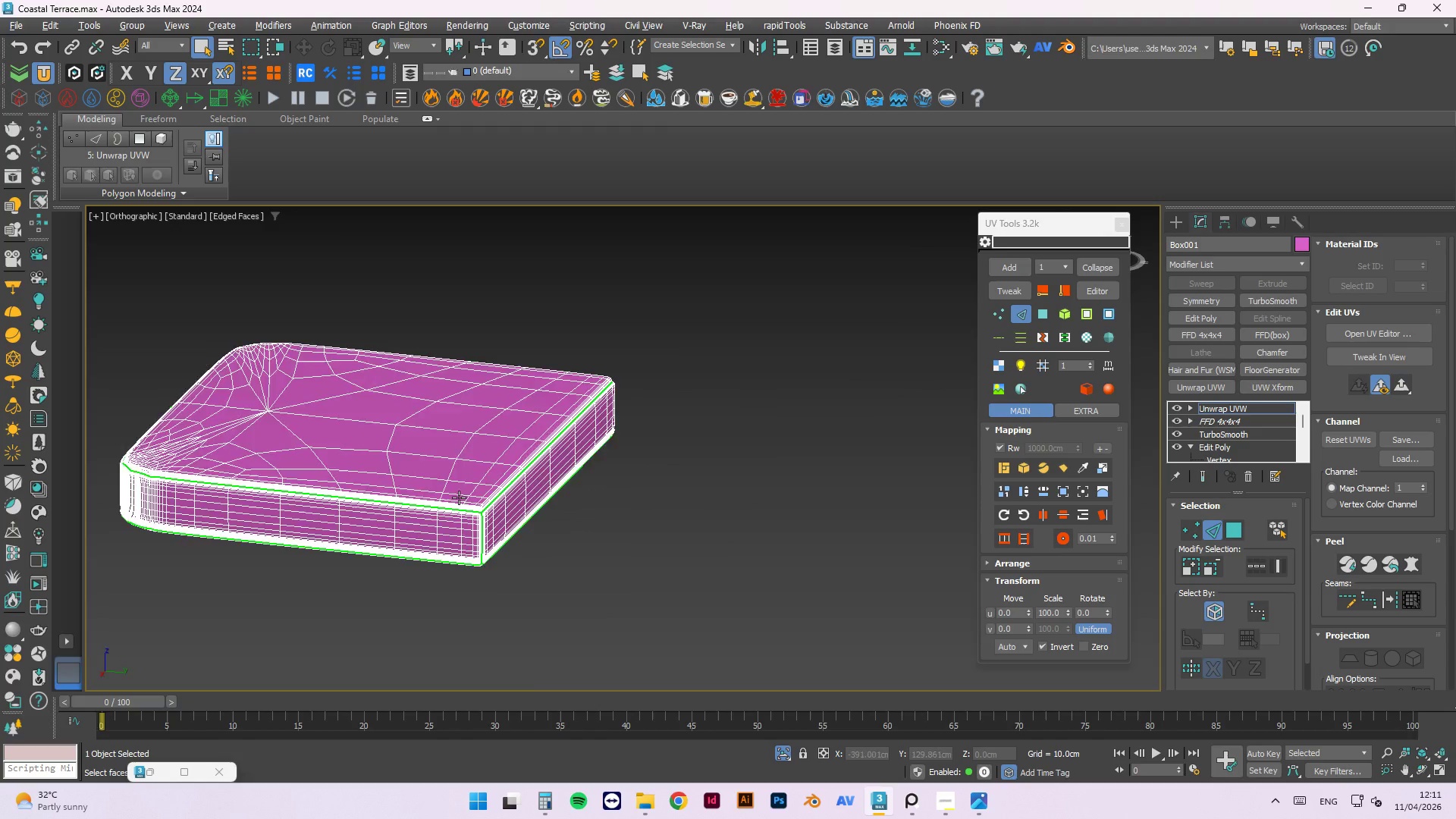 
scroll: coordinate [566, 551], scroll_direction: up, amount: 8.0
 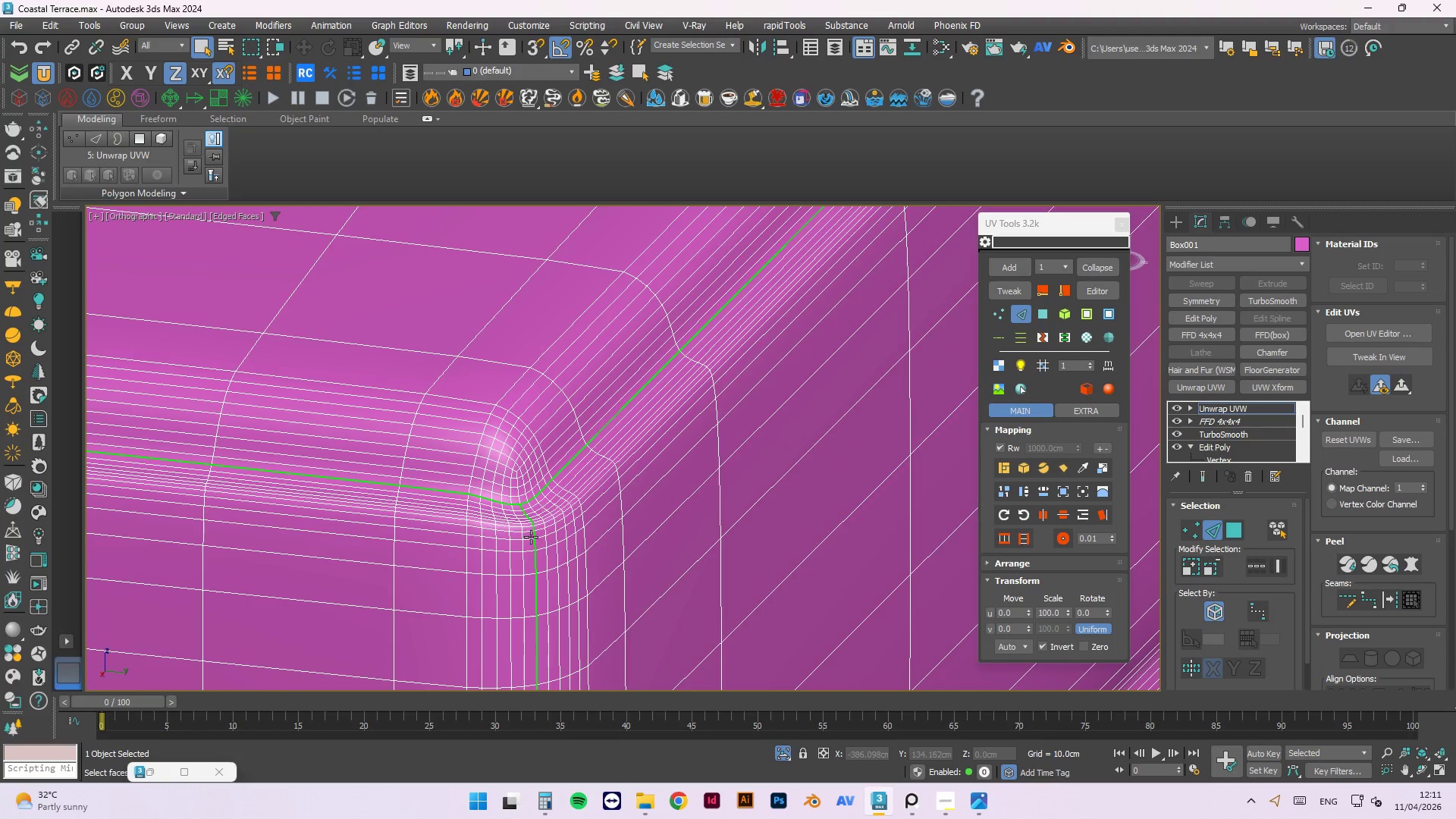 
left_click([531, 537])
 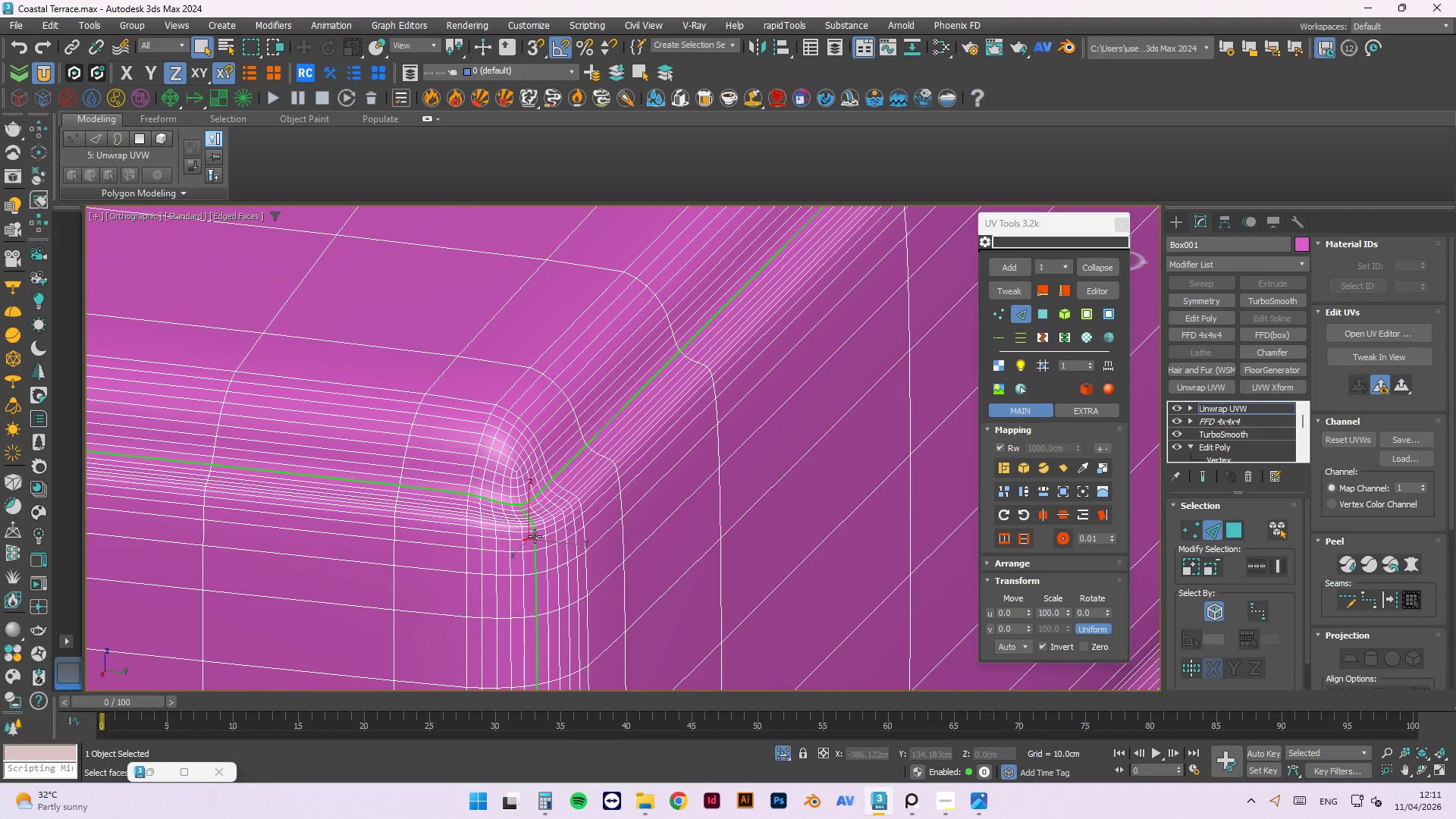 
left_click([537, 544])
 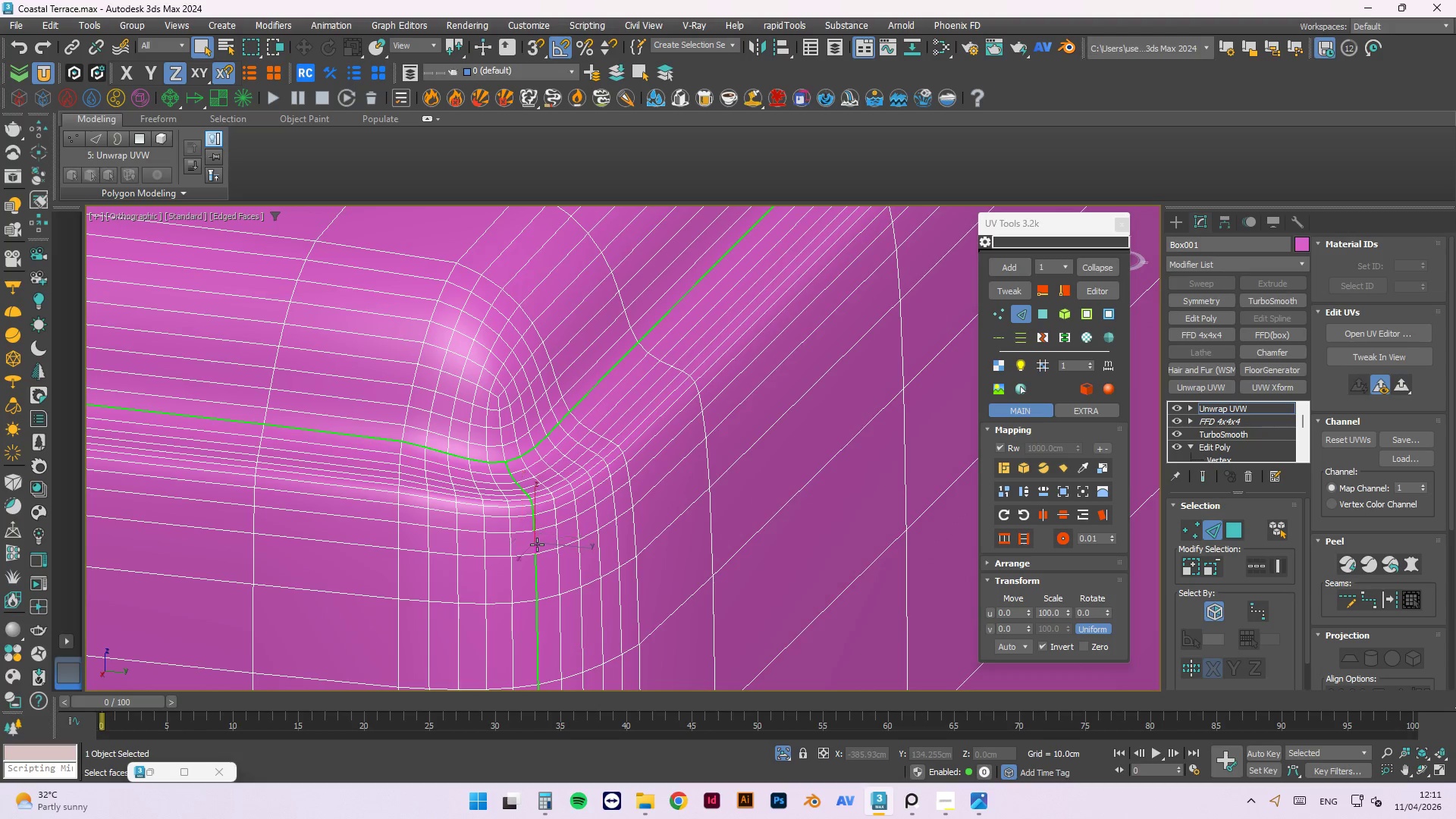 
scroll: coordinate [535, 547], scroll_direction: up, amount: 2.0
 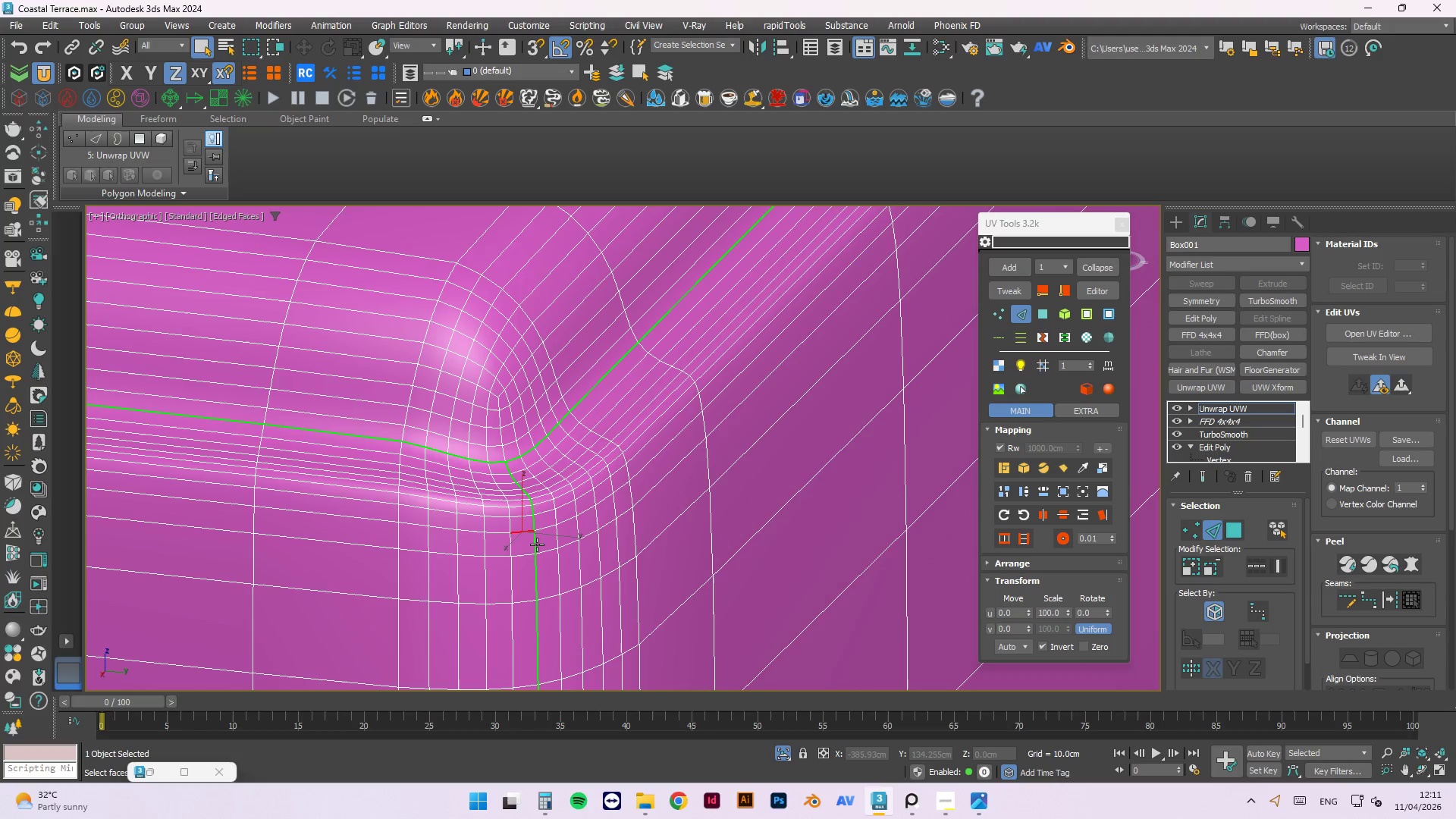 
double_click([537, 544])
 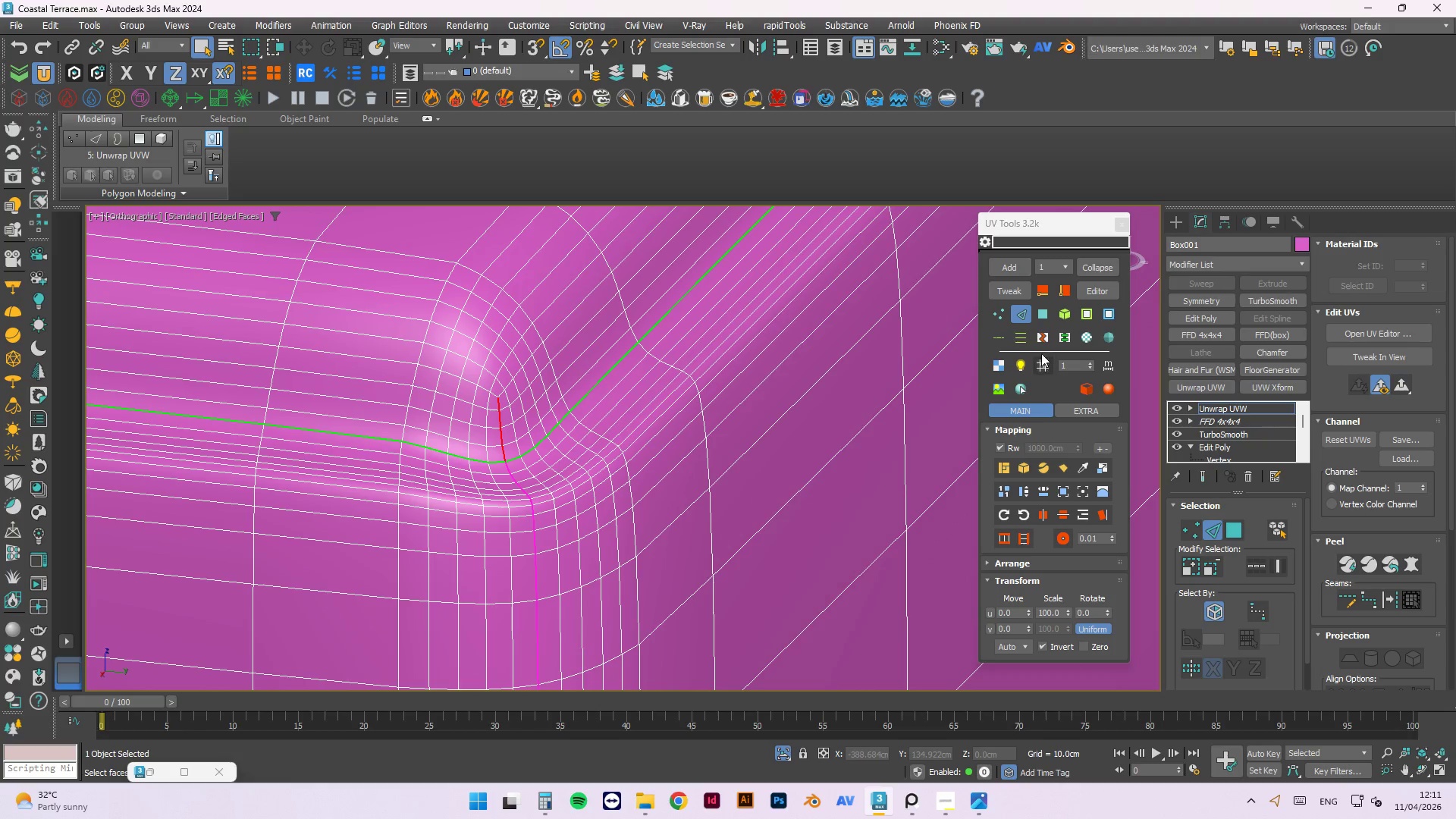 
left_click([1059, 337])
 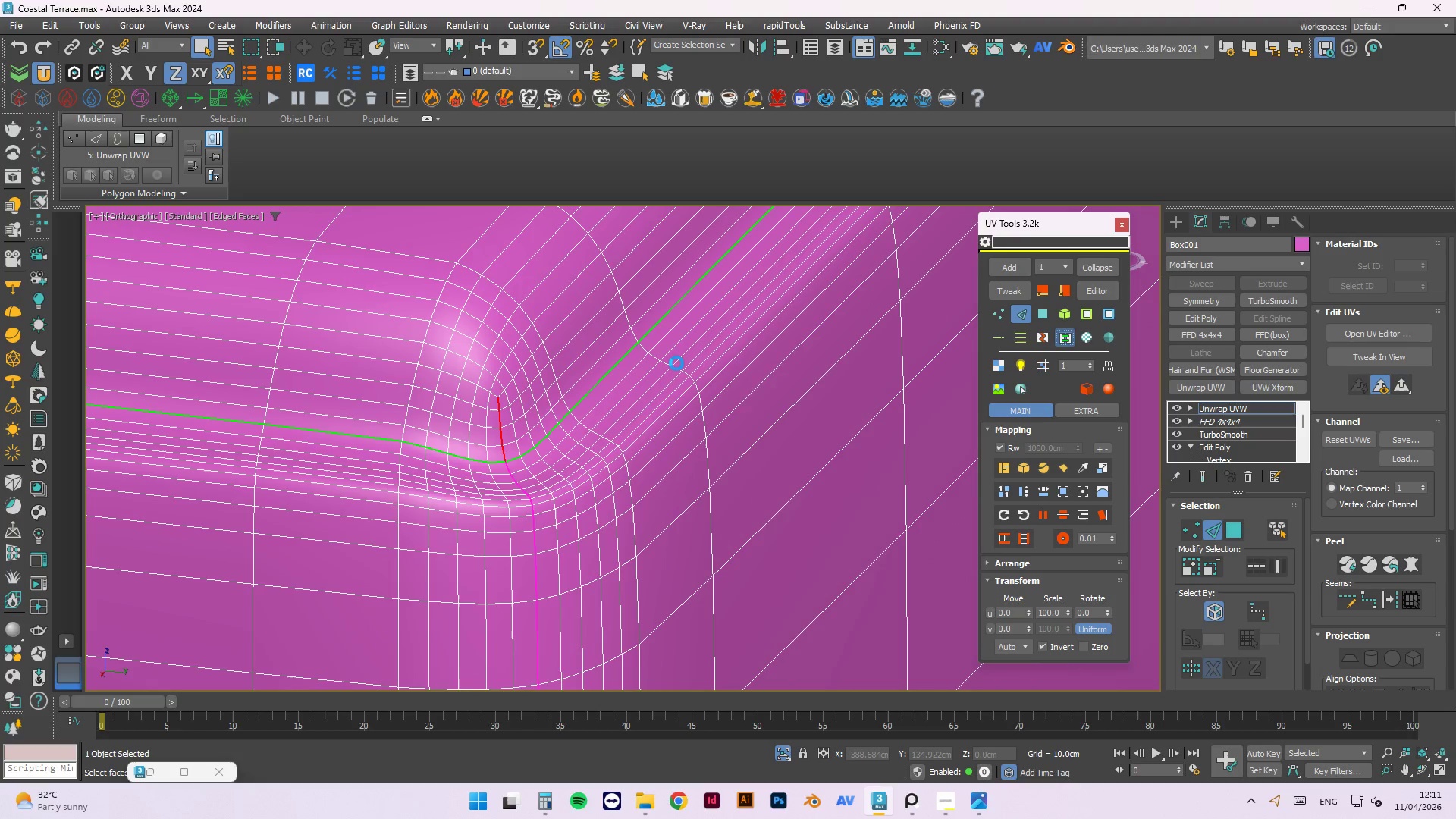 
left_click([774, 519])
 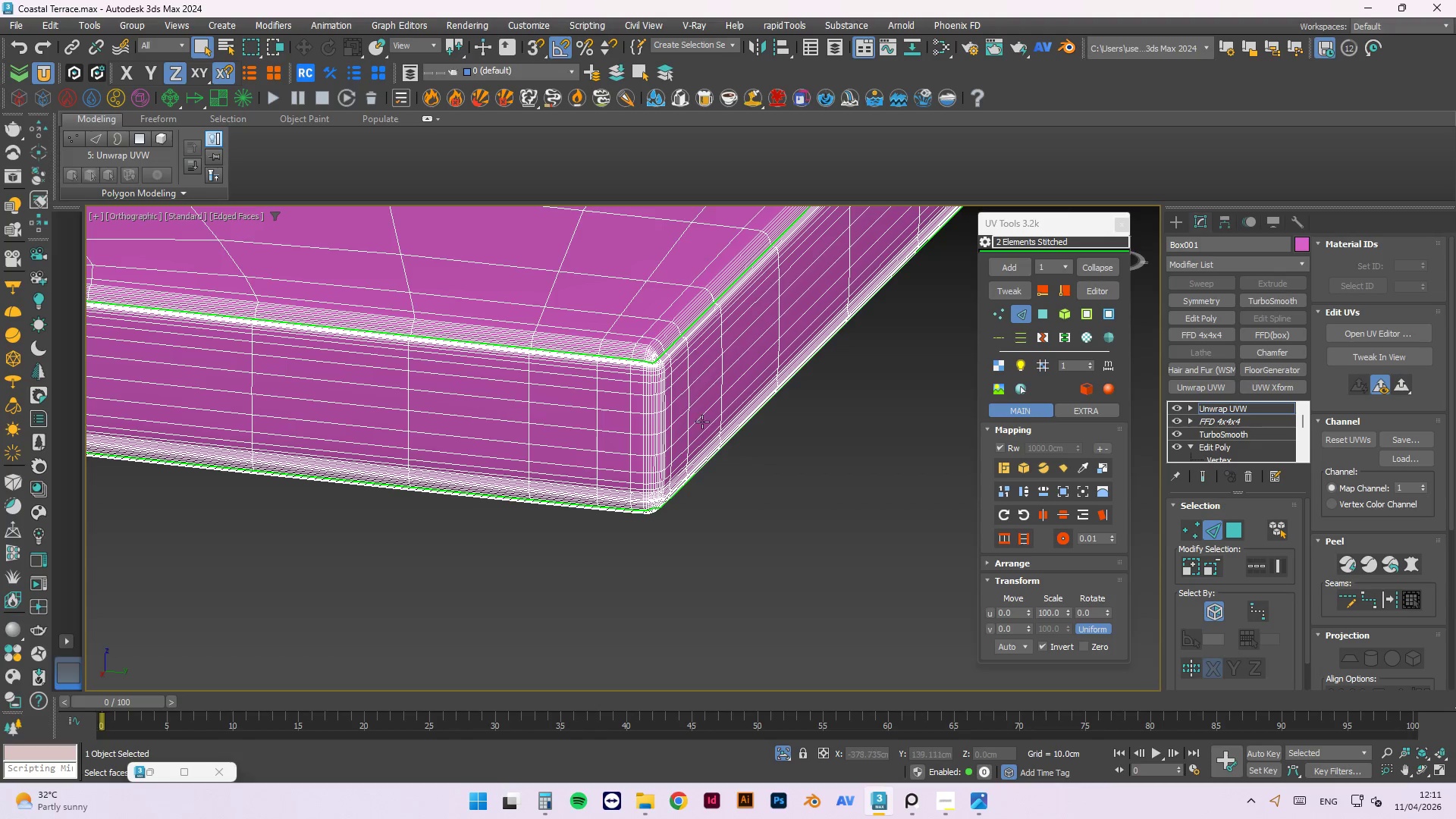 
scroll: coordinate [661, 347], scroll_direction: down, amount: 7.0
 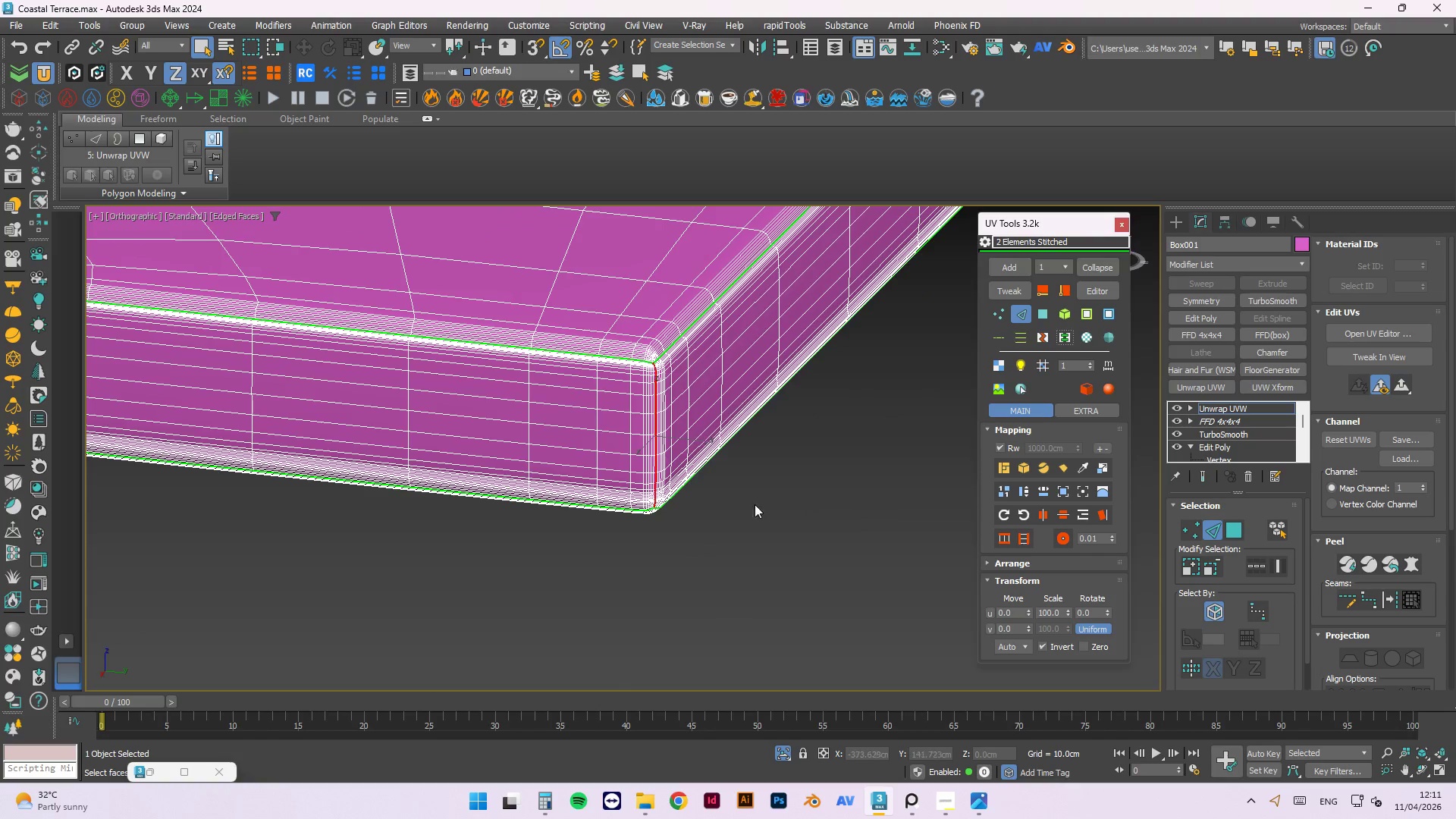 
hold_key(key=AltLeft, duration=0.89)
 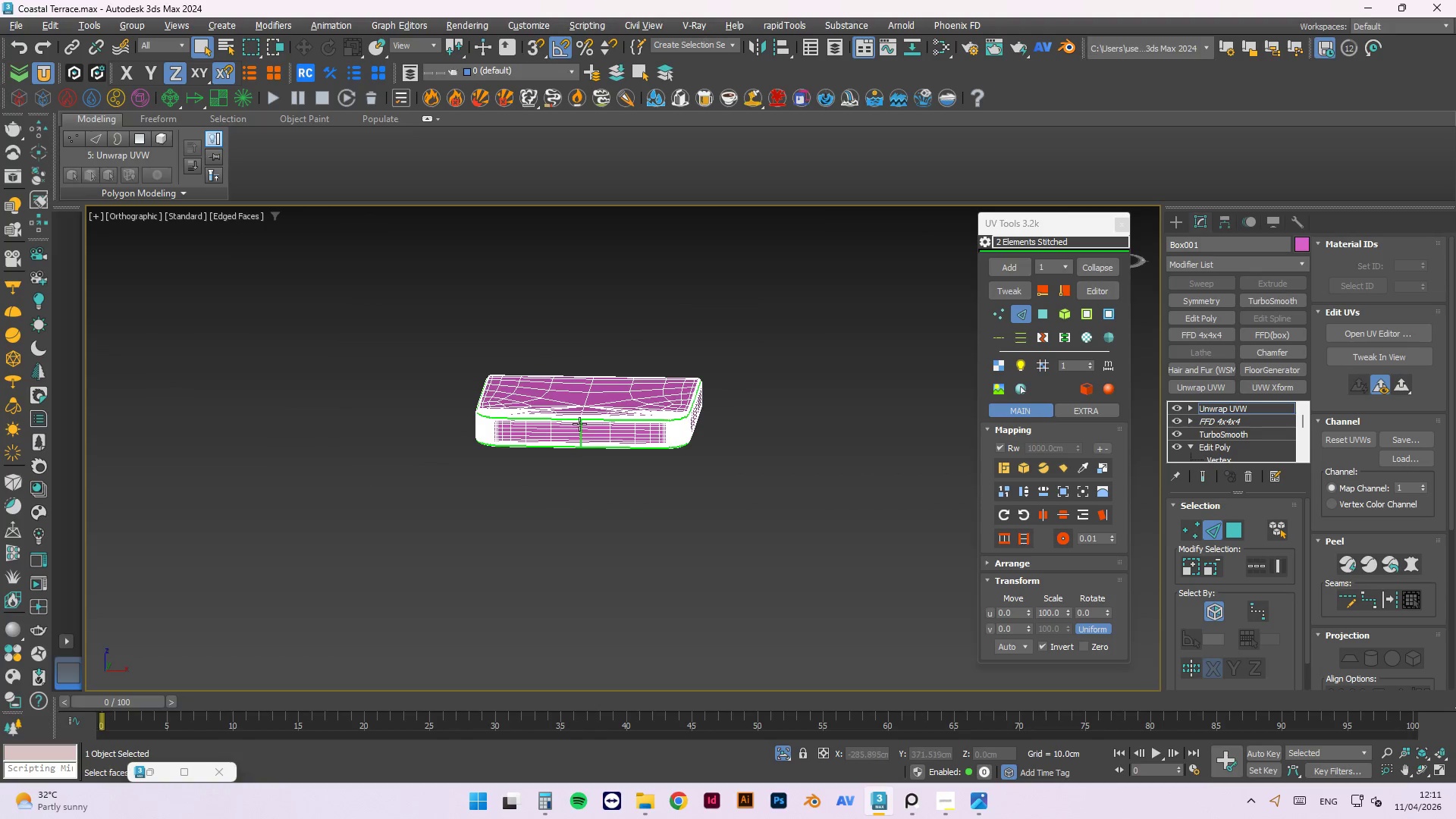 
scroll: coordinate [648, 457], scroll_direction: down, amount: 5.0
 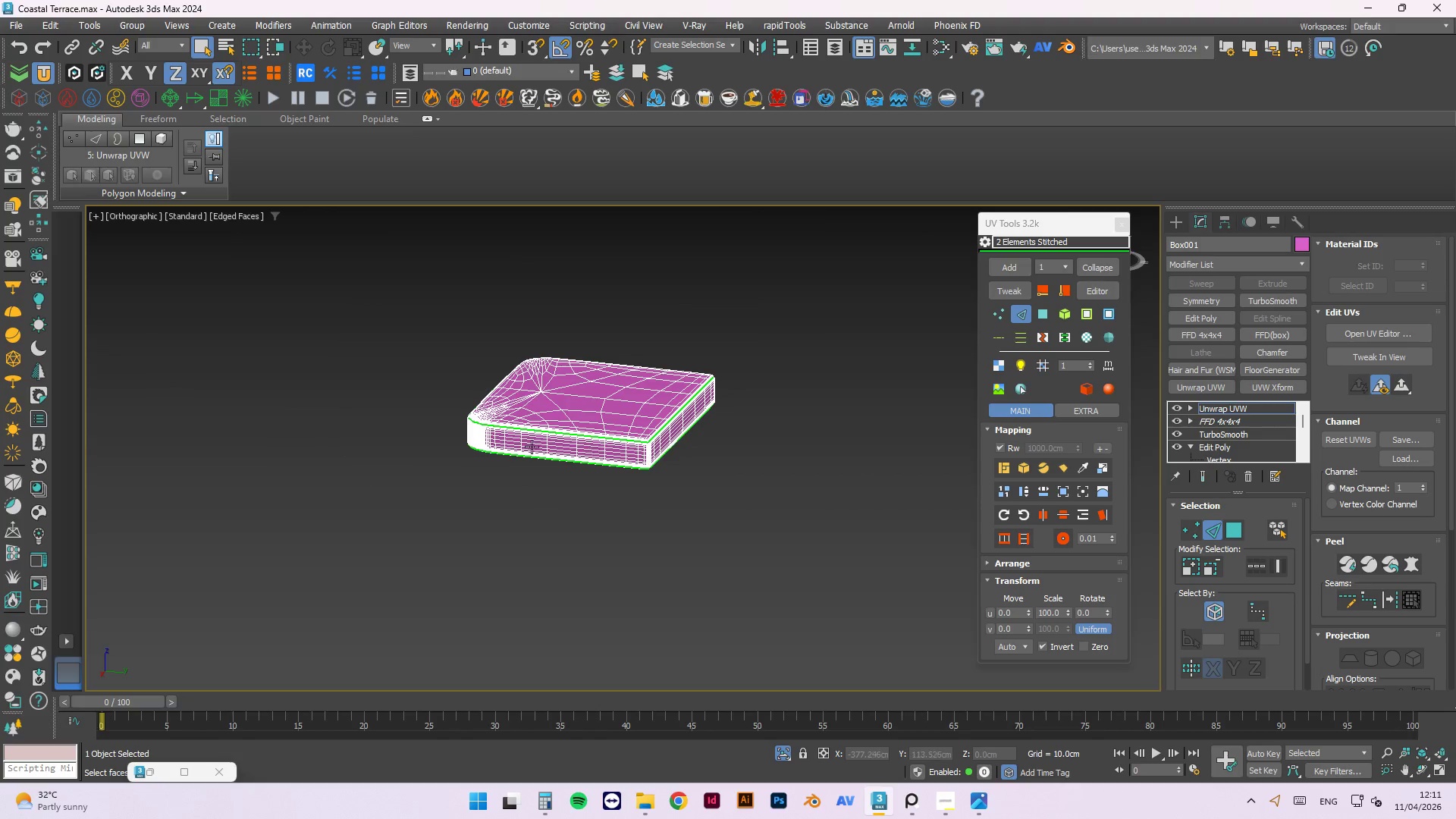 
scroll: coordinate [579, 424], scroll_direction: up, amount: 3.0
 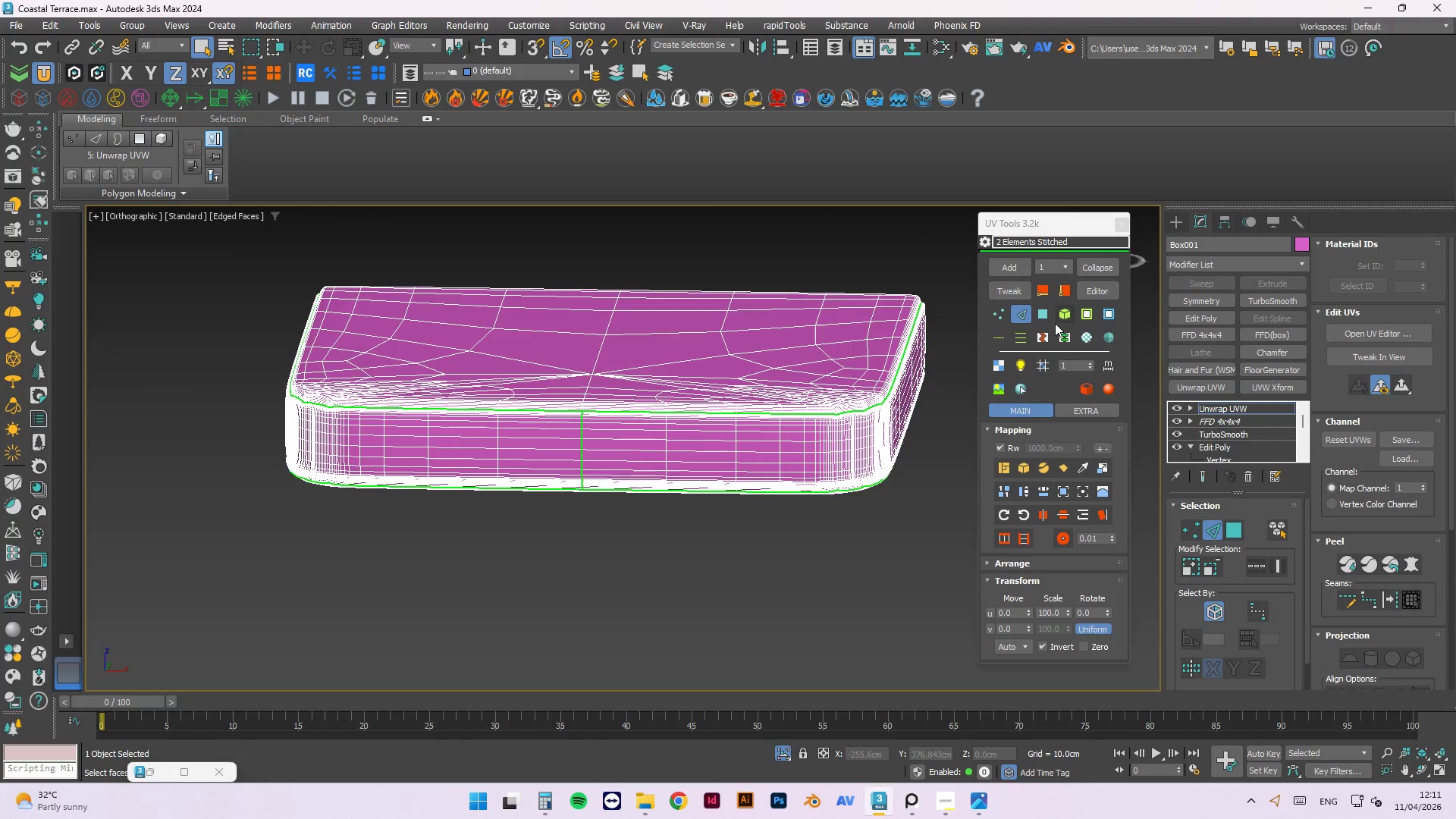 
left_click([1041, 317])
 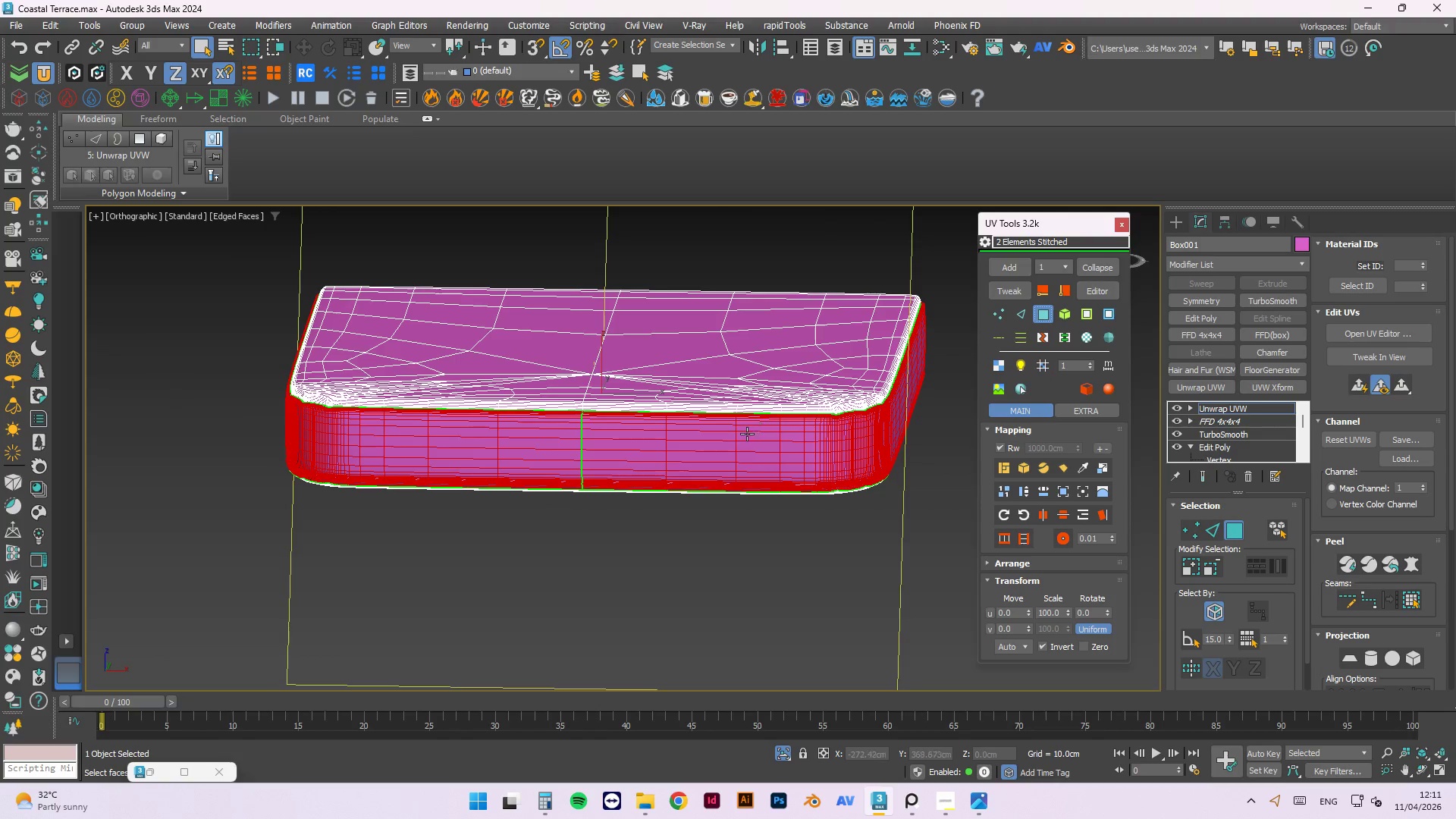 
left_click([789, 571])
 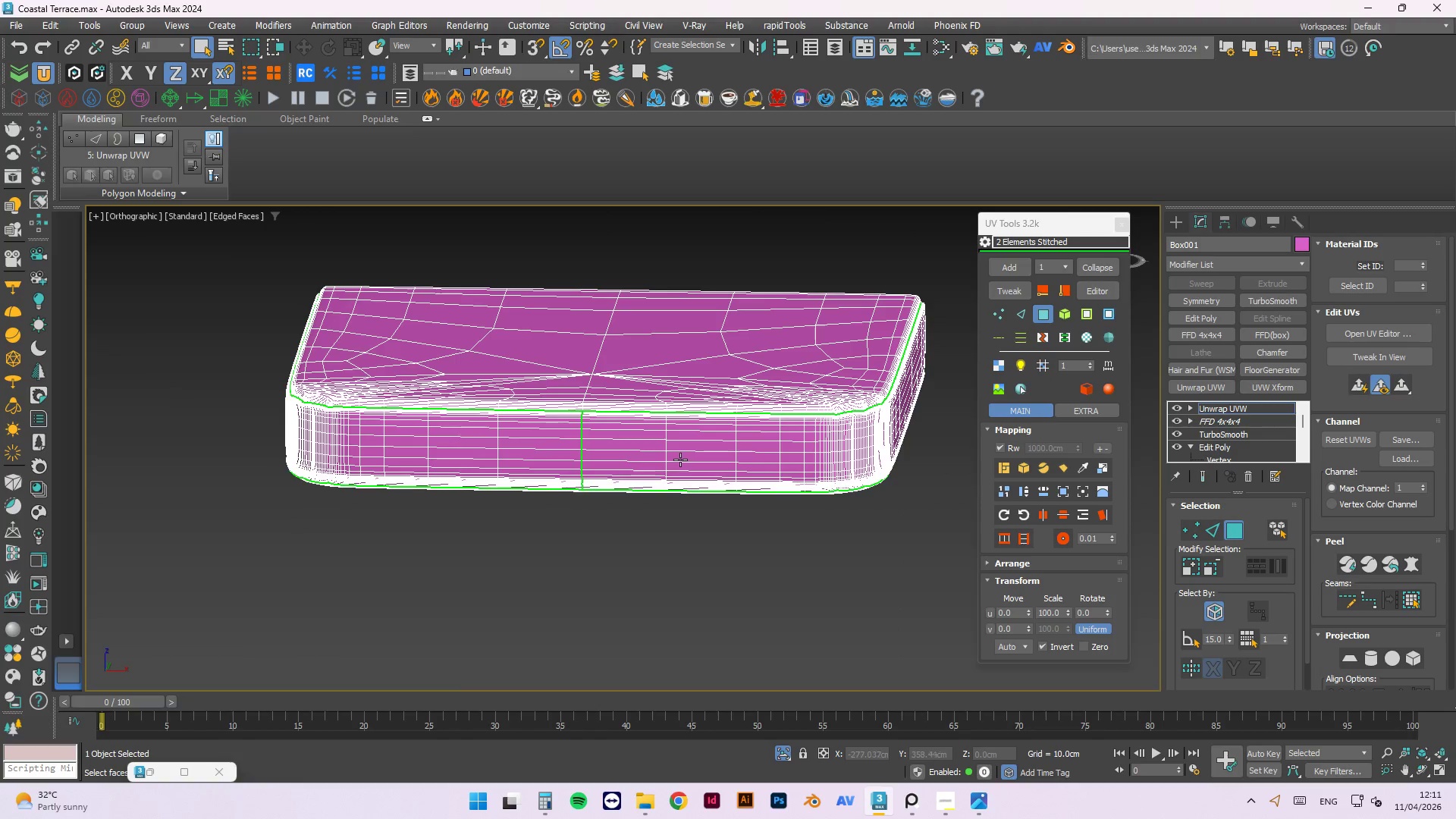 
hold_key(key=AltLeft, duration=1.5)
scroll: coordinate [854, 467], scroll_direction: down, amount: 1.0
 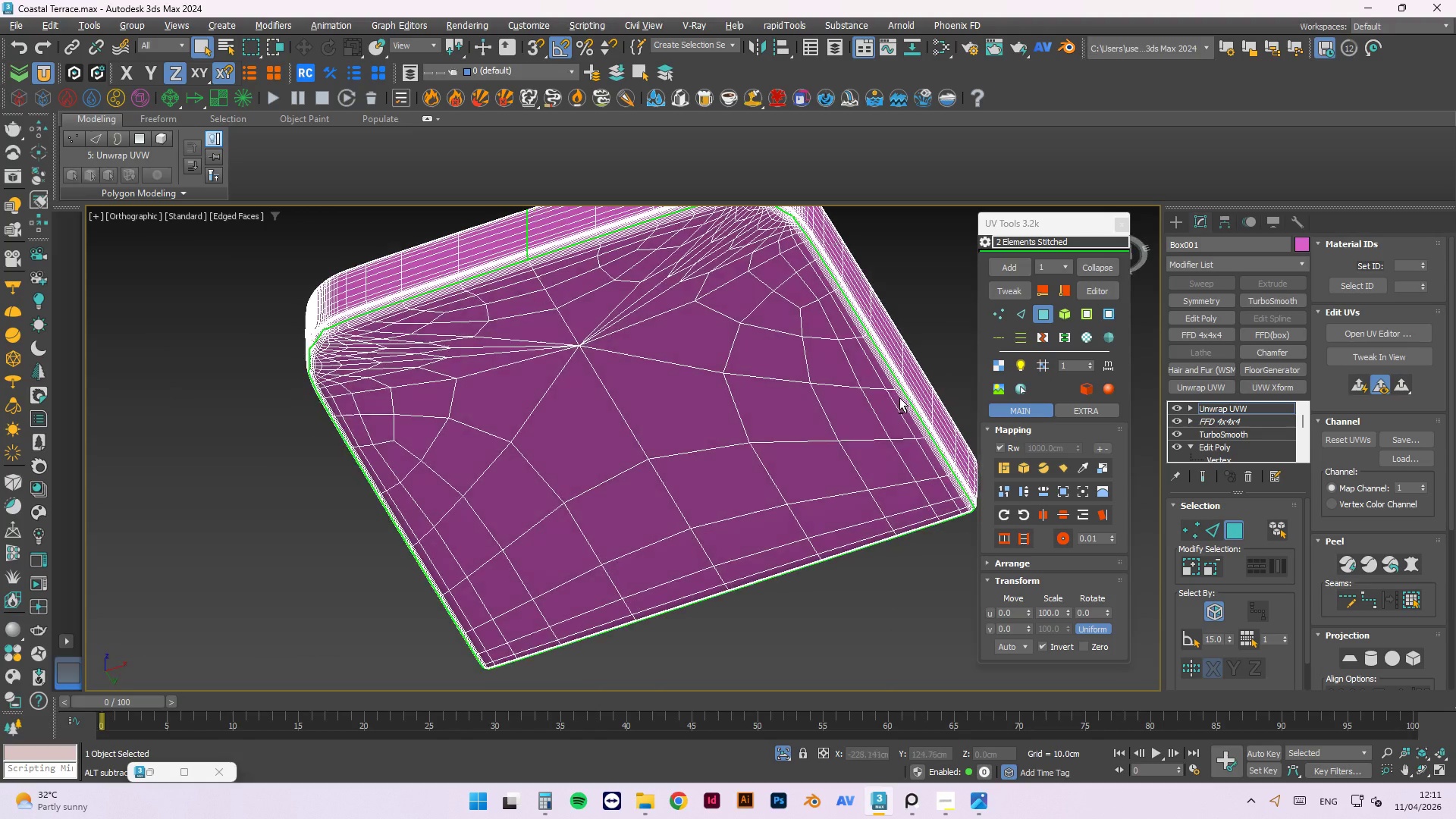 
hold_key(key=AltLeft, duration=0.94)
 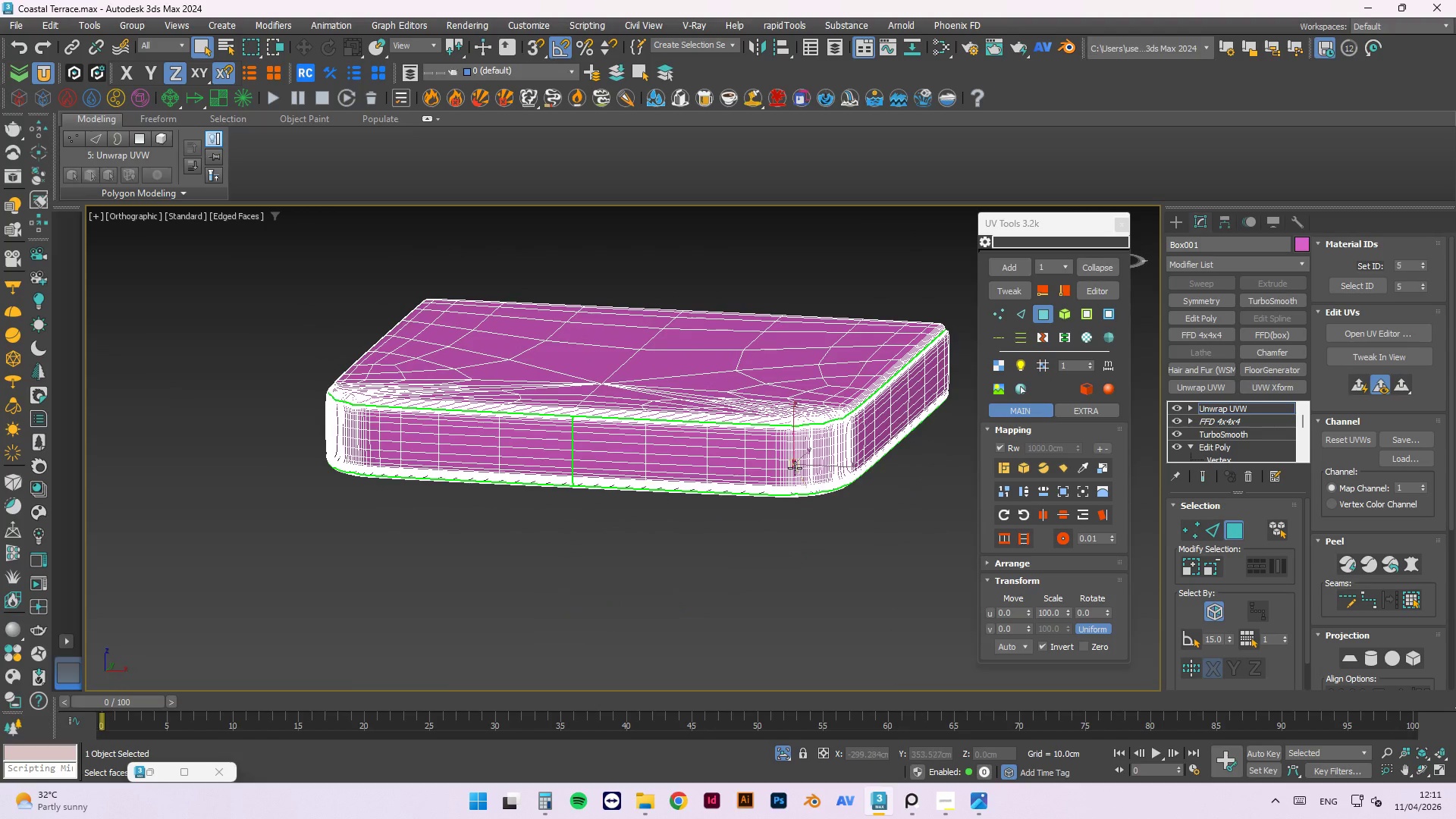 
double_click([795, 468])
 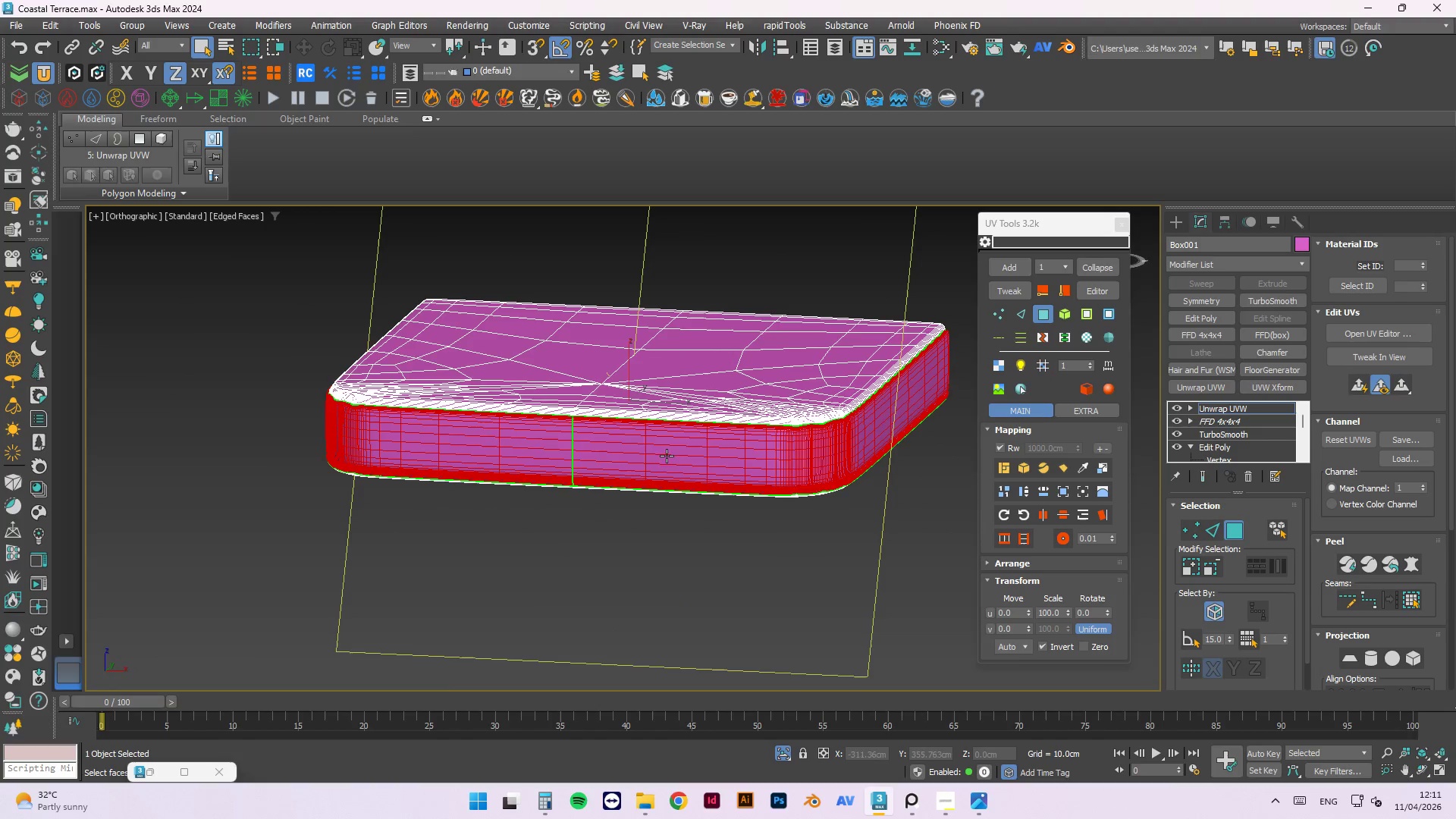 
hold_key(key=ControlLeft, duration=0.64)
double_click([665, 374])
 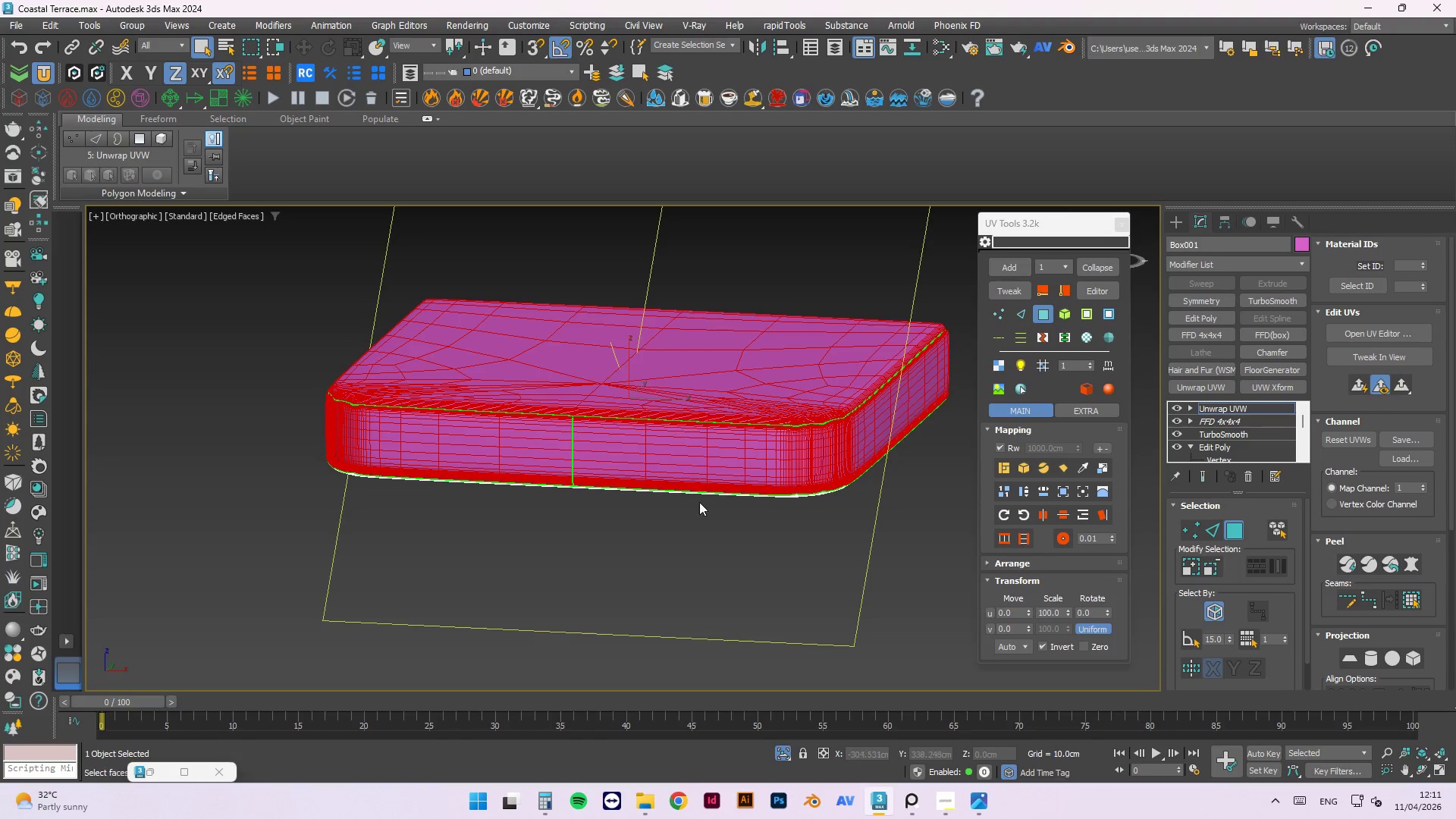 
hold_key(key=AltLeft, duration=0.55)
 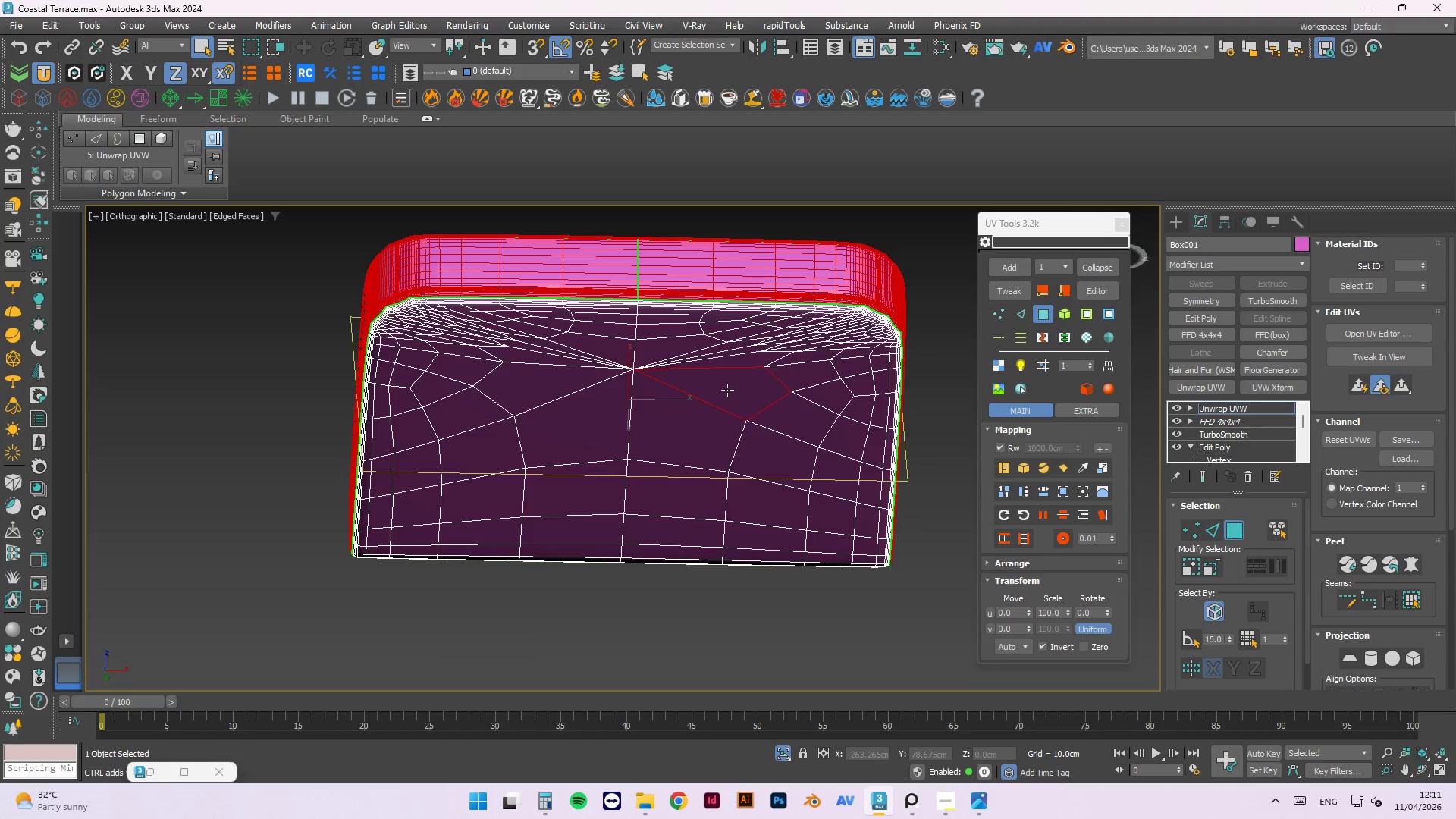 
hold_key(key=AltLeft, duration=1.77)
hold_key(key=ControlLeft, duration=0.67)
double_click([727, 390])
 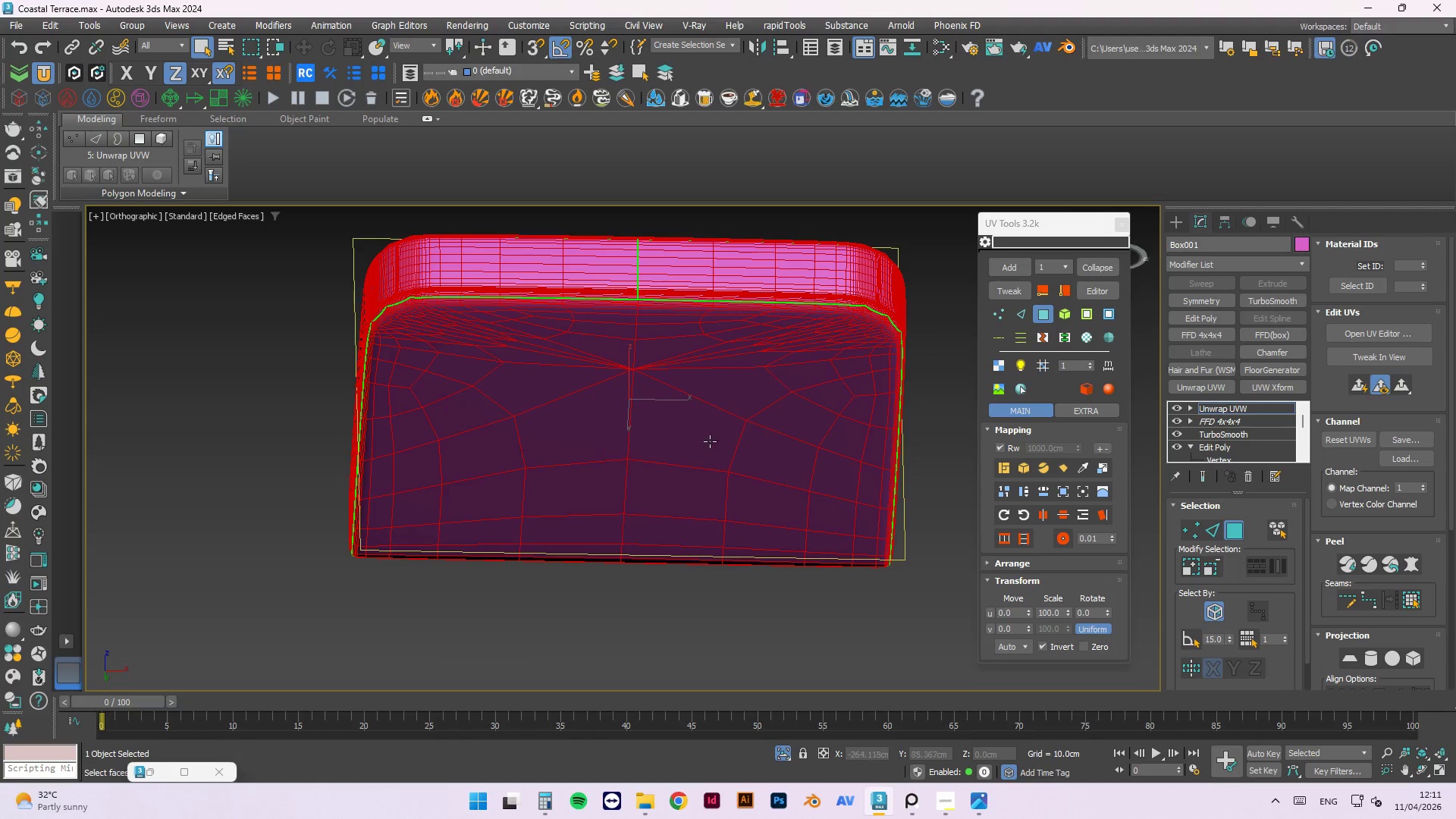 
scroll: coordinate [686, 475], scroll_direction: down, amount: 2.0
 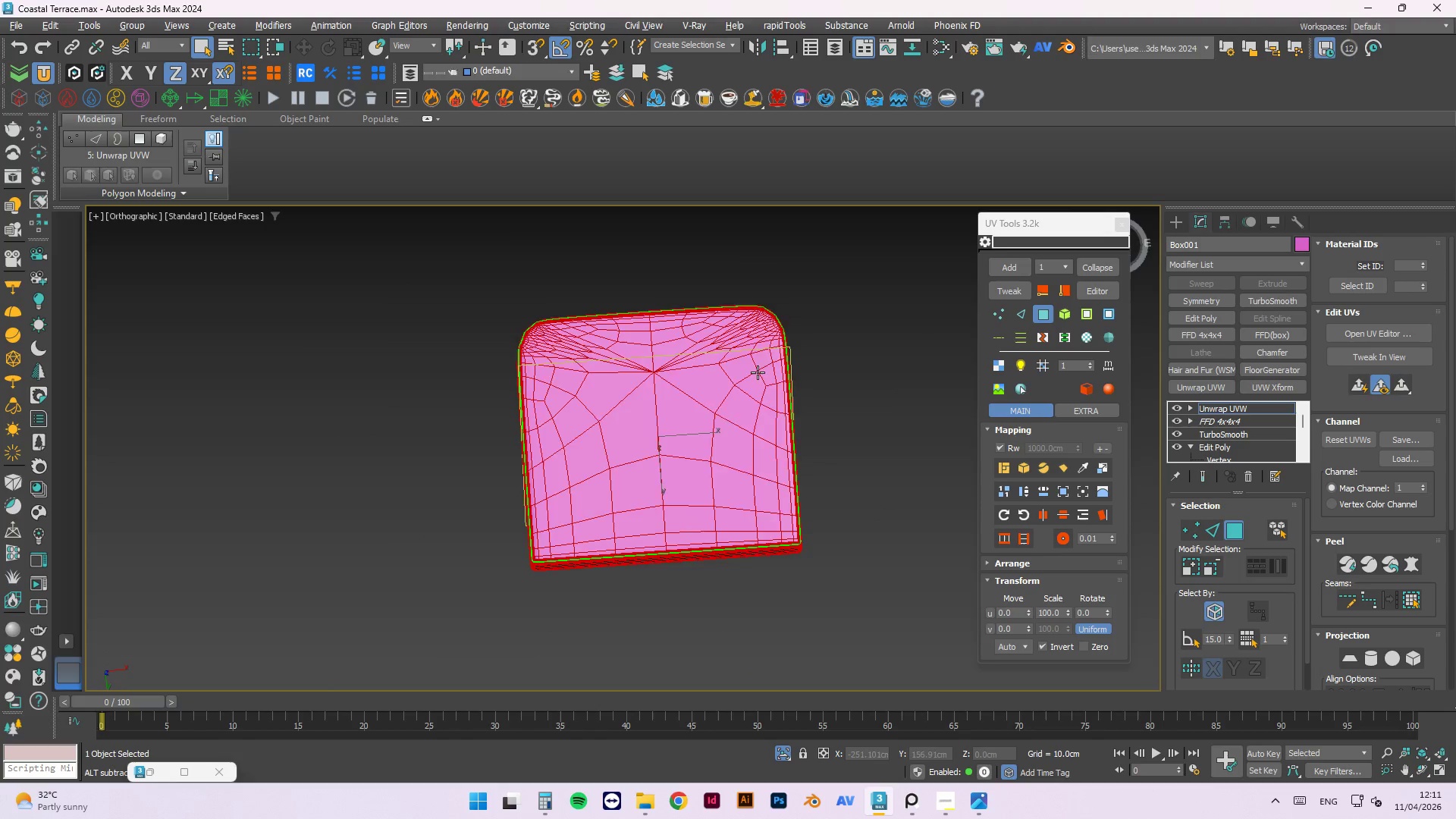 
hold_key(key=AltLeft, duration=1.03)
 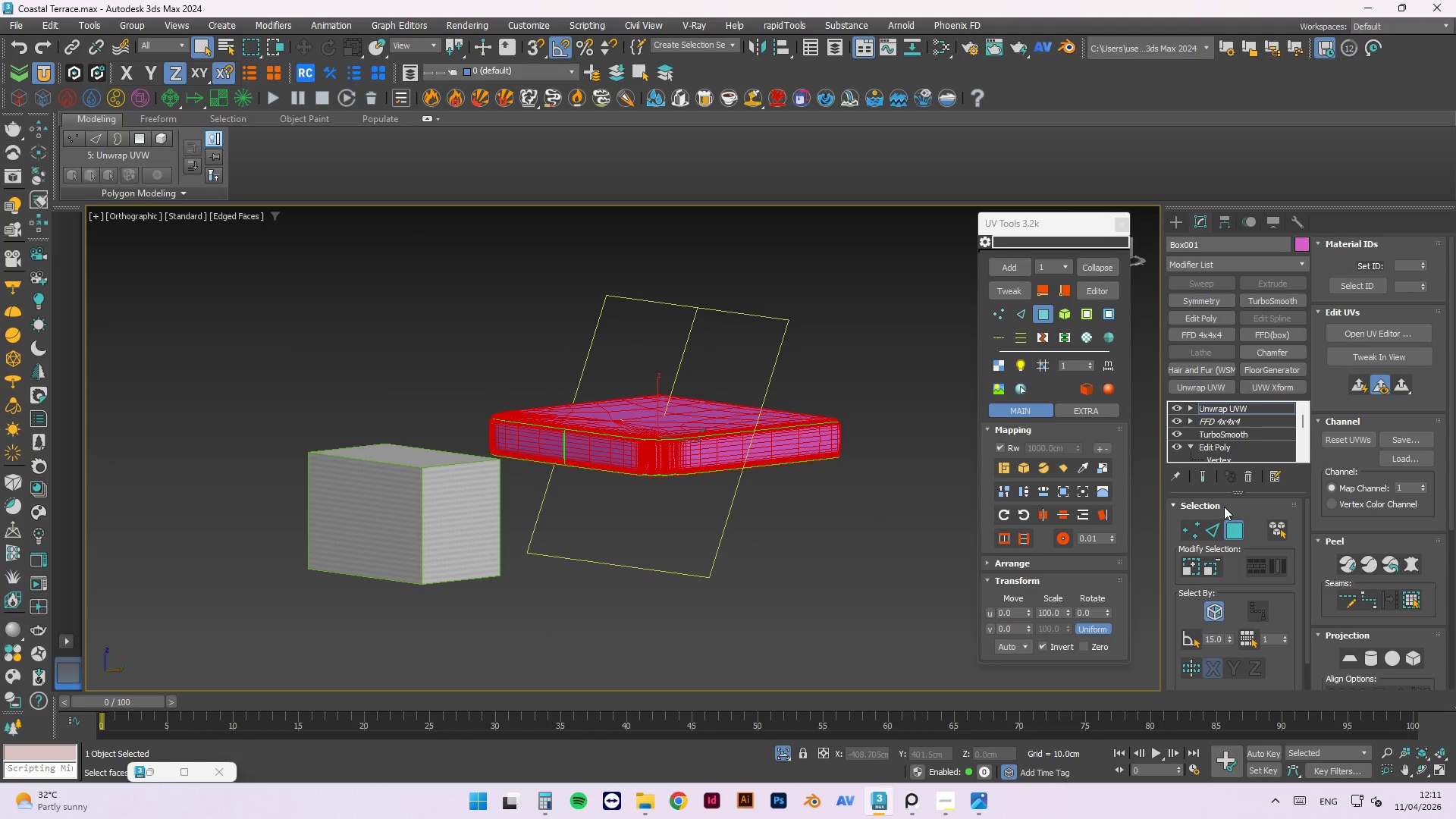 
left_click([1379, 334])
 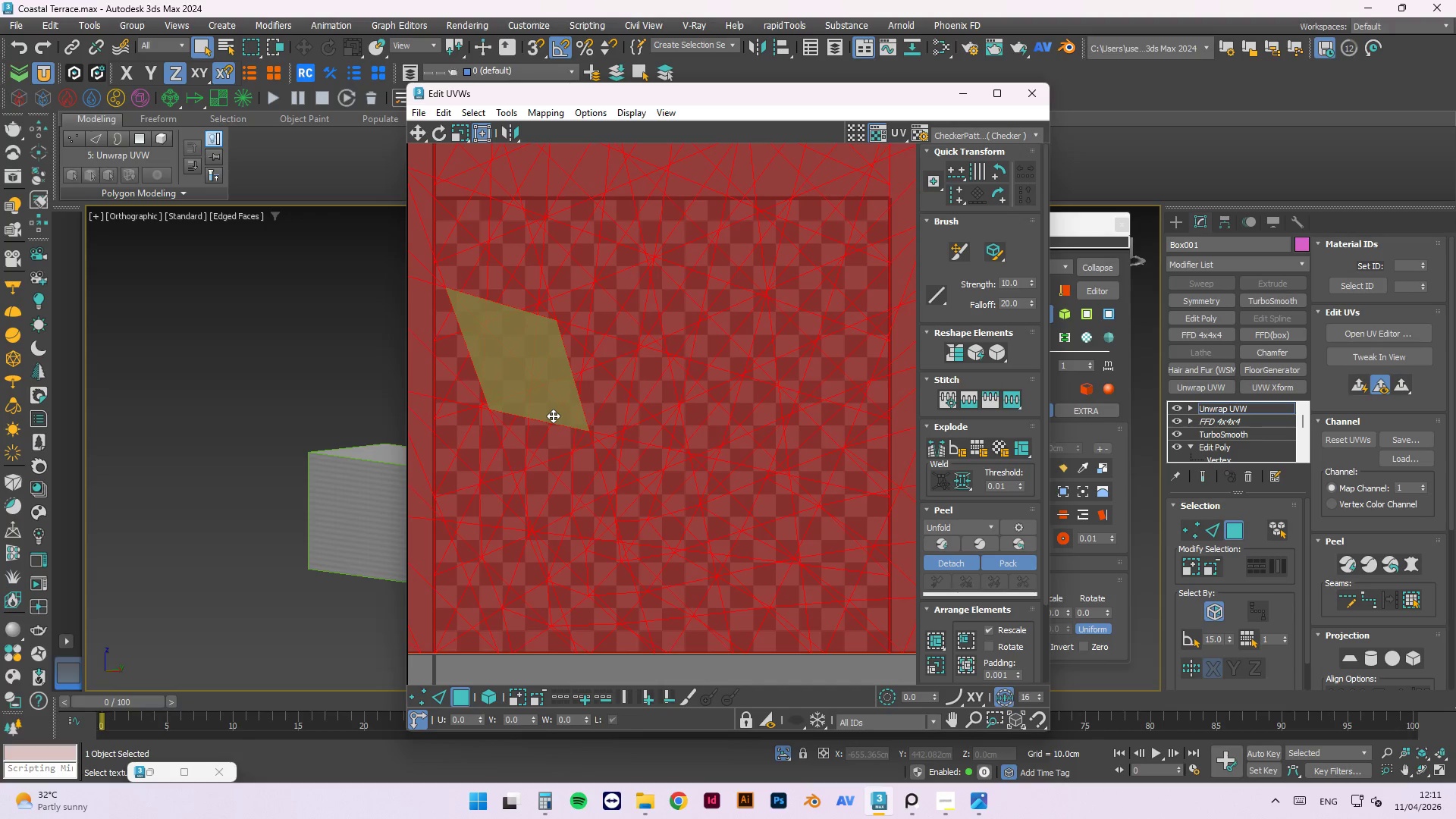 
scroll: coordinate [642, 515], scroll_direction: down, amount: 19.0
 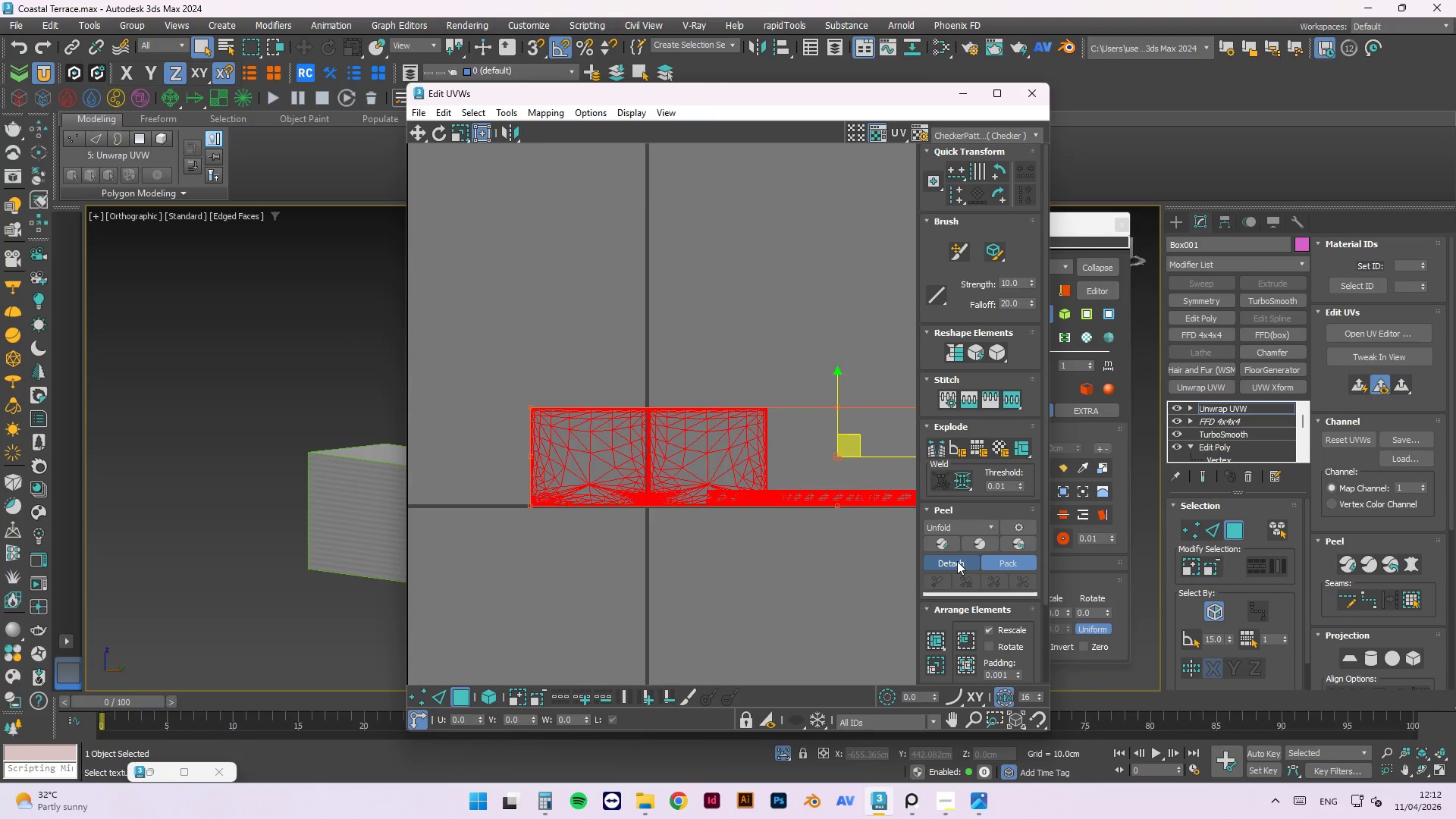 
left_click([949, 541])
 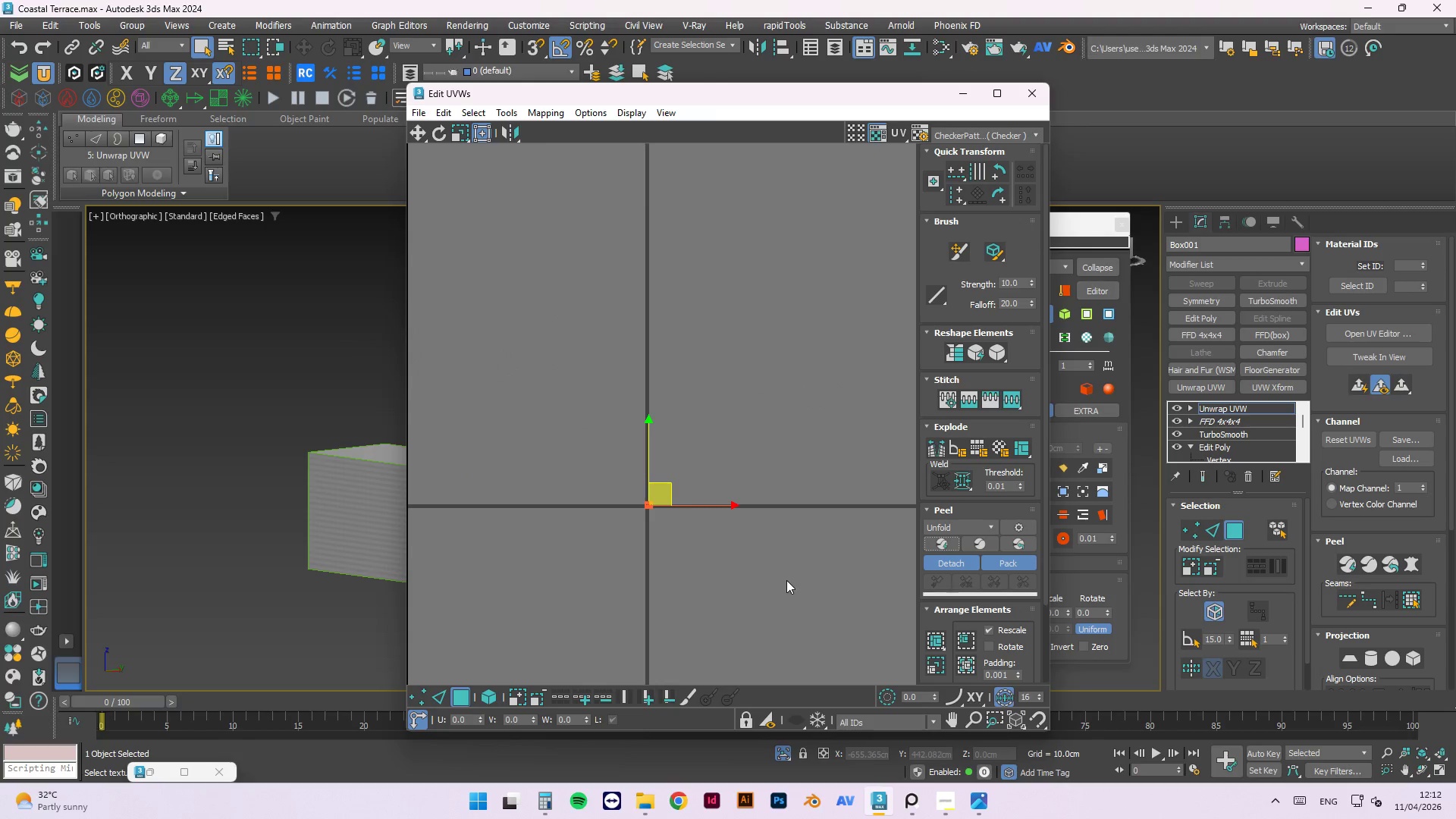 
scroll: coordinate [658, 518], scroll_direction: up, amount: 20.0
 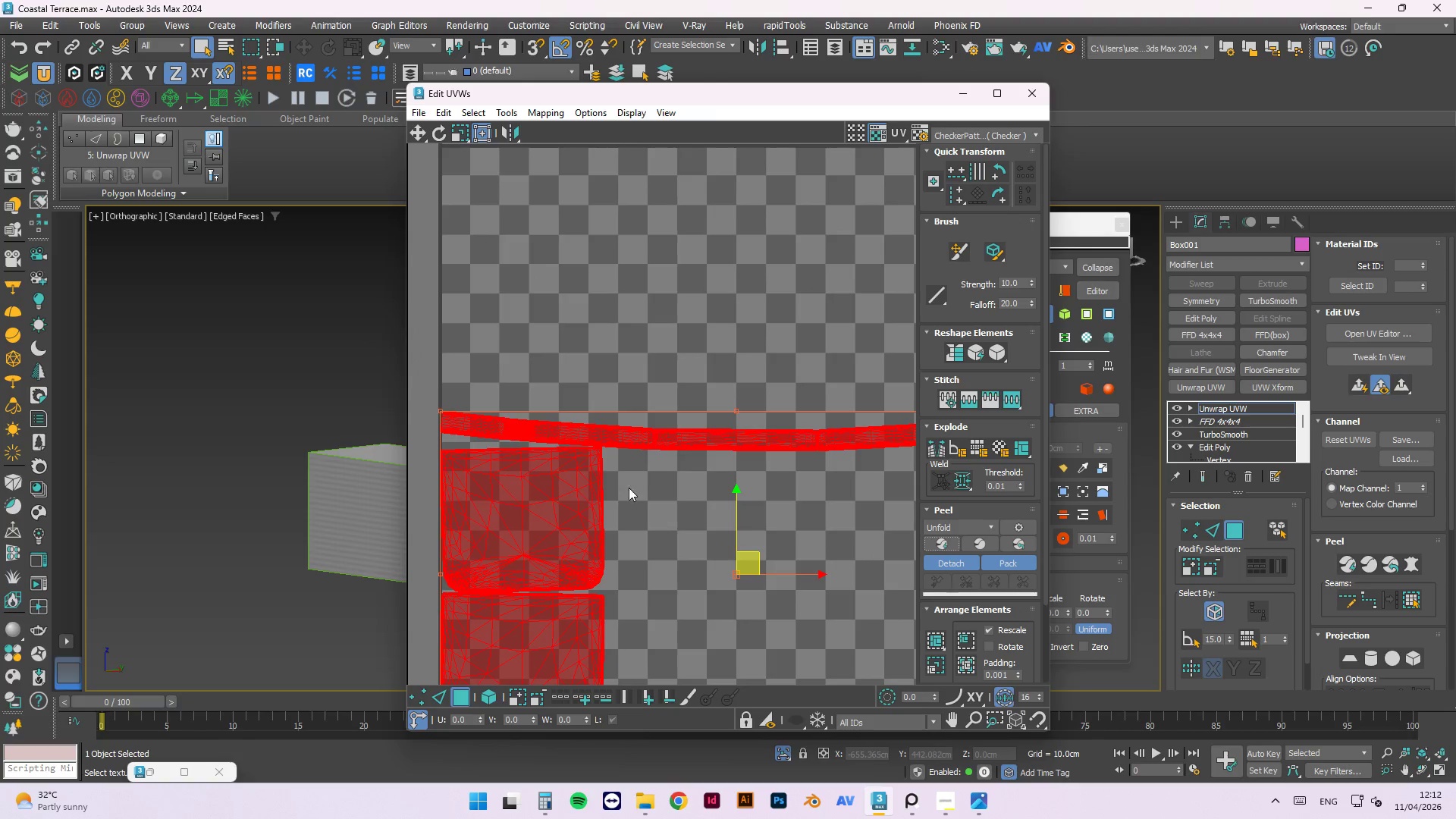 
scroll: coordinate [549, 399], scroll_direction: down, amount: 3.0
 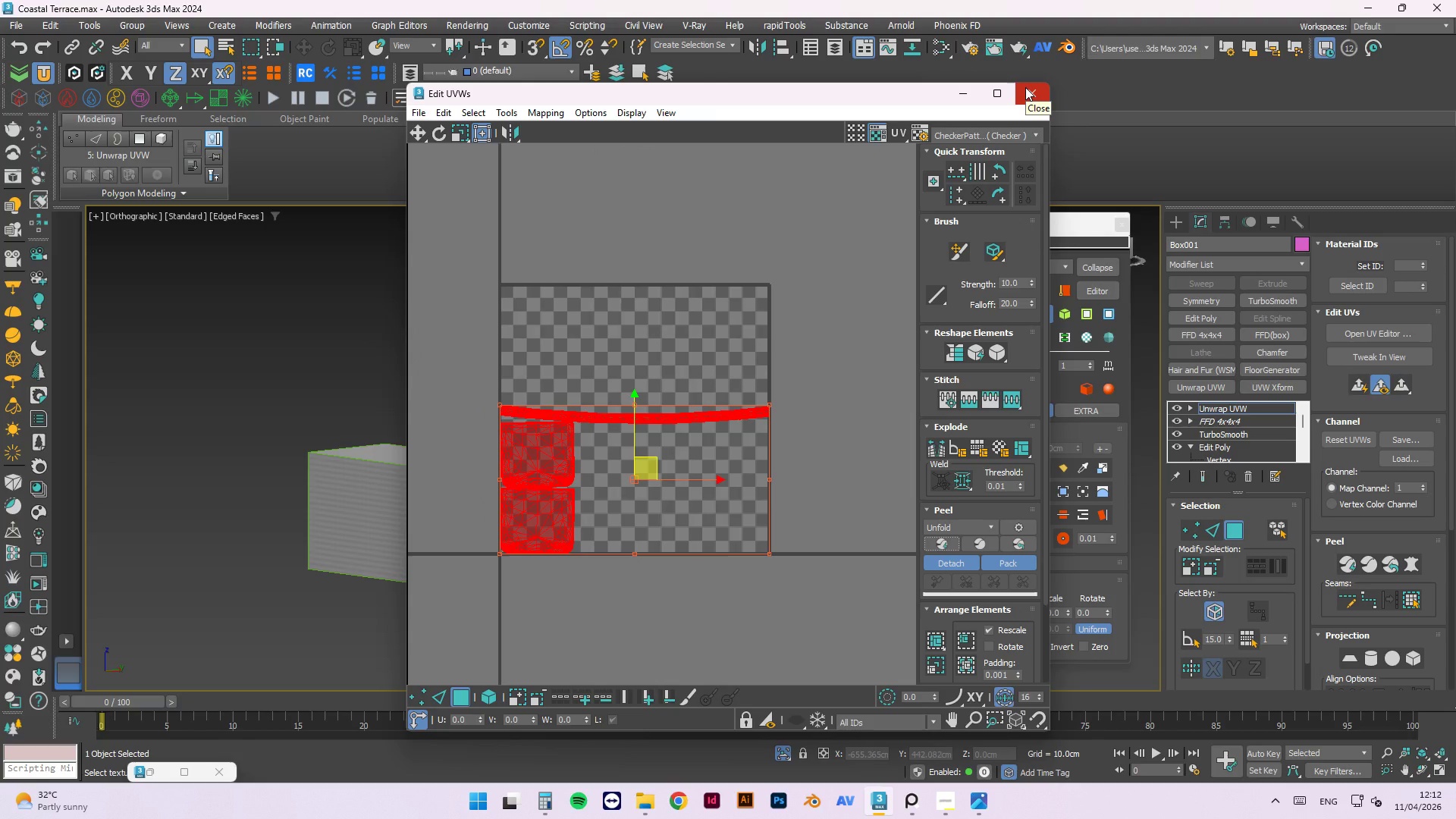 
left_click([1024, 92])
 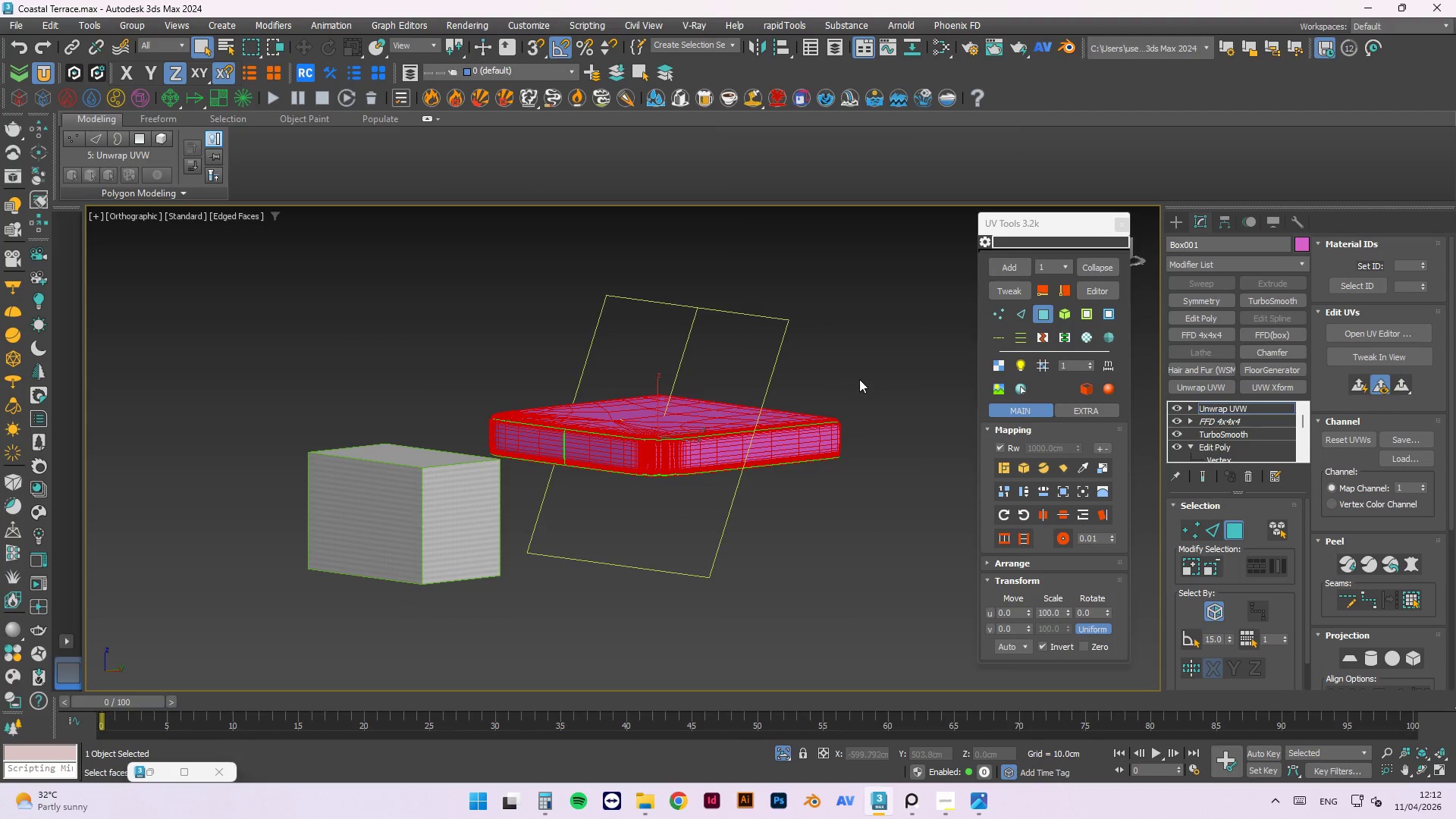 
left_click([861, 376])
 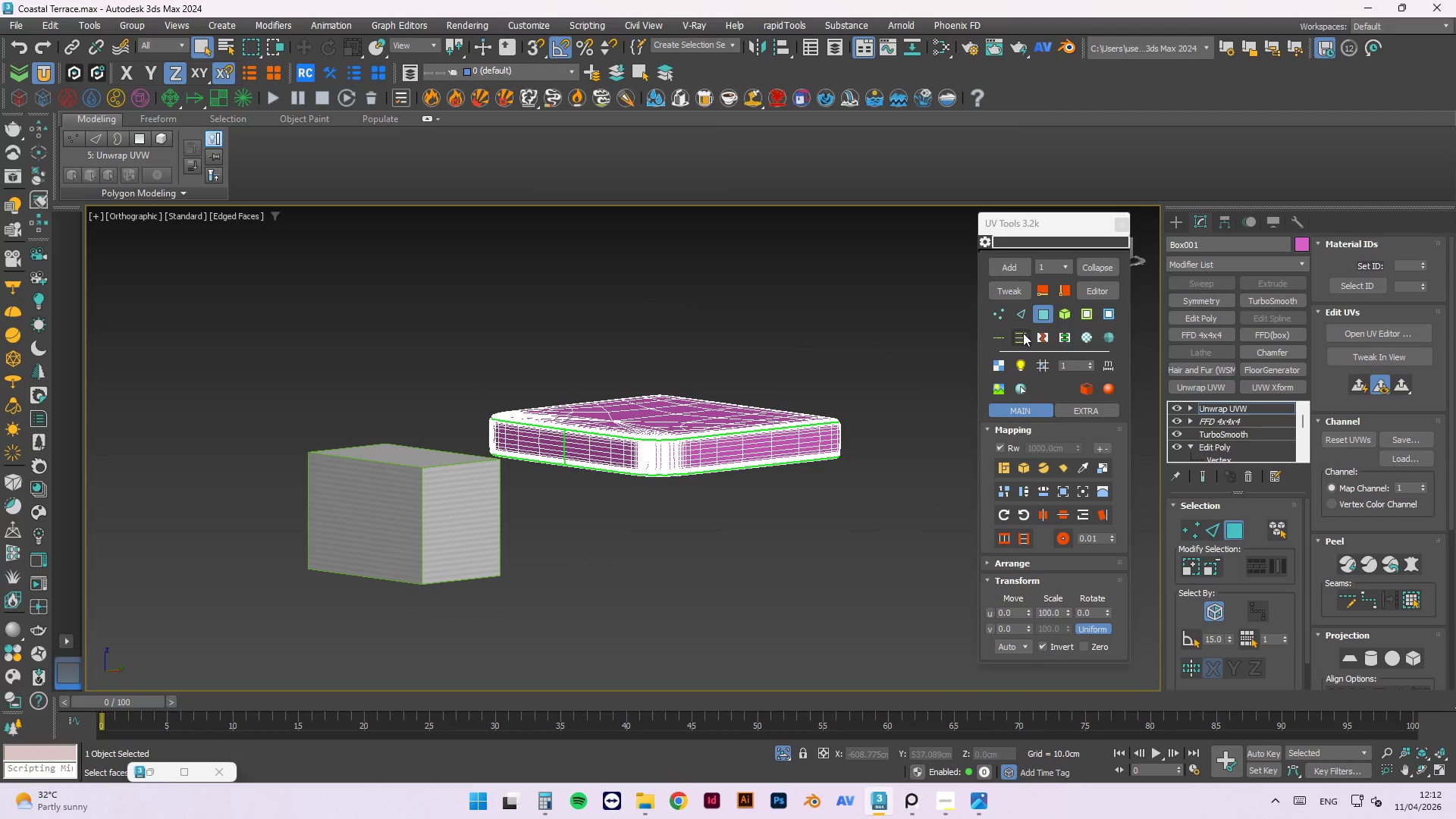 
left_click([1228, 529])
 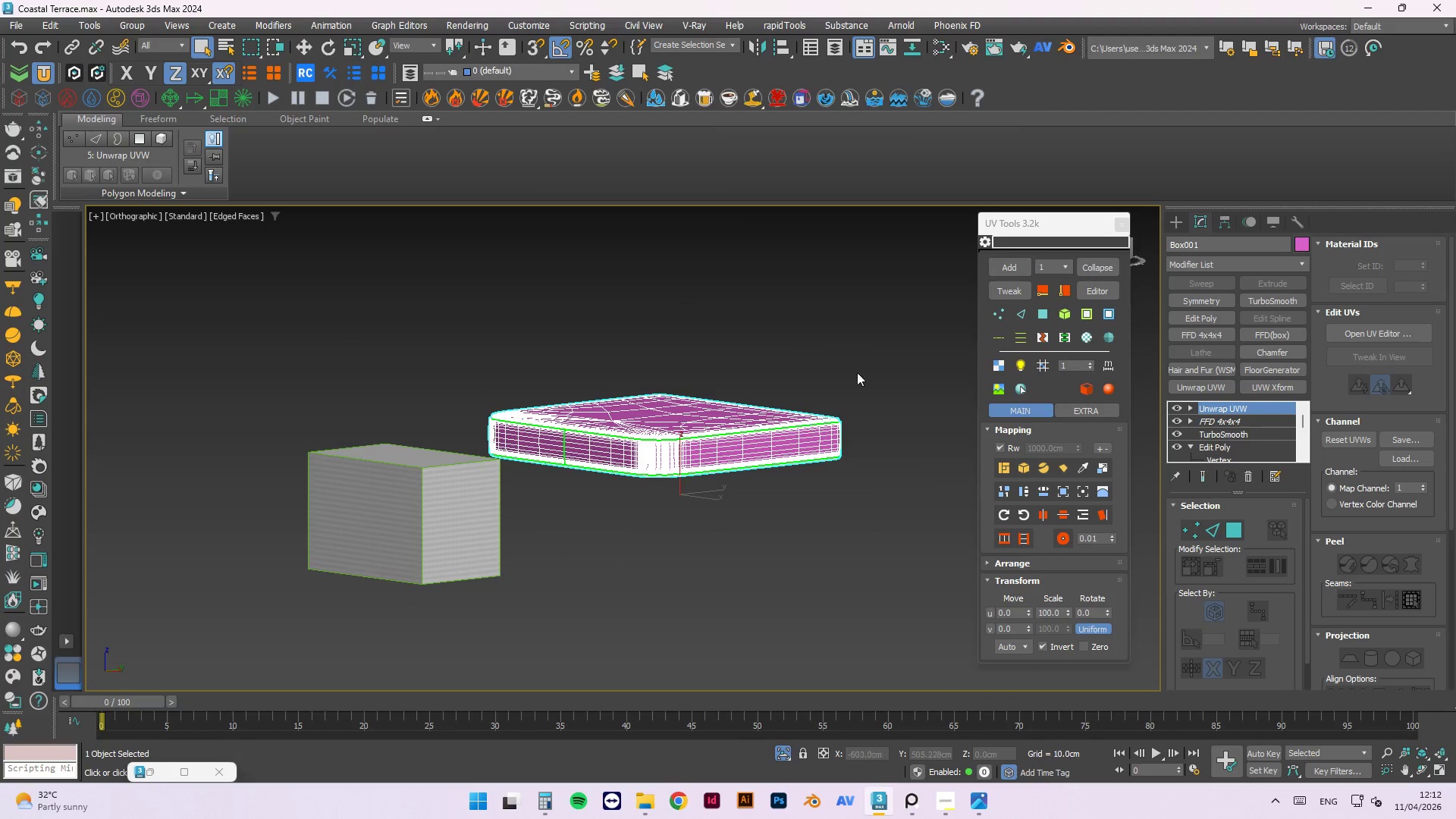 
left_click_drag(start_coordinate=[904, 295], to_coordinate=[415, 595])
 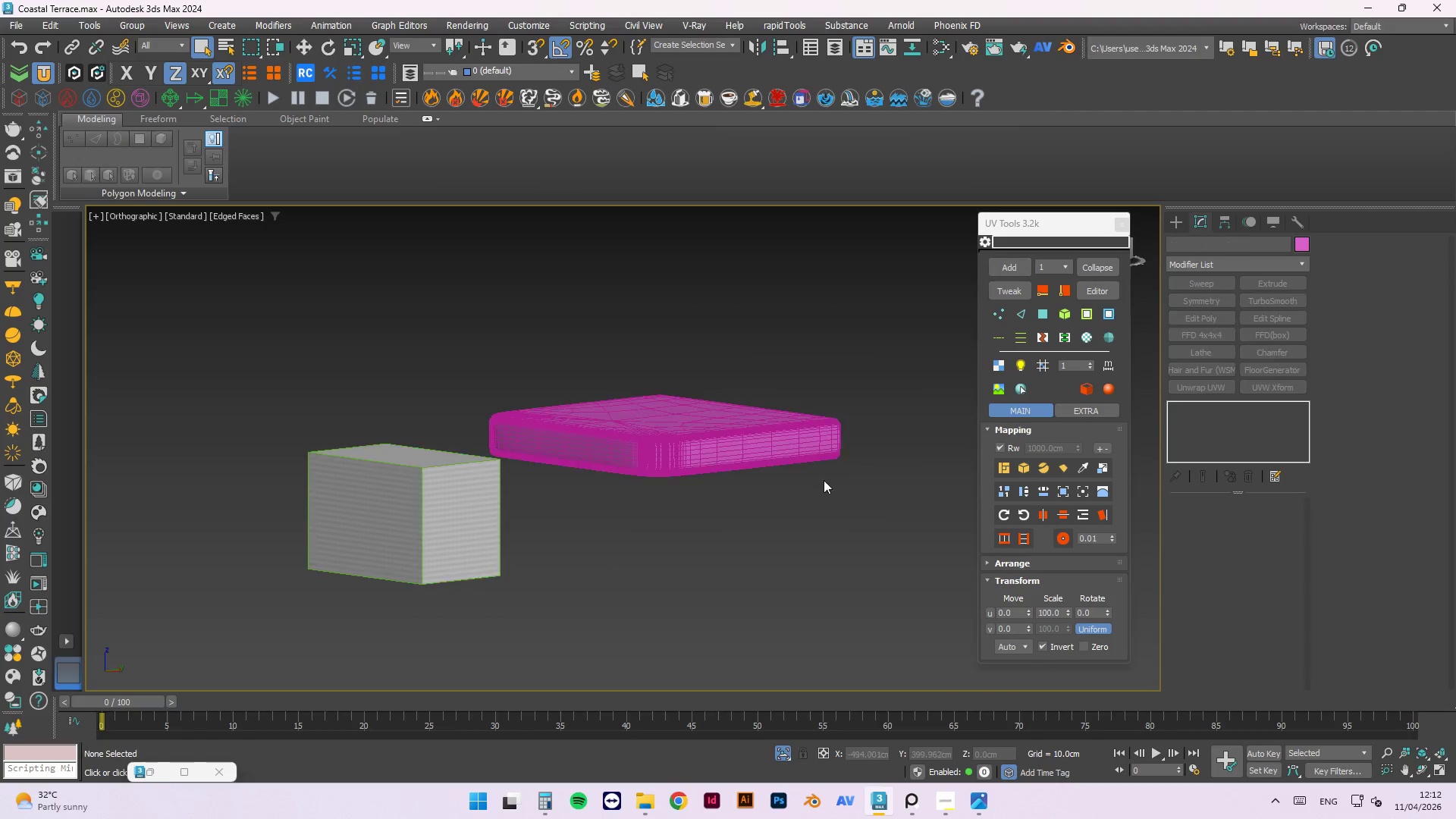 
double_click([760, 449])
 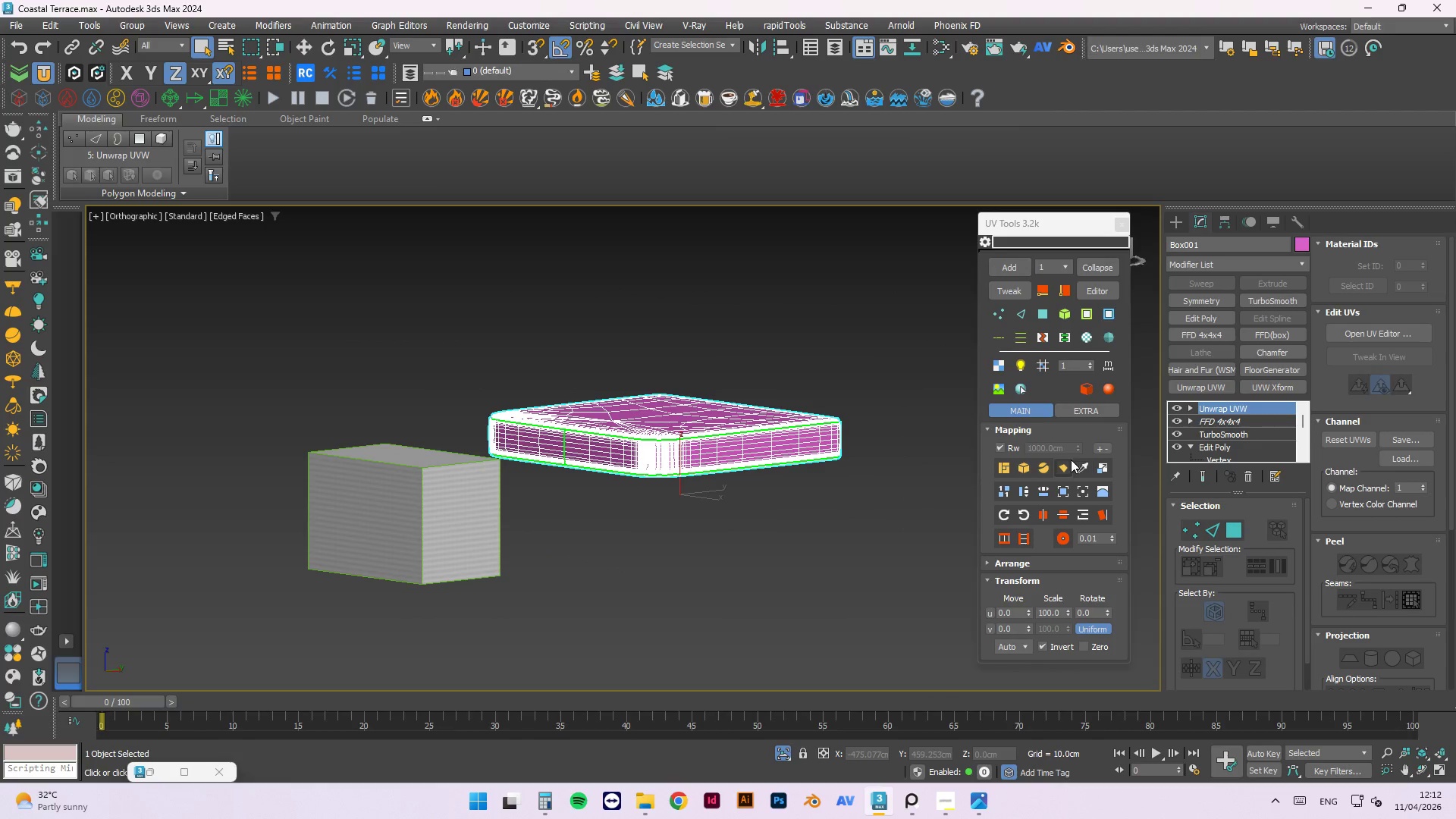 
left_click([1062, 465])
 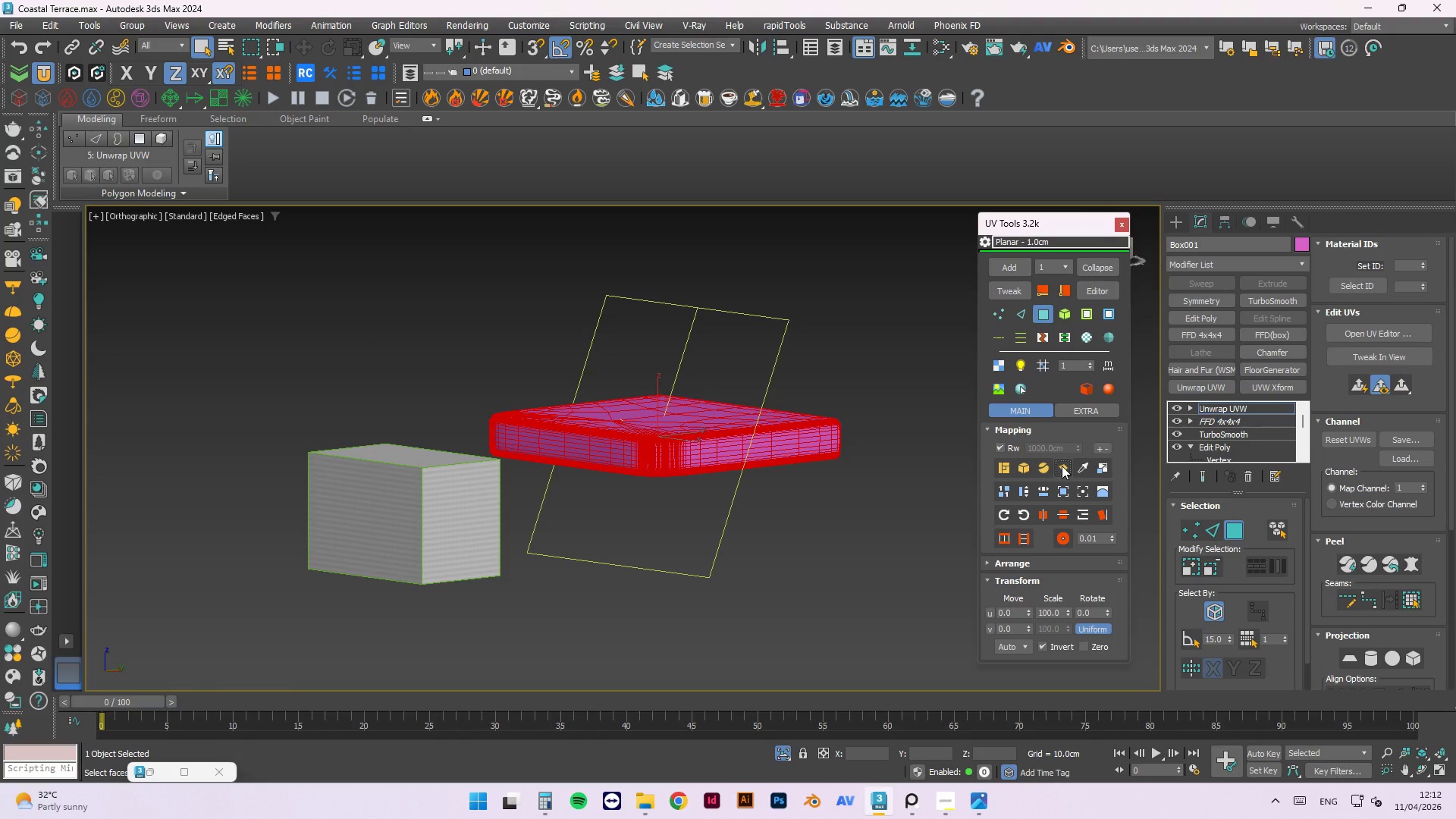 
left_click([836, 488])
 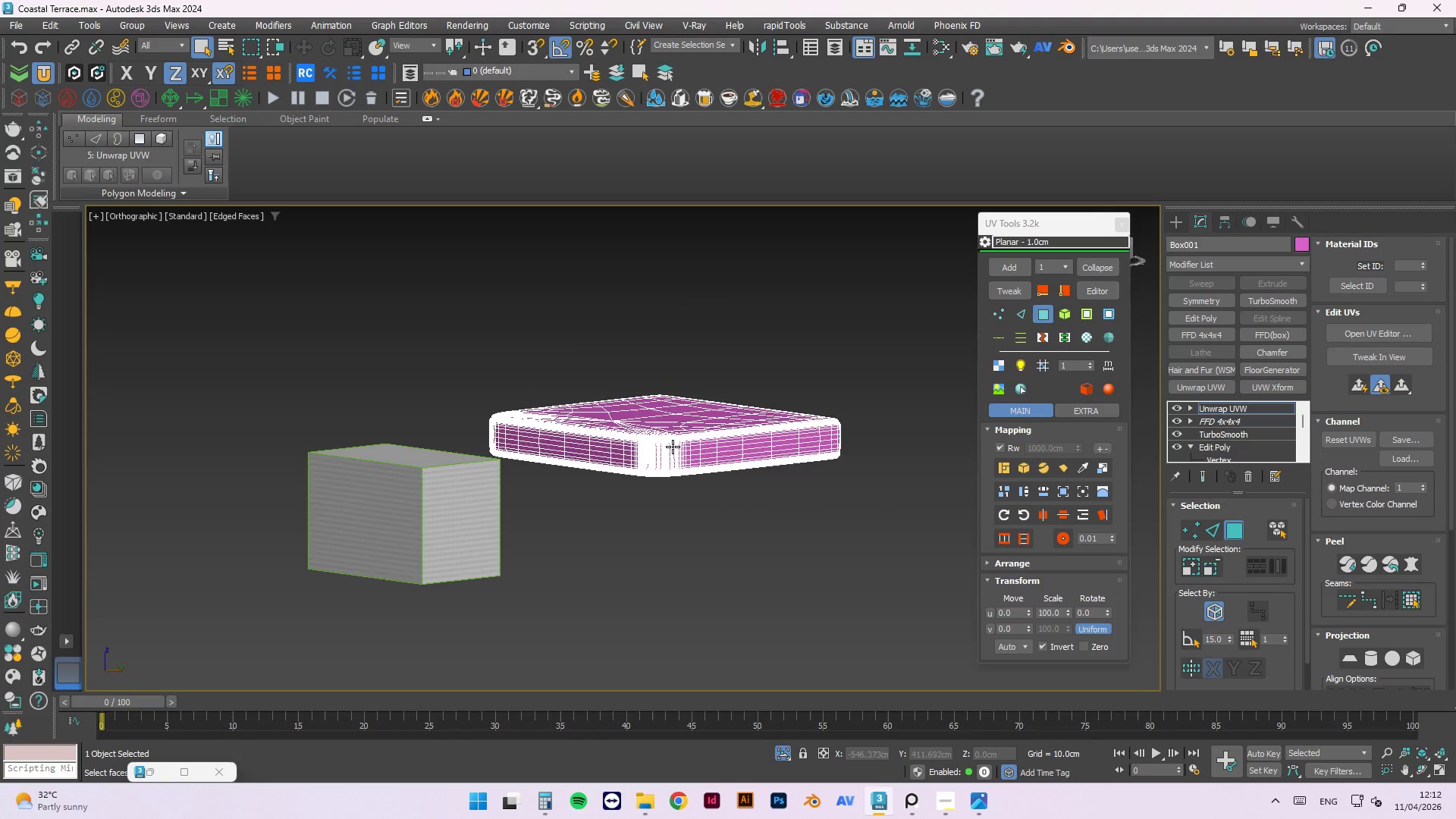 
scroll: coordinate [661, 459], scroll_direction: up, amount: 5.0
 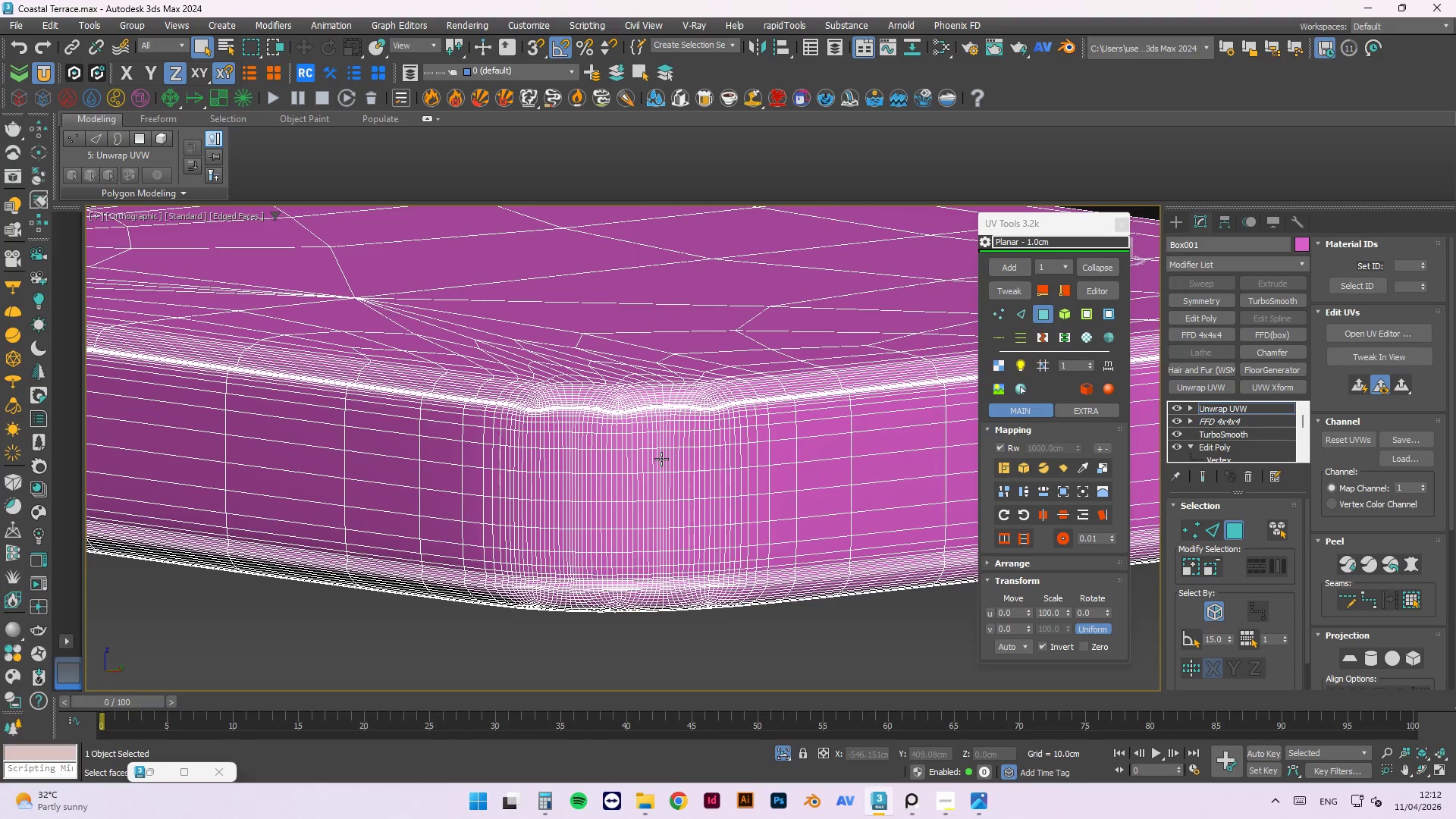 
key(Control+Z)
 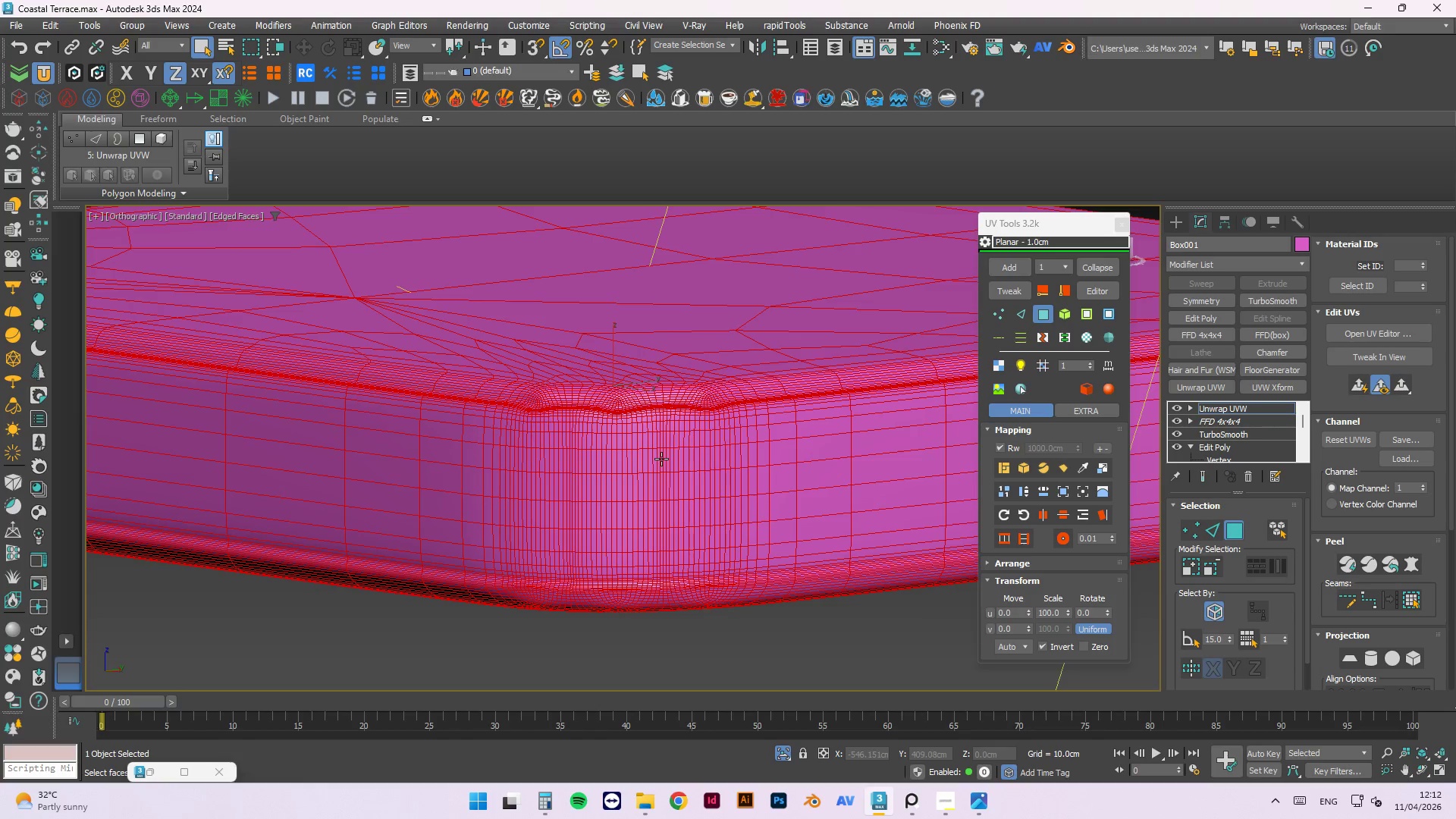 
key(Control+ControlLeft)
 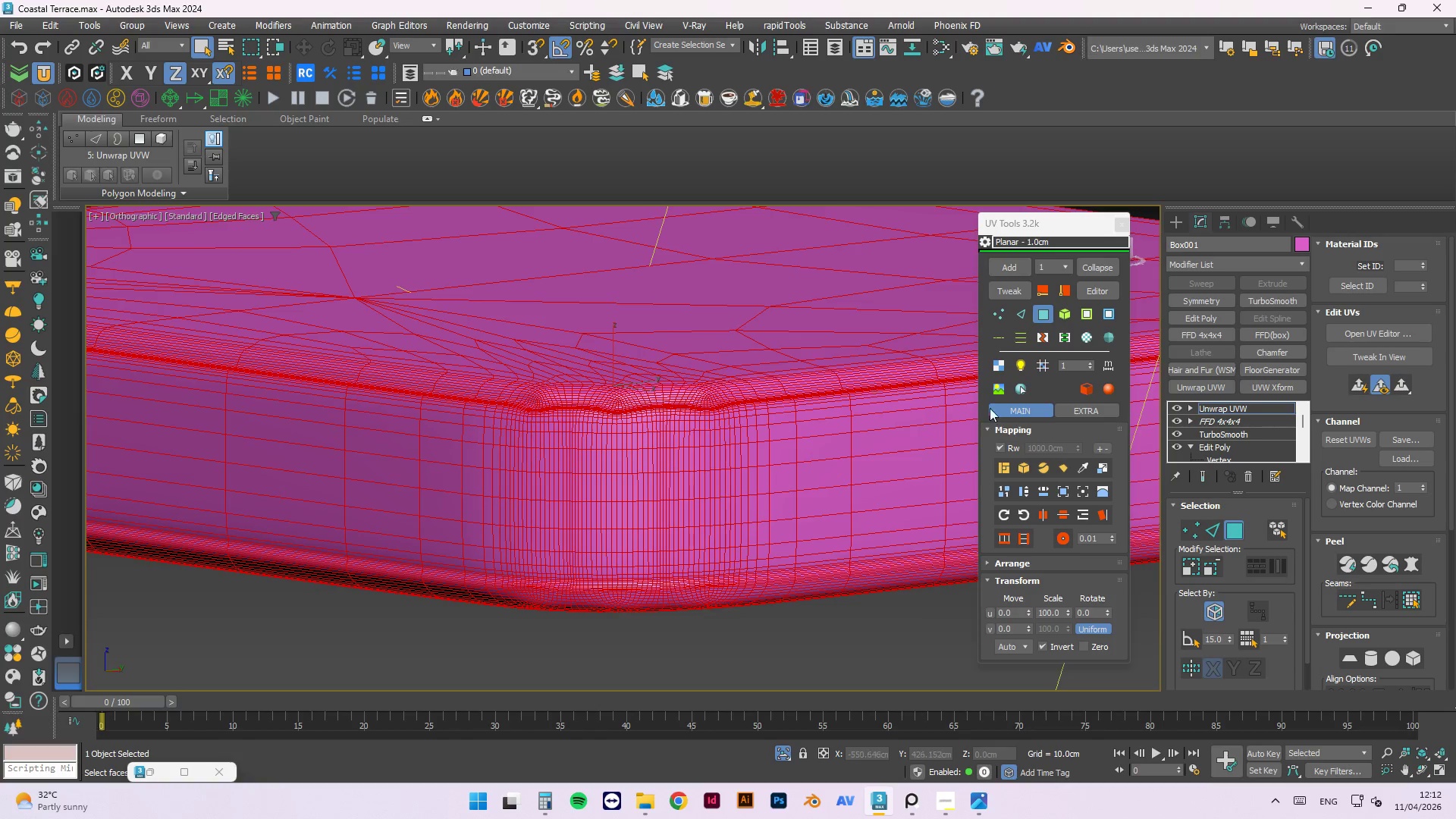 
key(Control+Z)
 